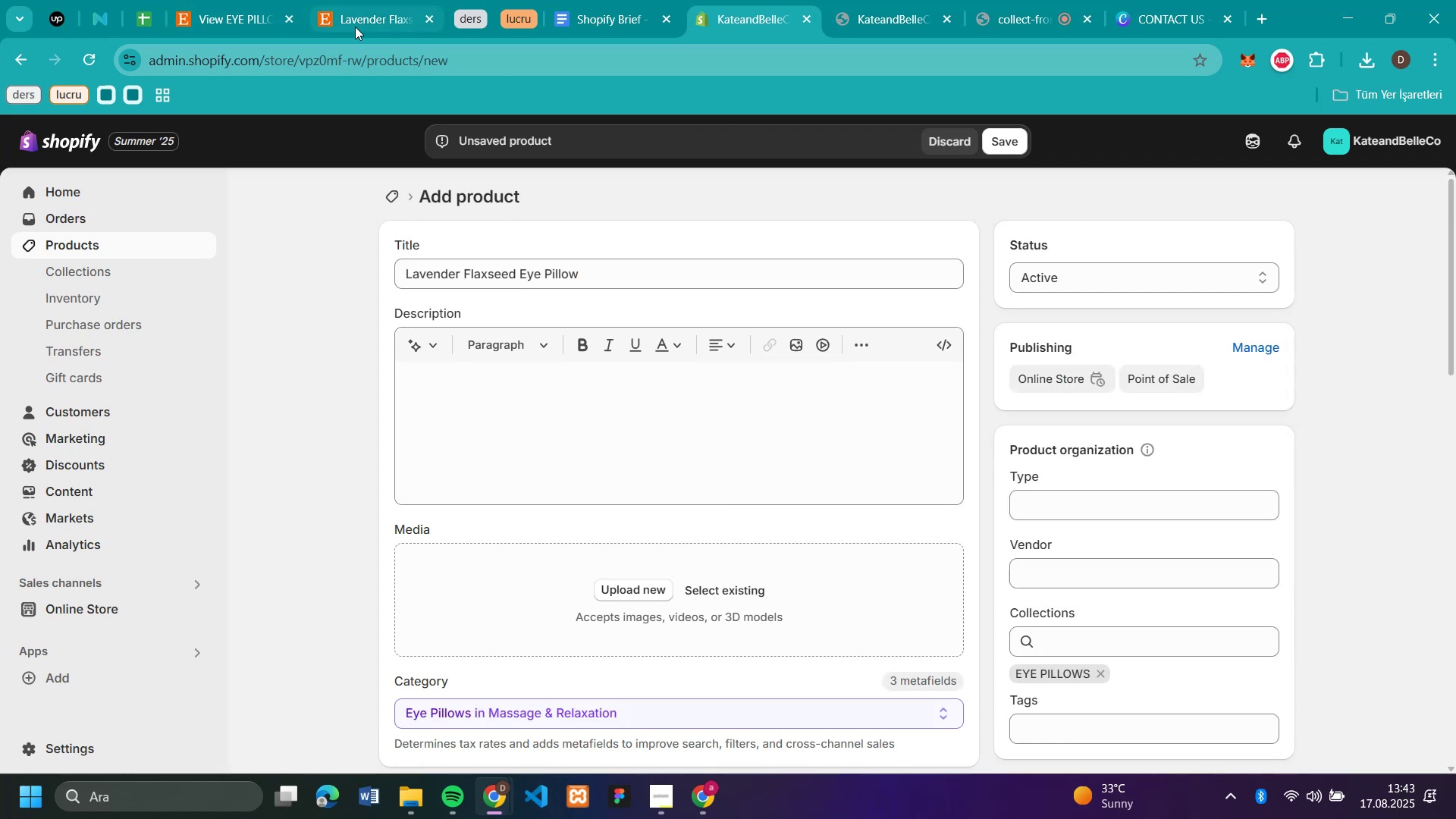 
left_click([355, 27])
 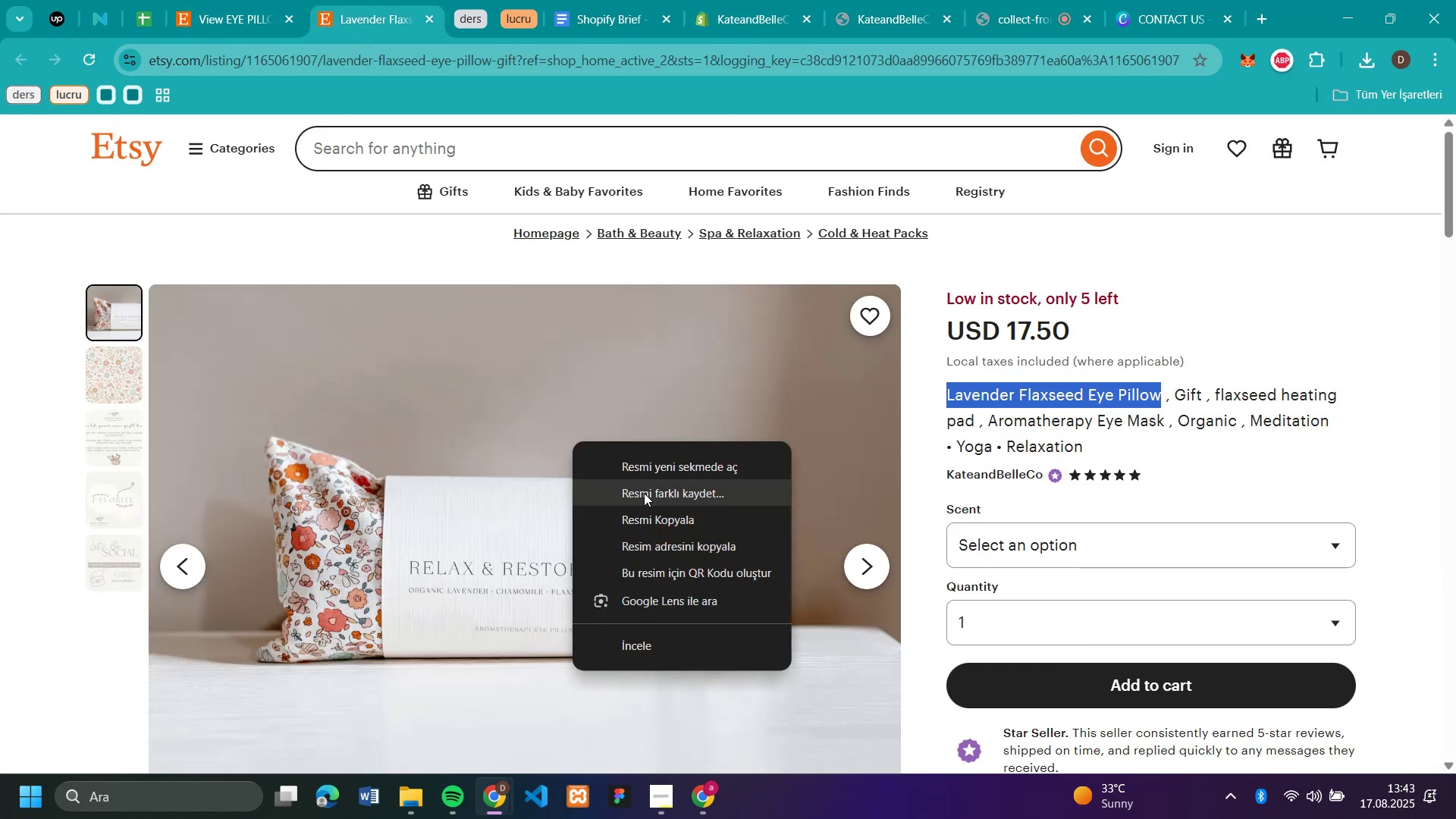 
left_click([644, 493])
 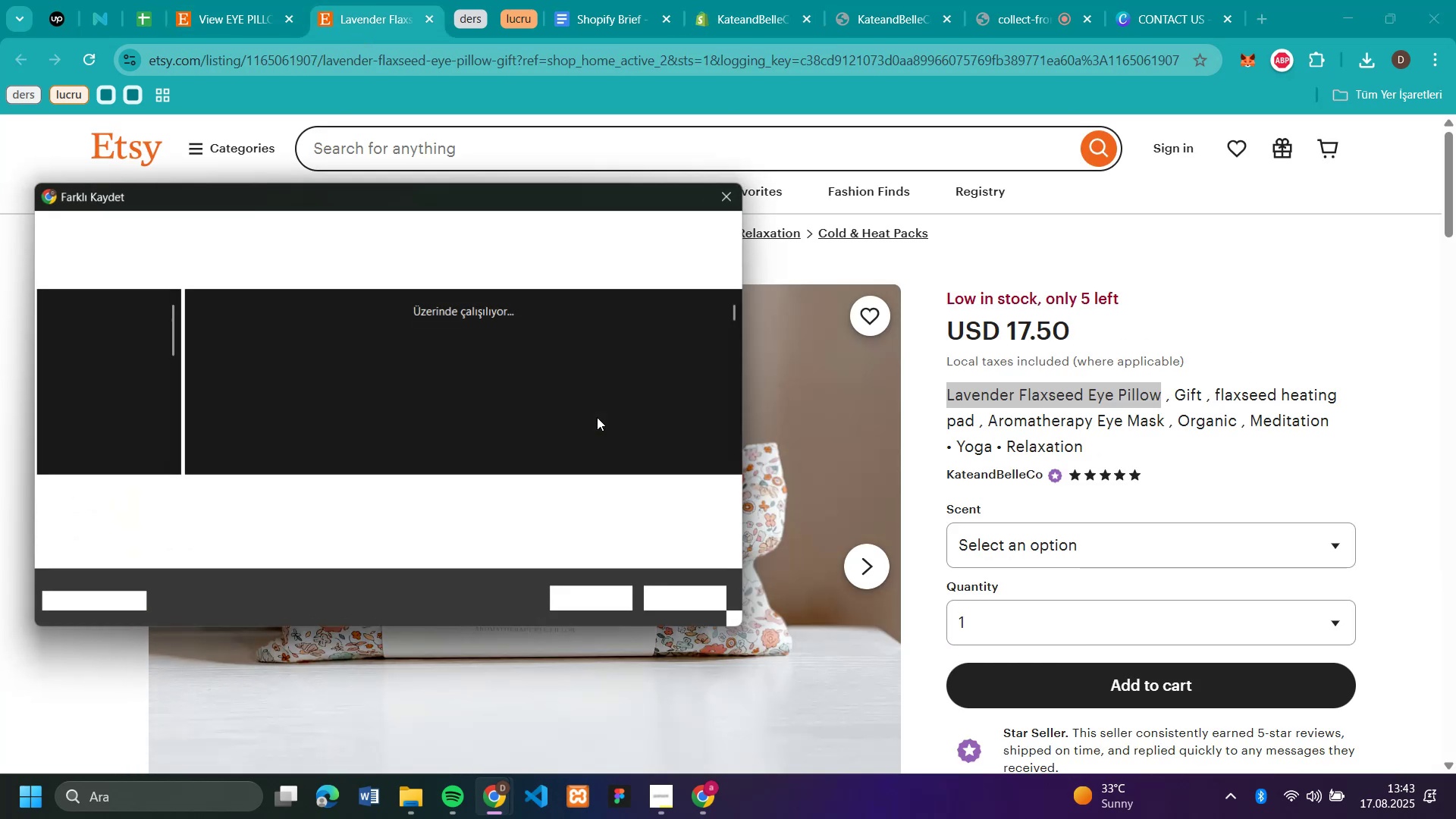 
key(Enter)
 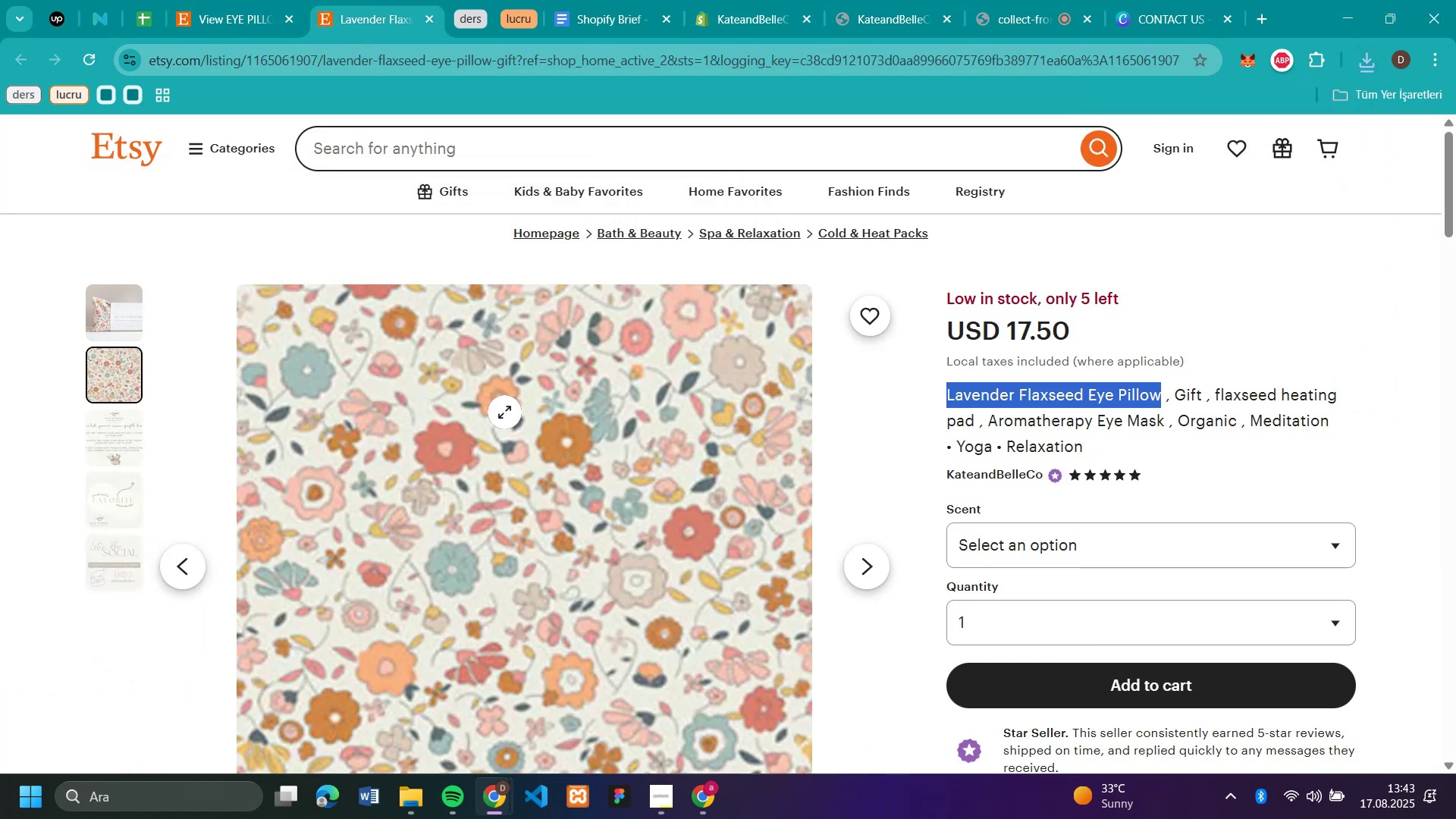 
right_click([504, 412])
 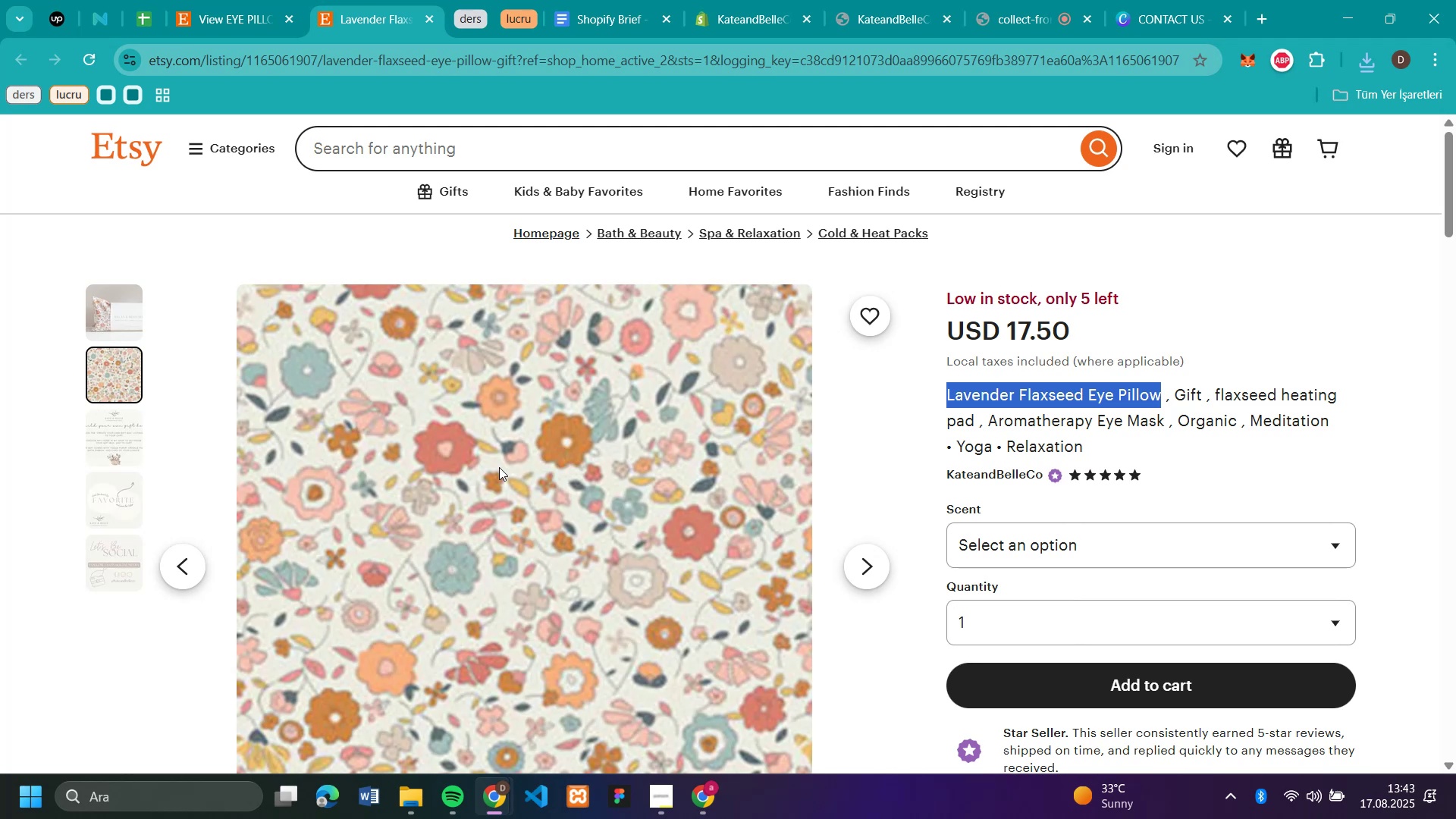 
key(Enter)
 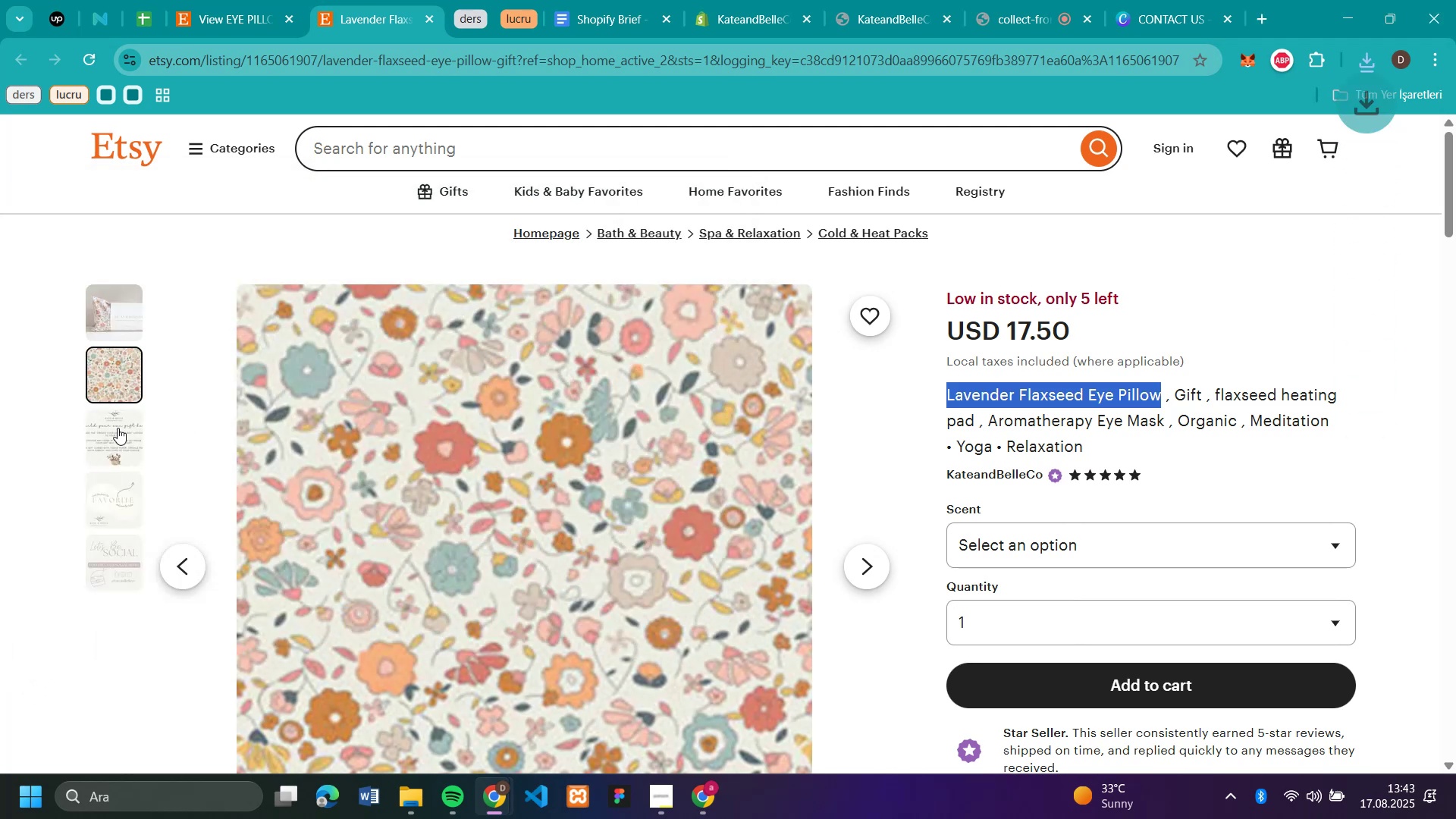 
left_click([118, 428])
 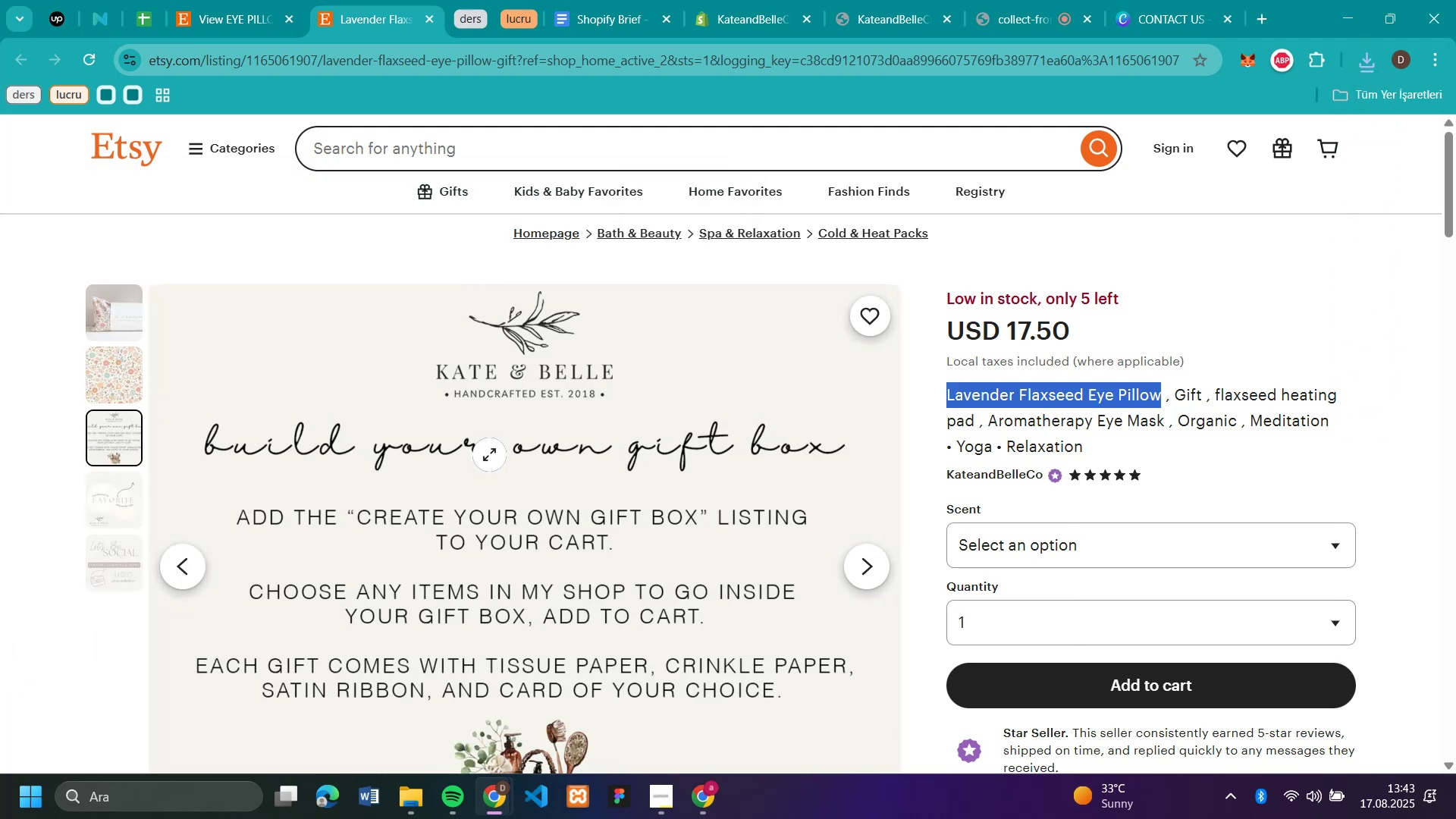 
right_click([489, 454])
 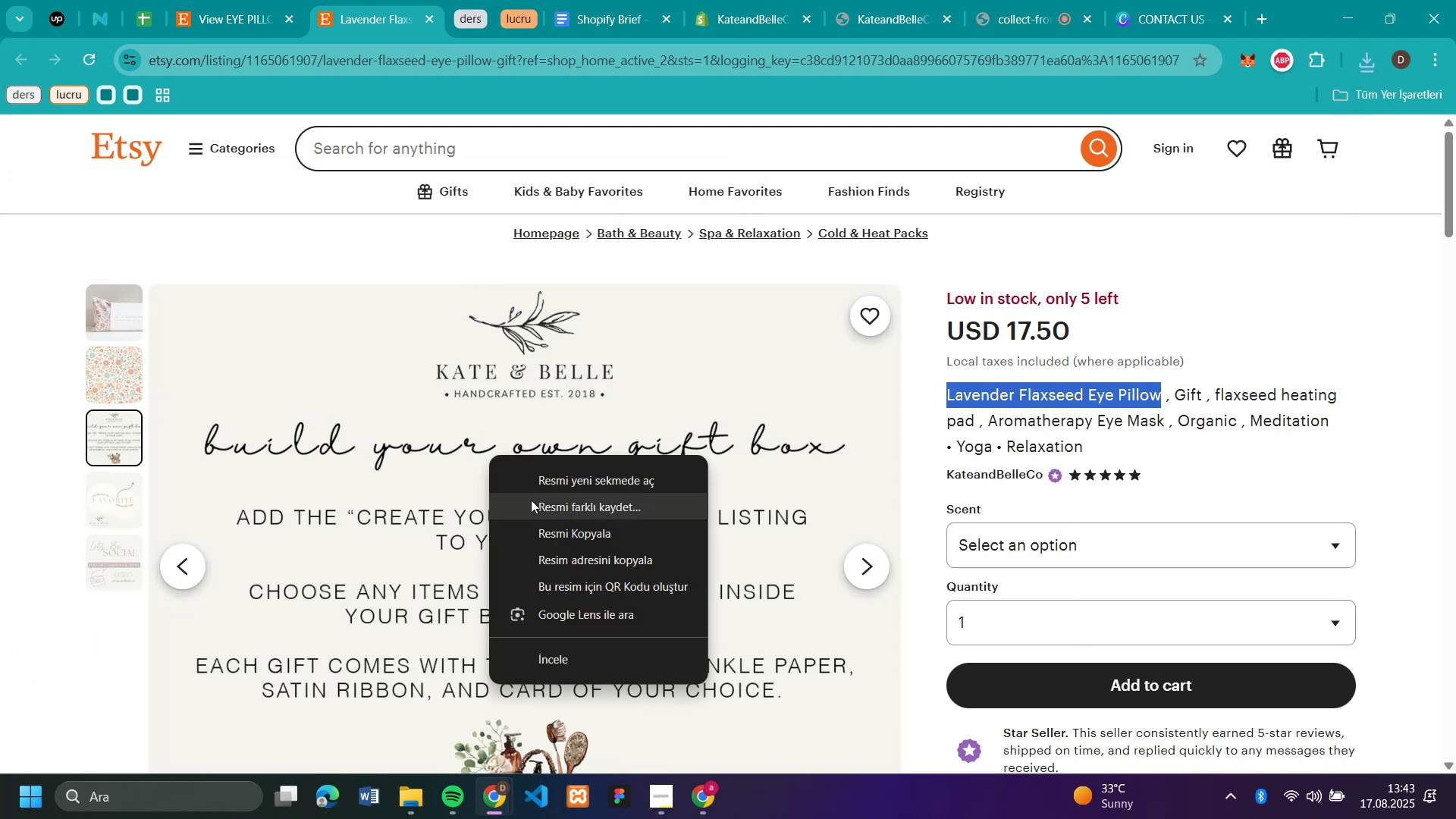 
left_click([531, 500])
 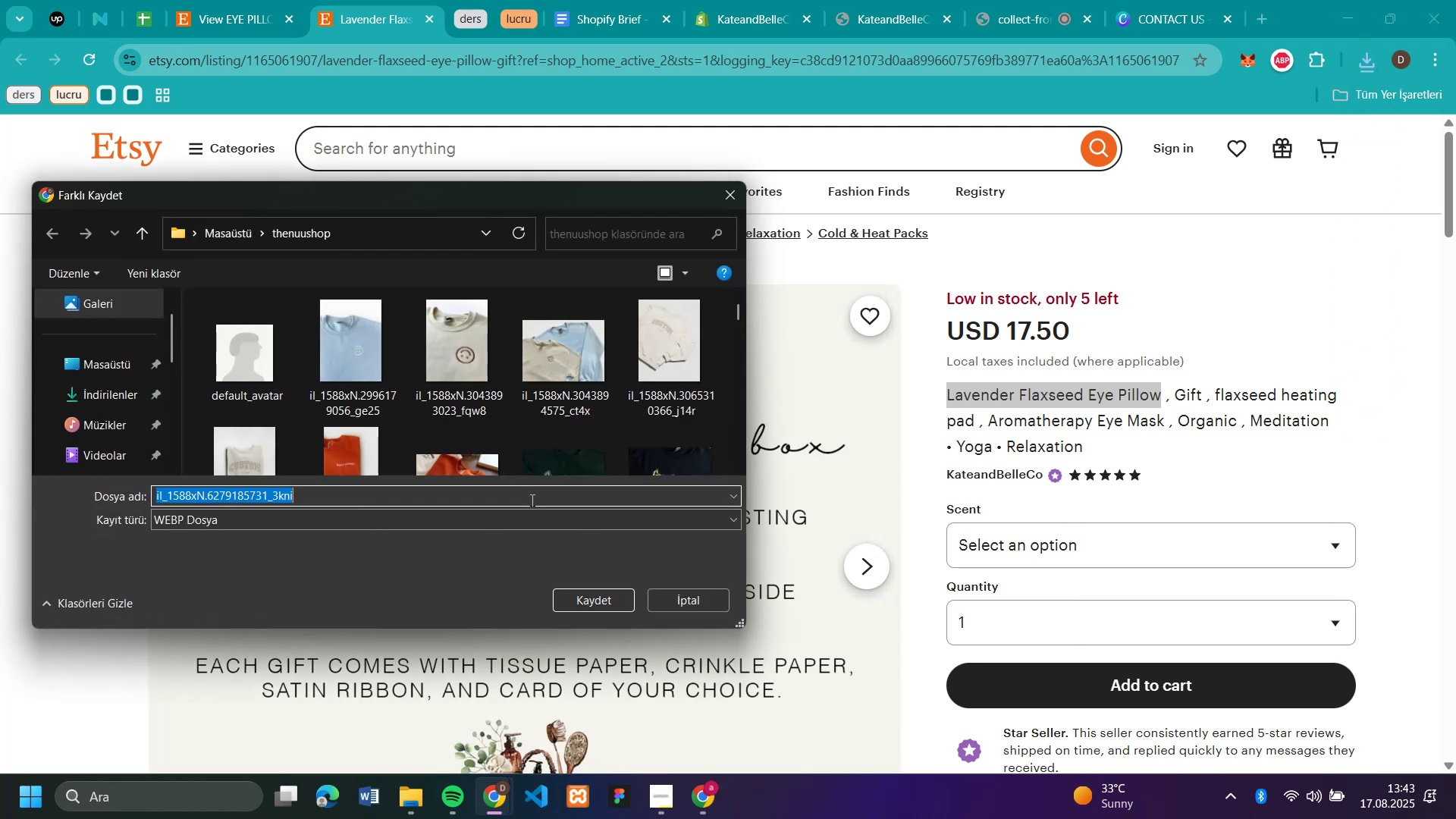 
key(Enter)
 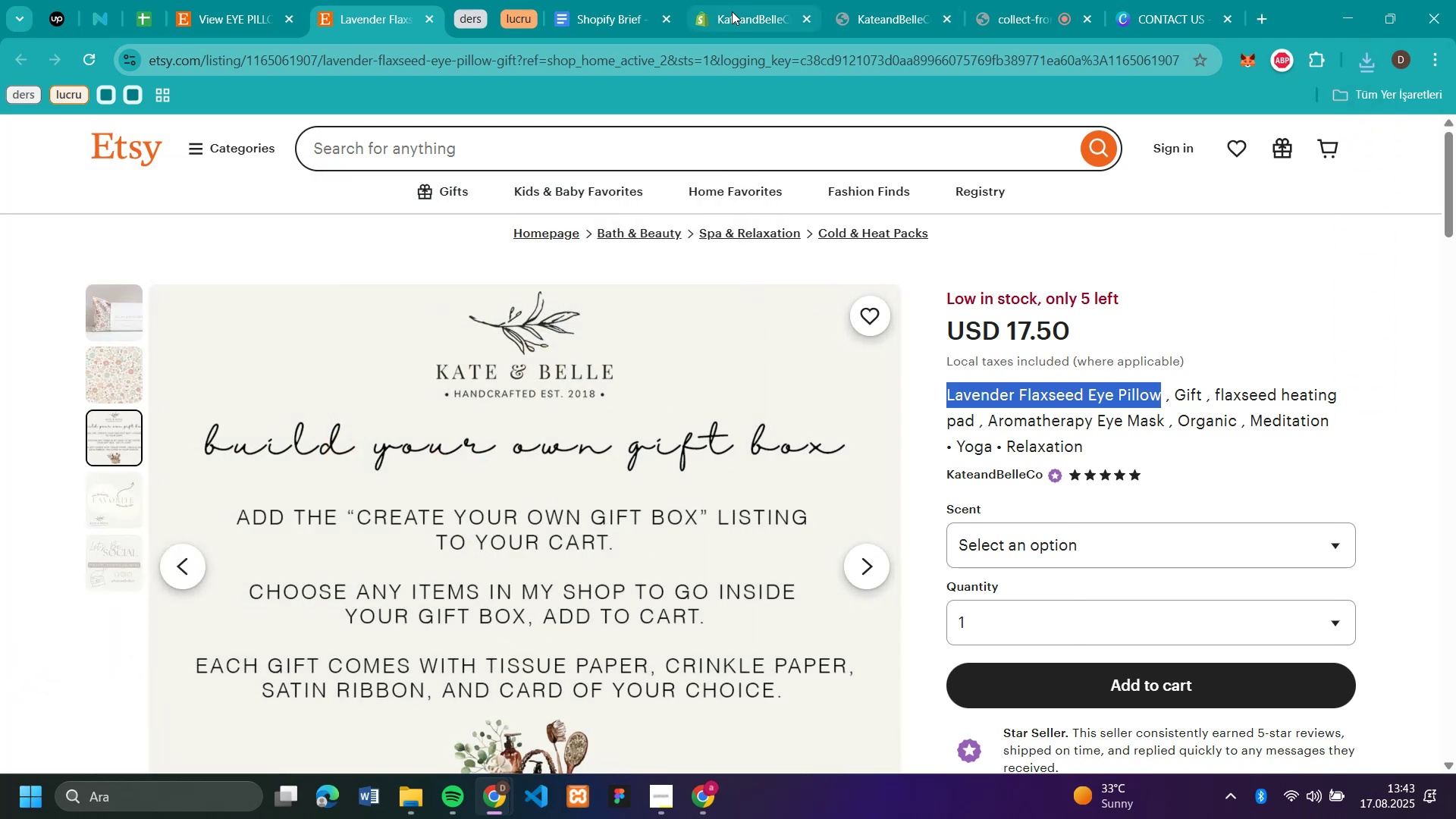 
left_click([726, 20])
 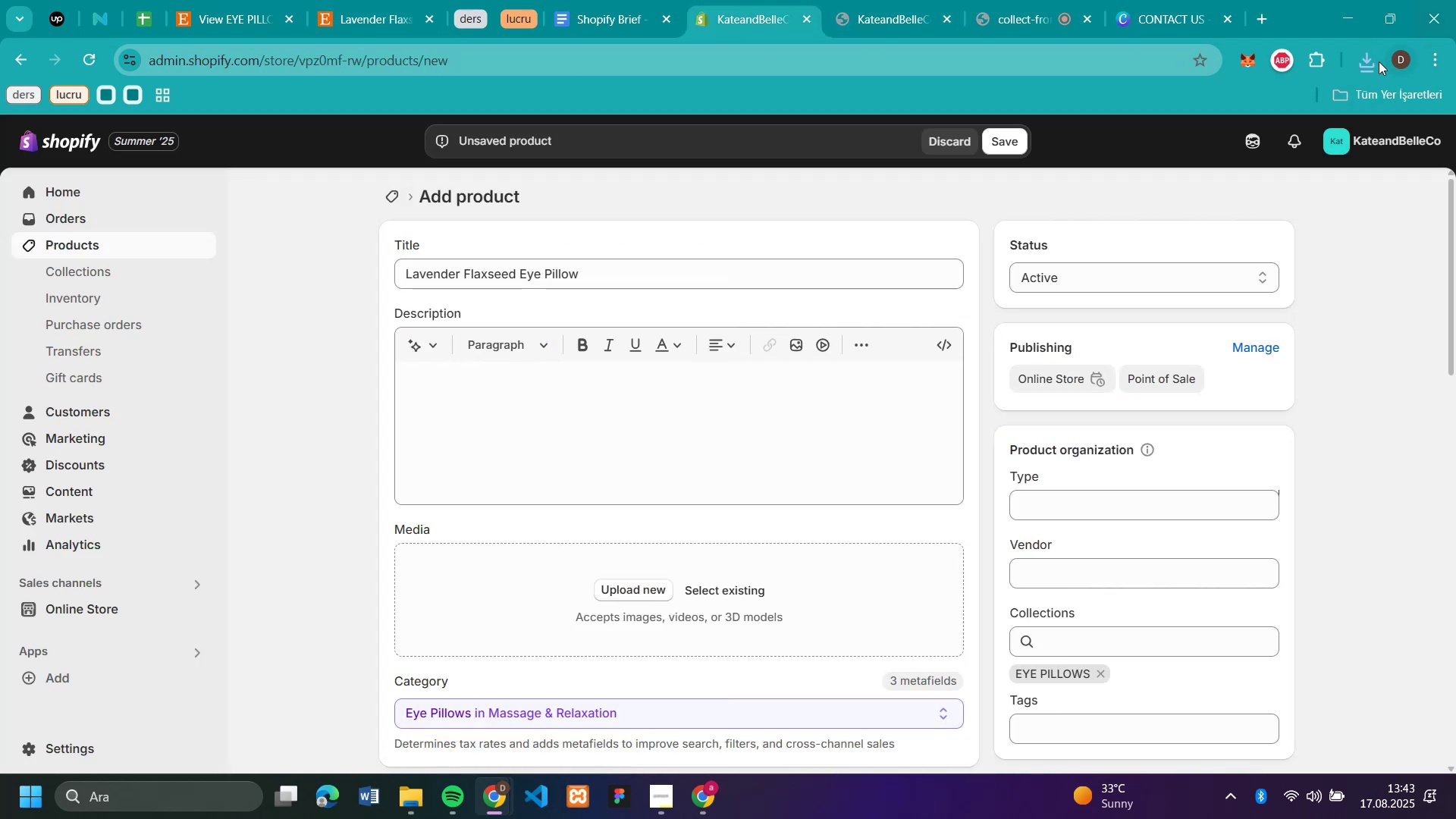 
left_click([1372, 61])
 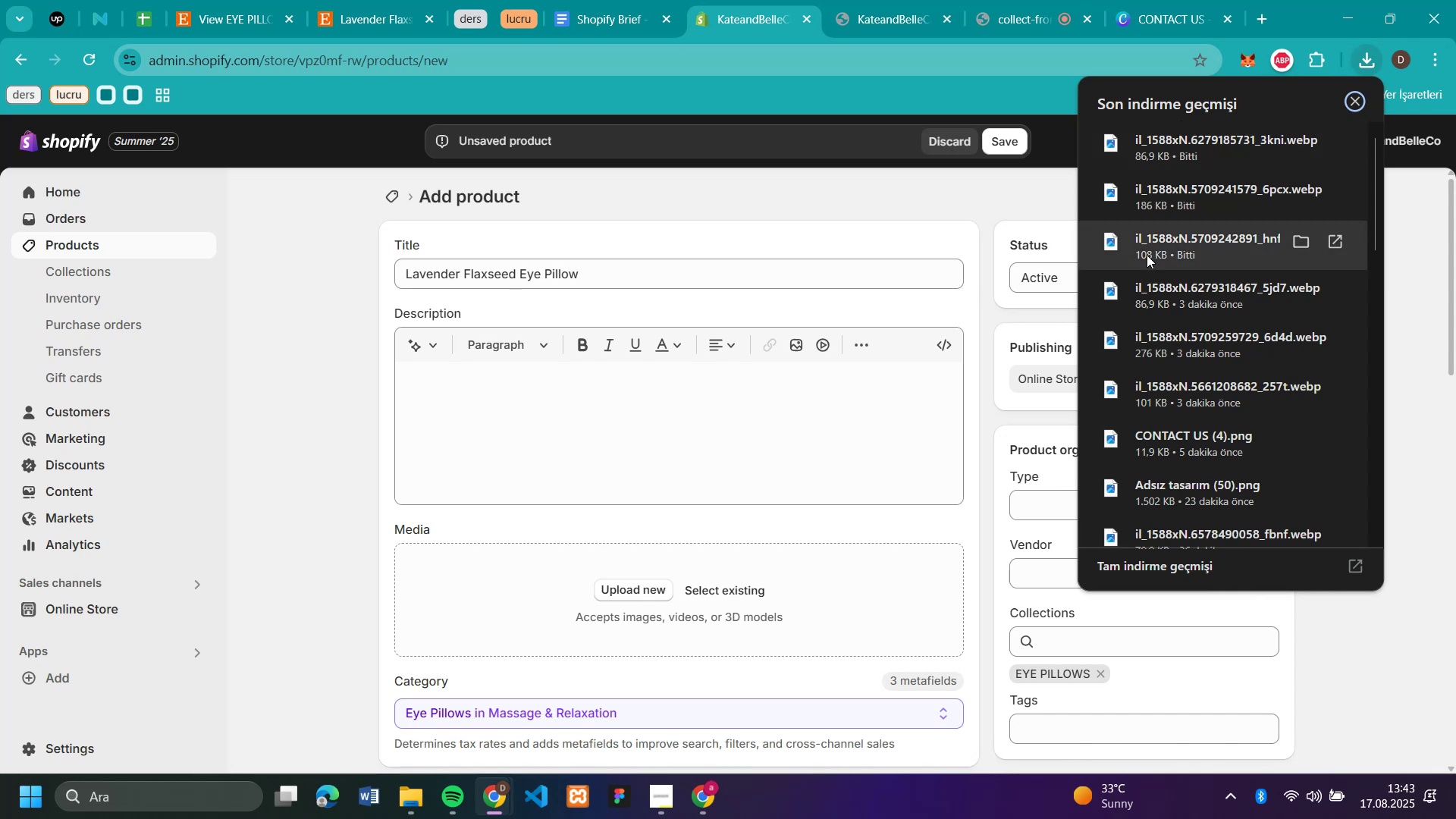 
left_click_drag(start_coordinate=[1147, 255], to_coordinate=[642, 582])
 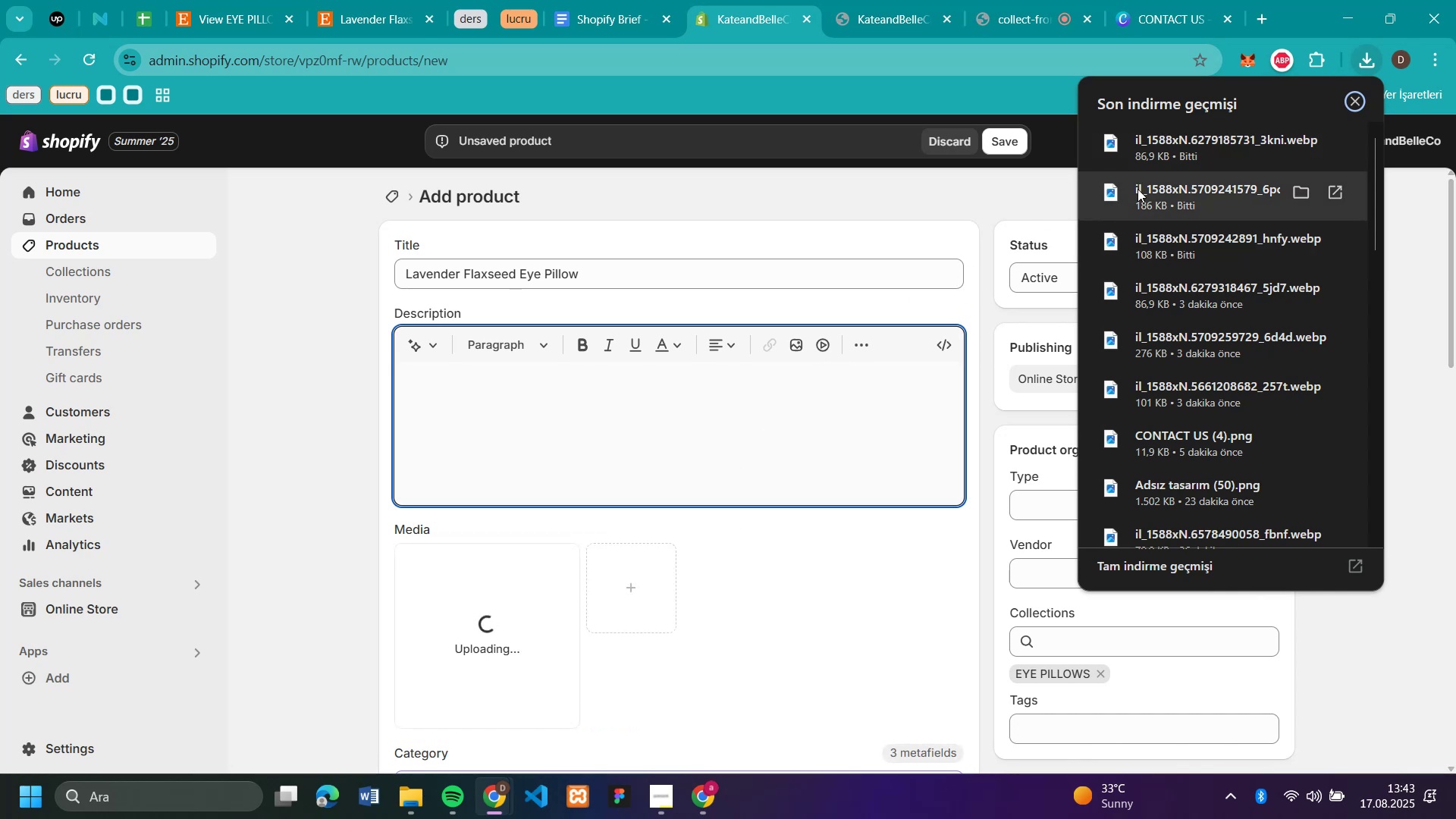 
left_click_drag(start_coordinate=[1138, 189], to_coordinate=[728, 640])
 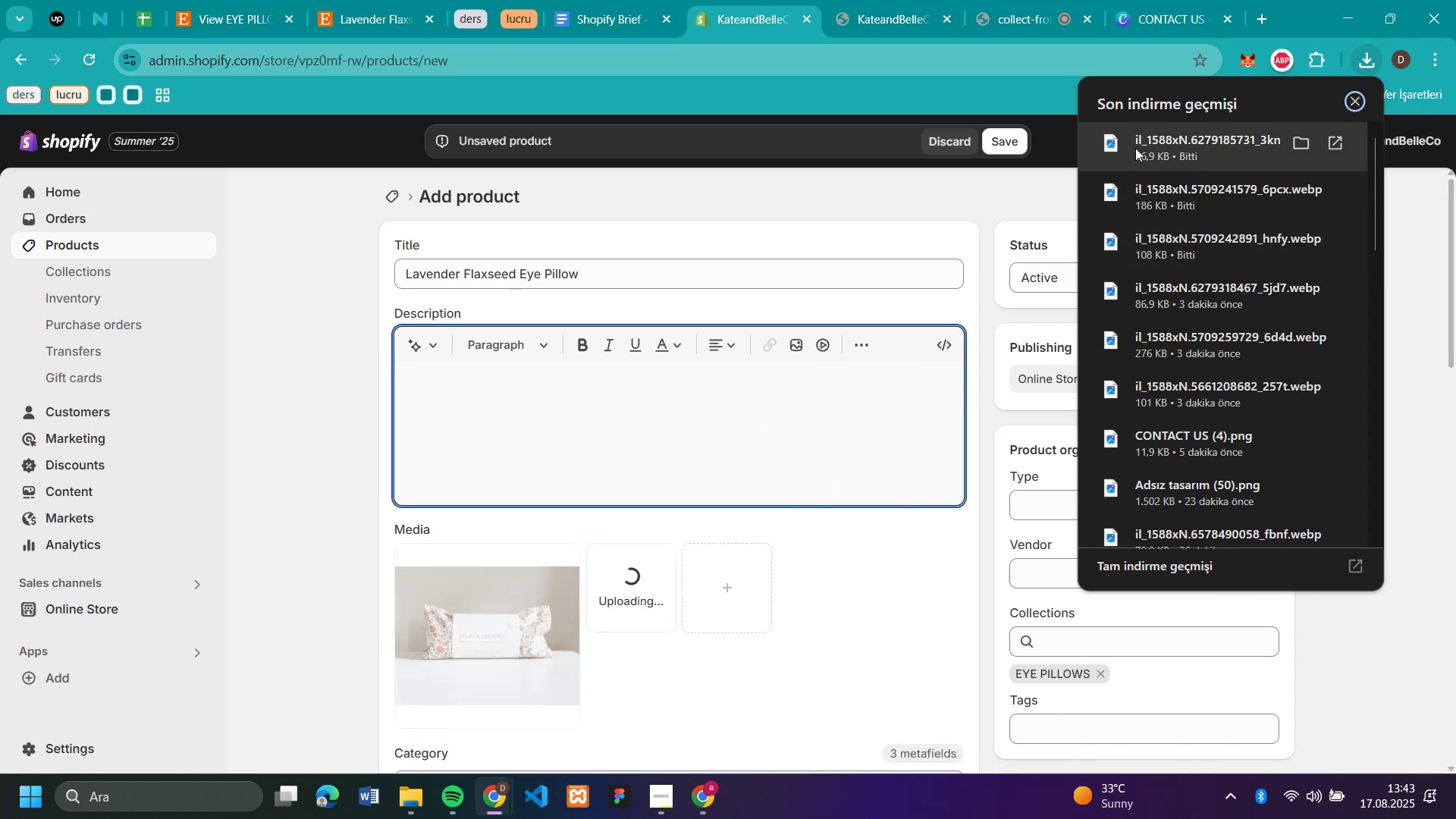 
left_click_drag(start_coordinate=[1134, 150], to_coordinate=[877, 603])
 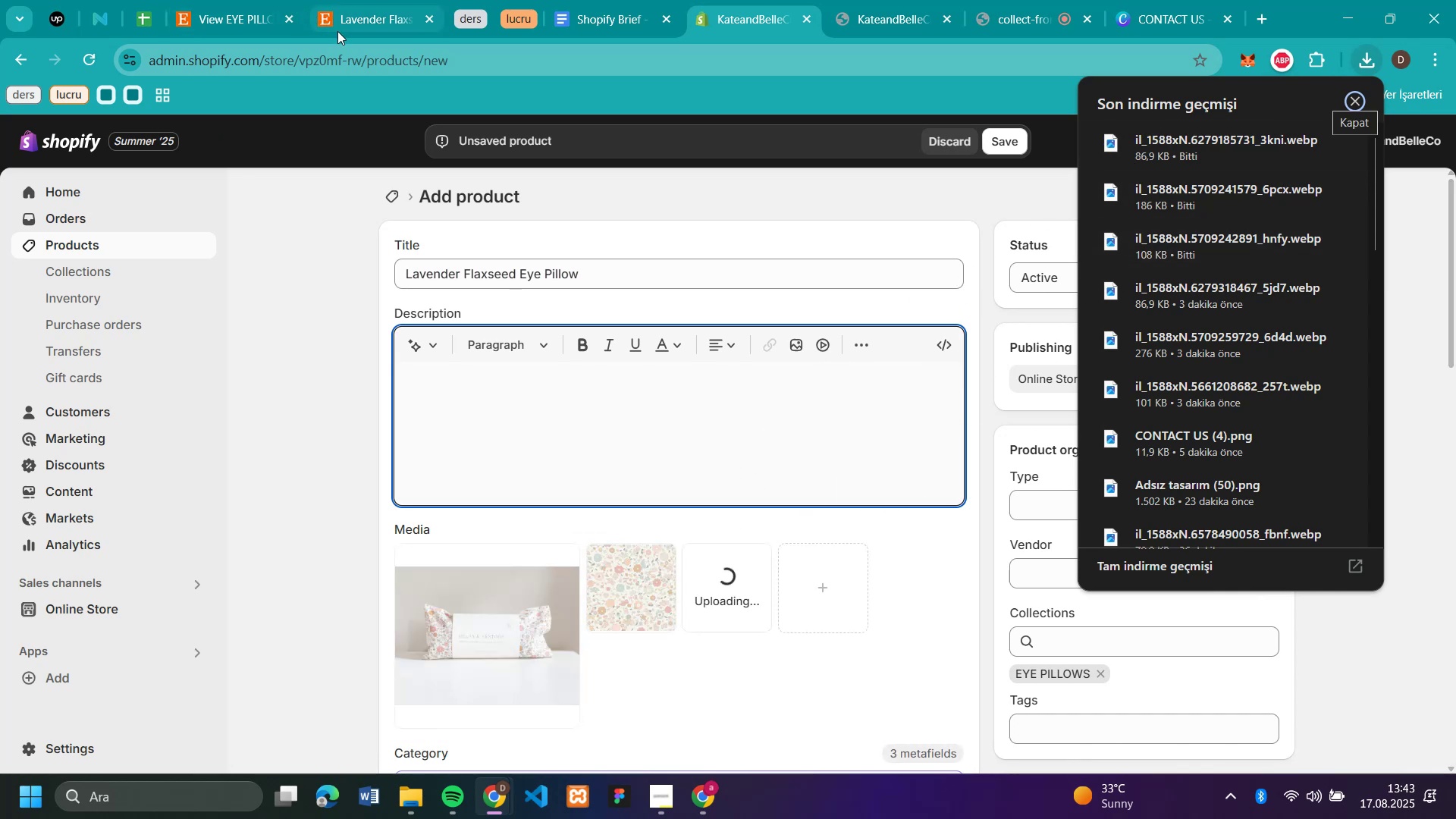 
left_click([337, 31])
 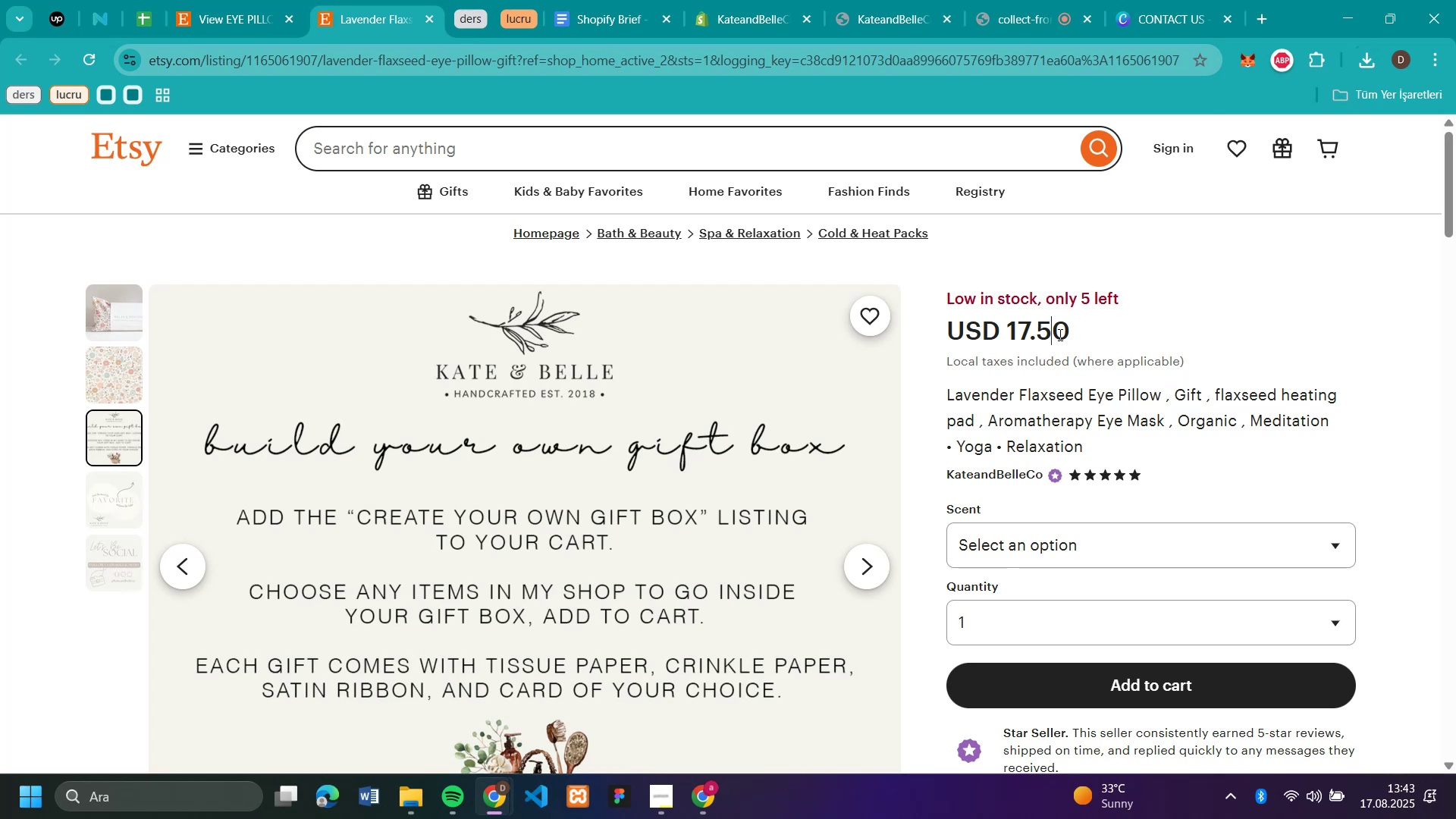 
double_click([1059, 334])
 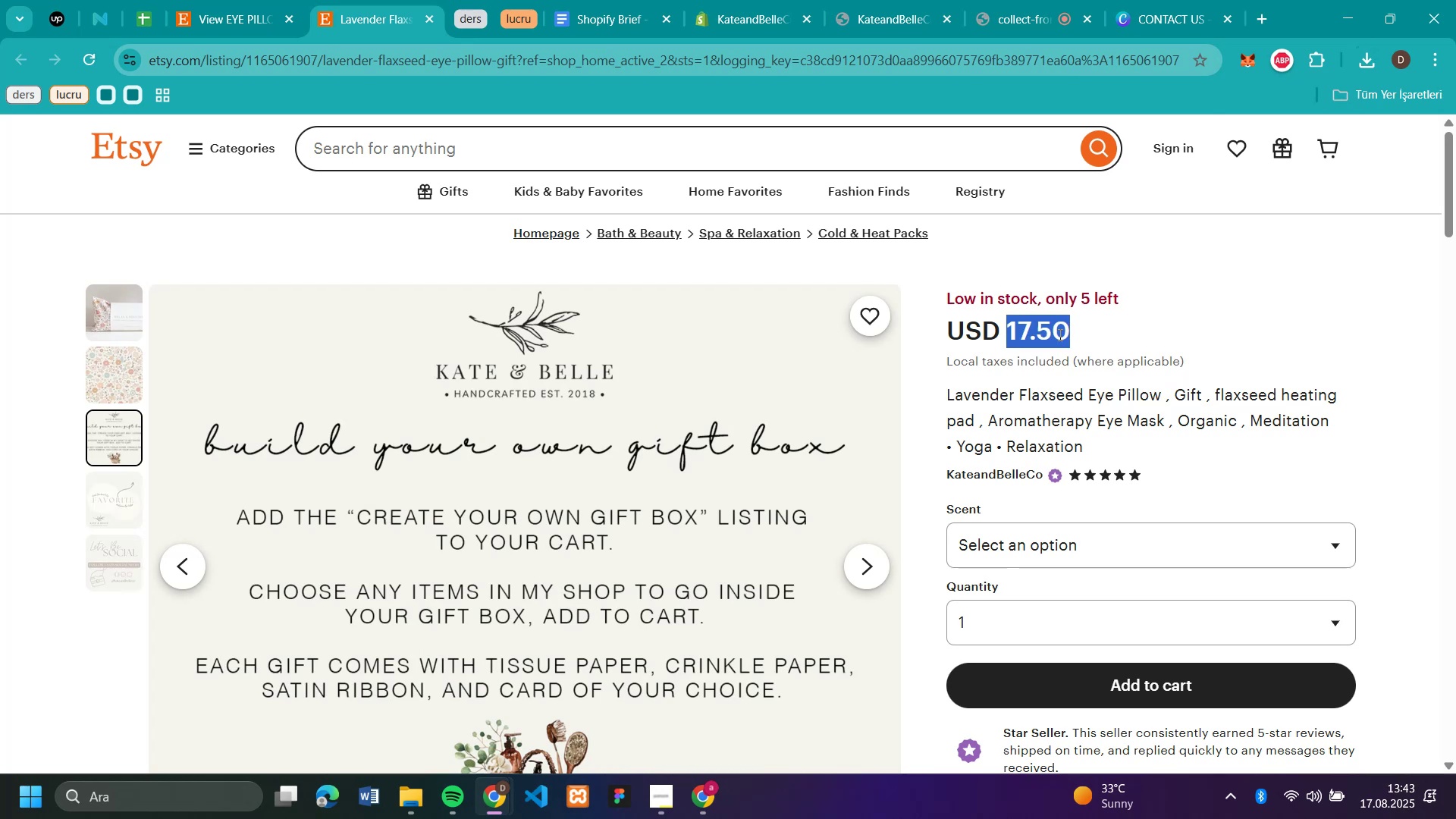 
key(Control+C)
 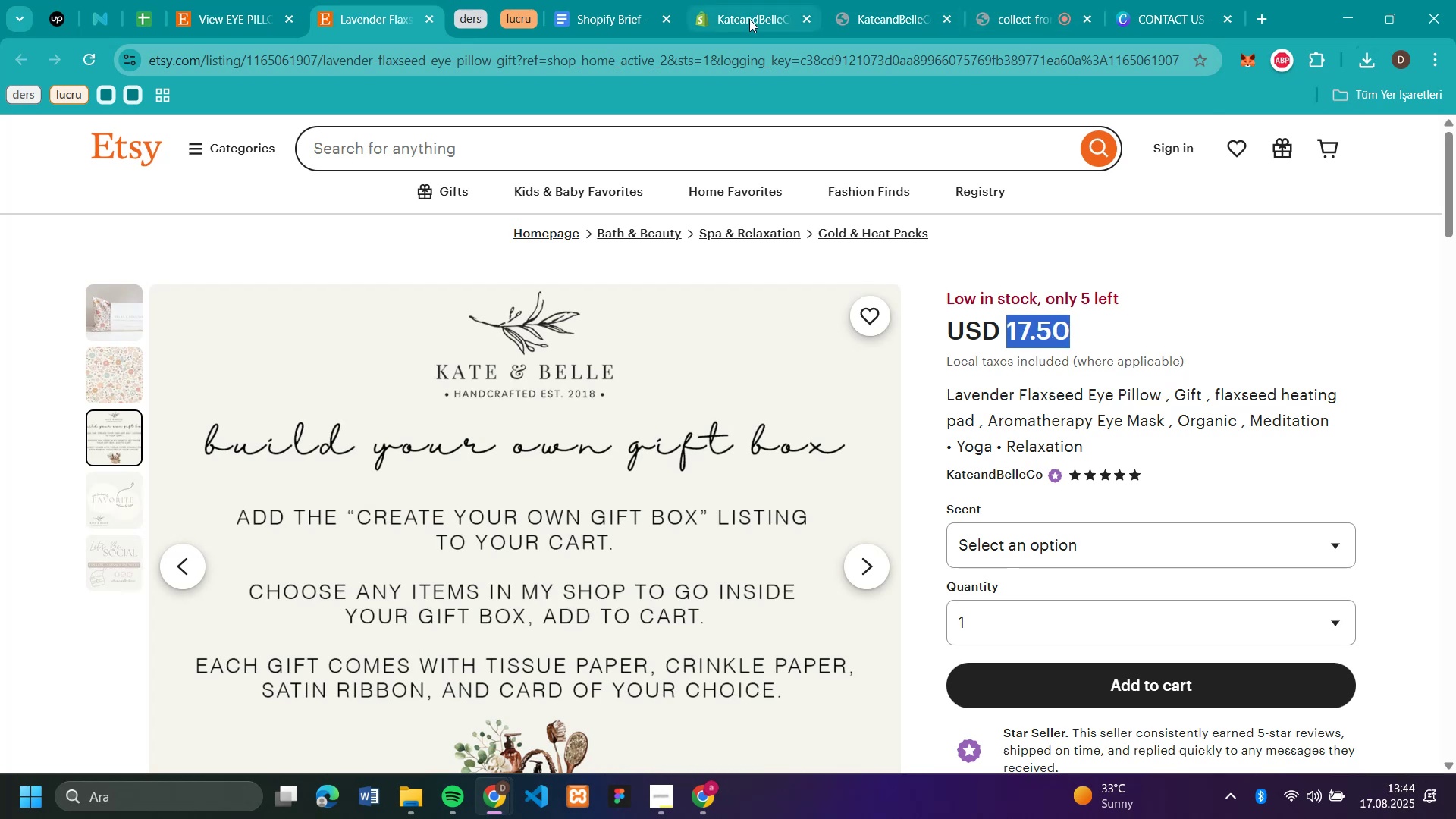 
left_click([749, 19])
 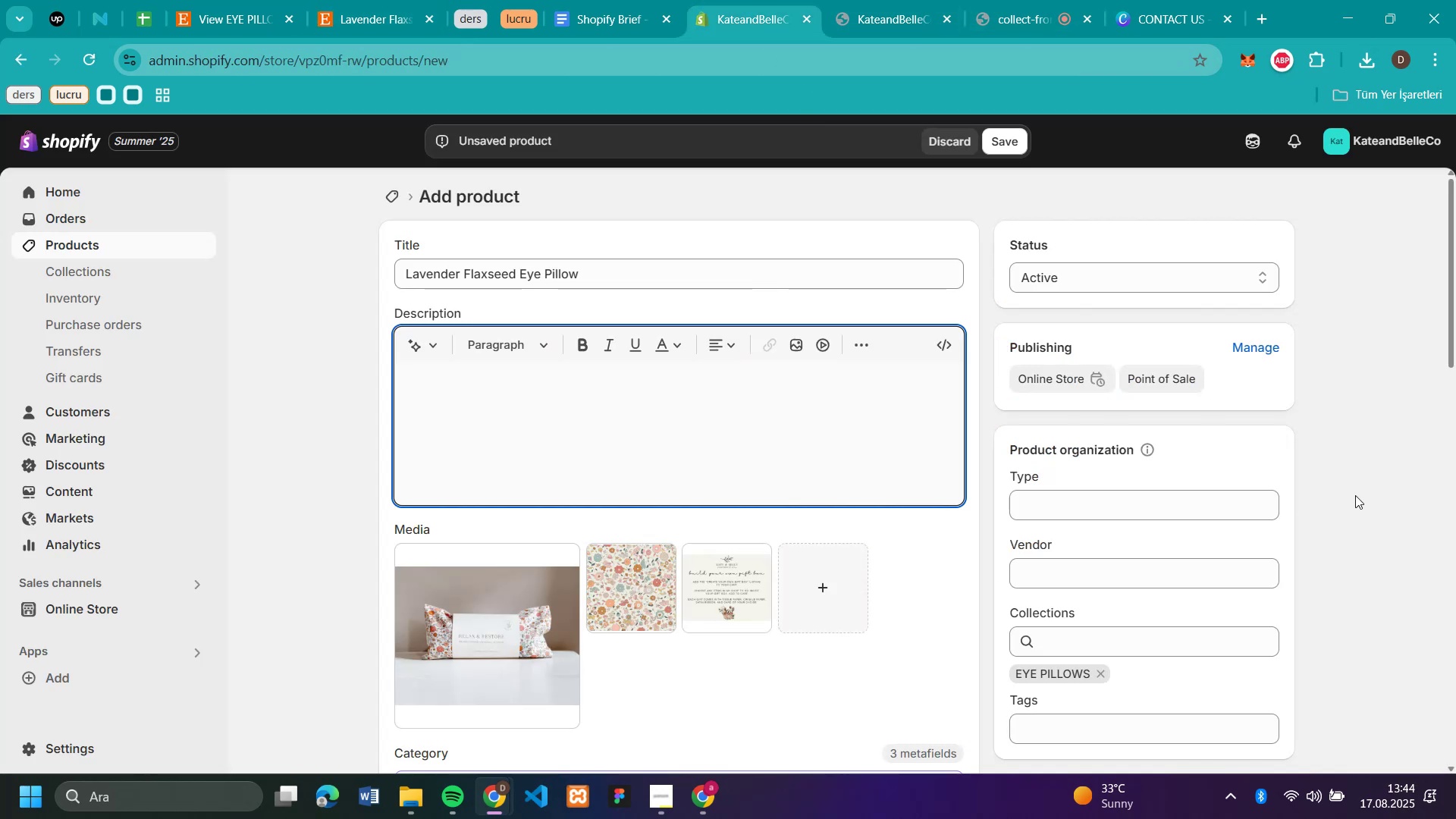 
scroll: coordinate [1355, 495], scroll_direction: down, amount: 3.0
 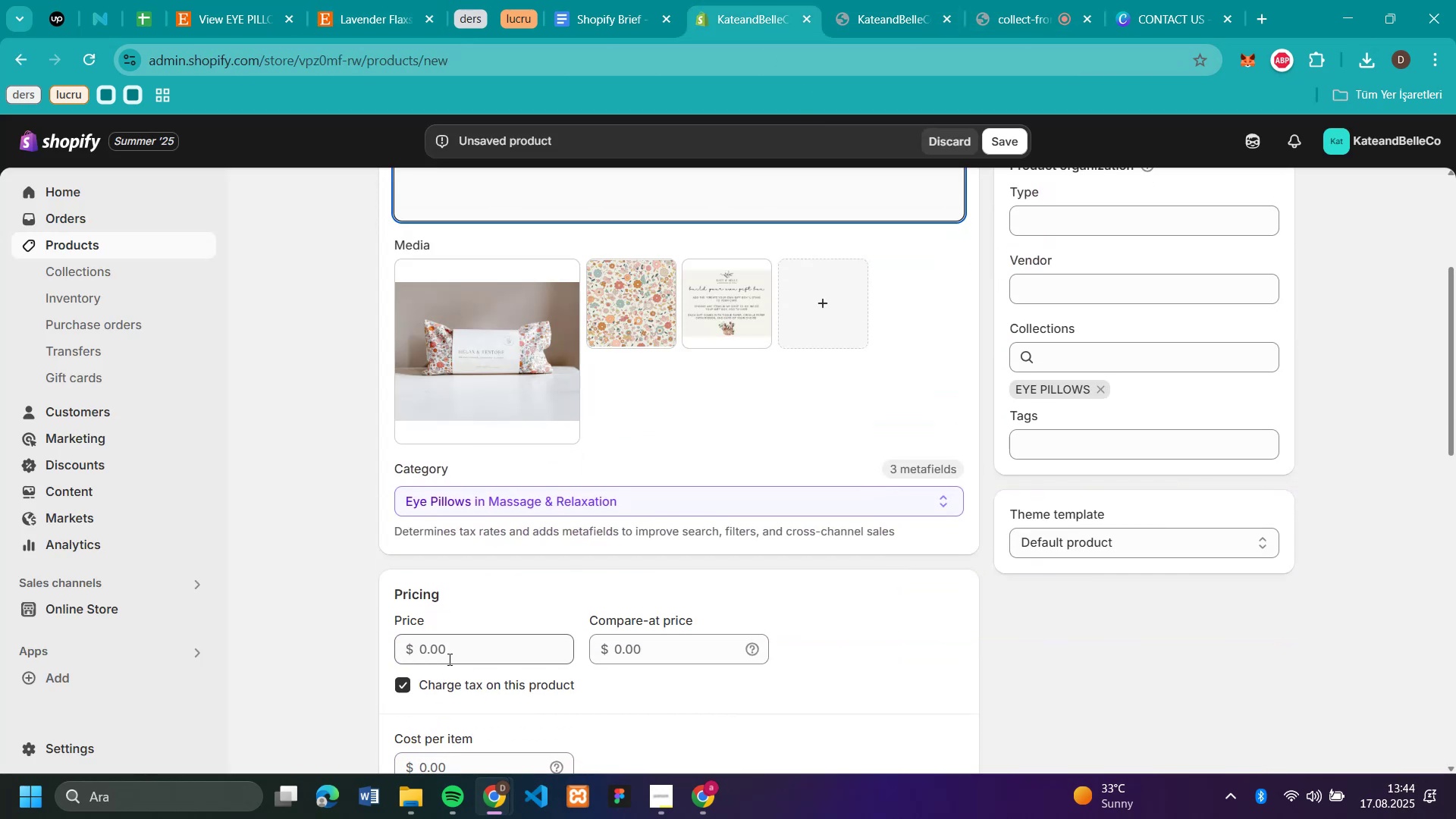 
left_click([448, 655])
 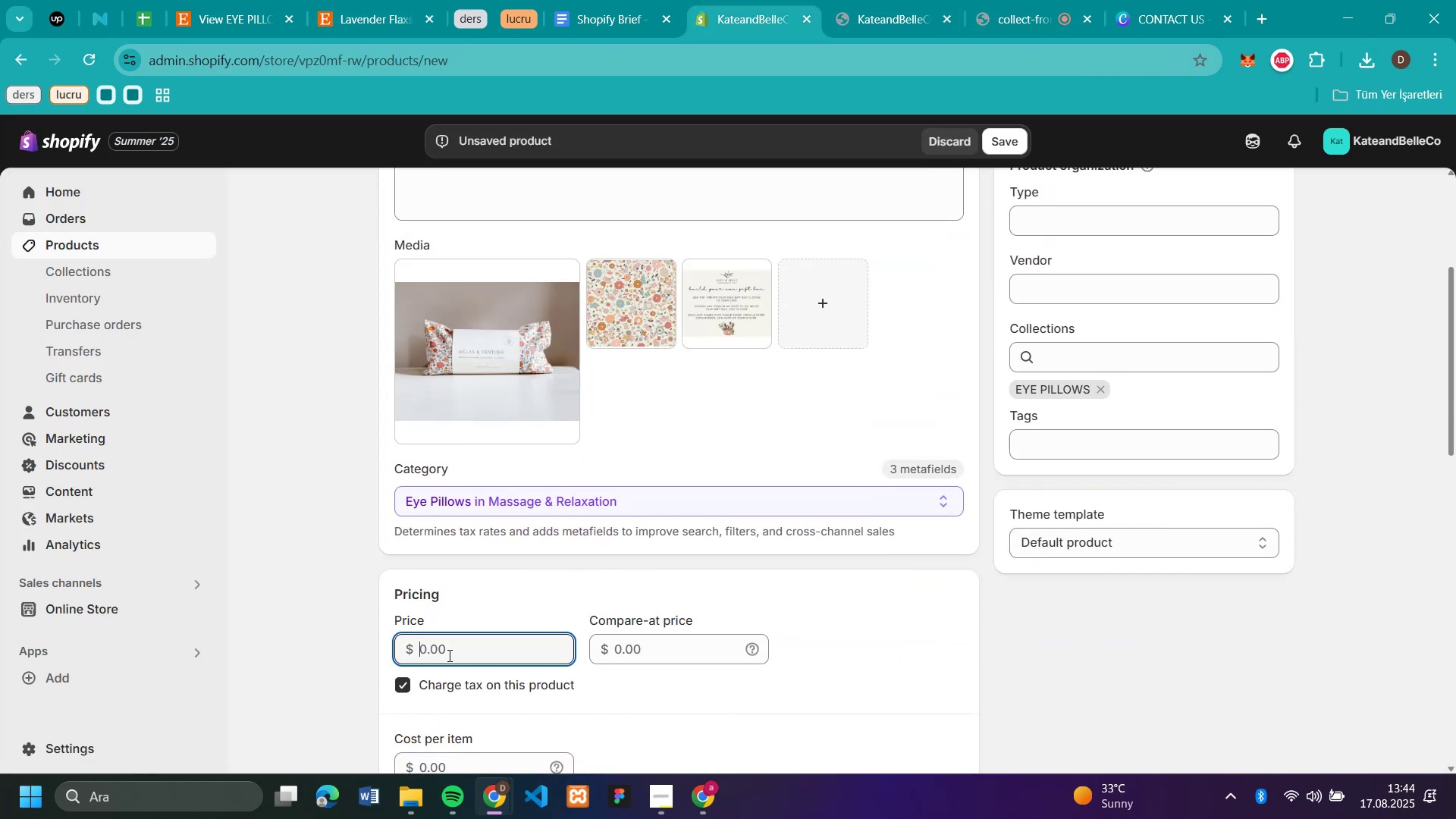 
key(Control+V)
 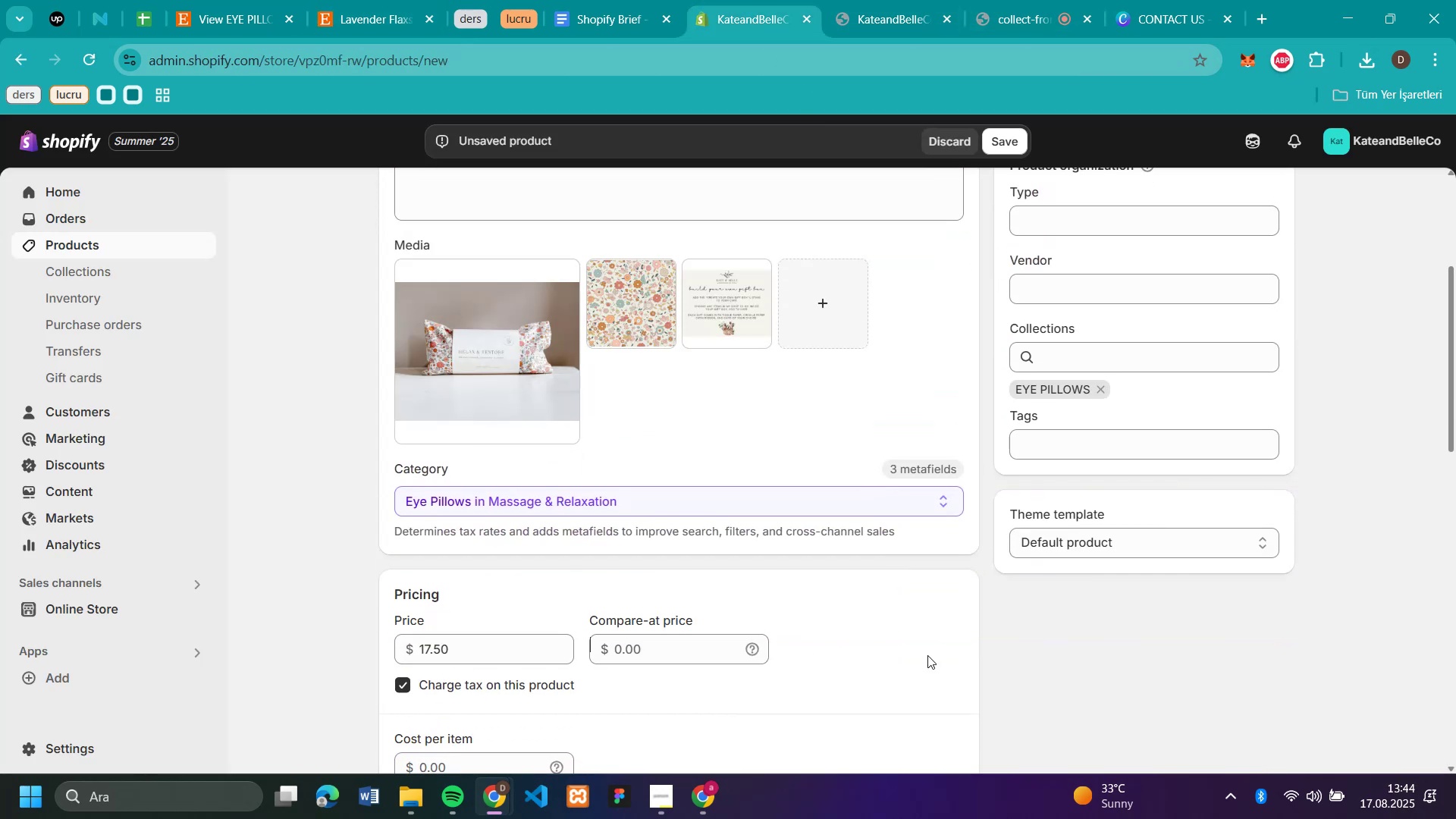 
left_click([927, 655])
 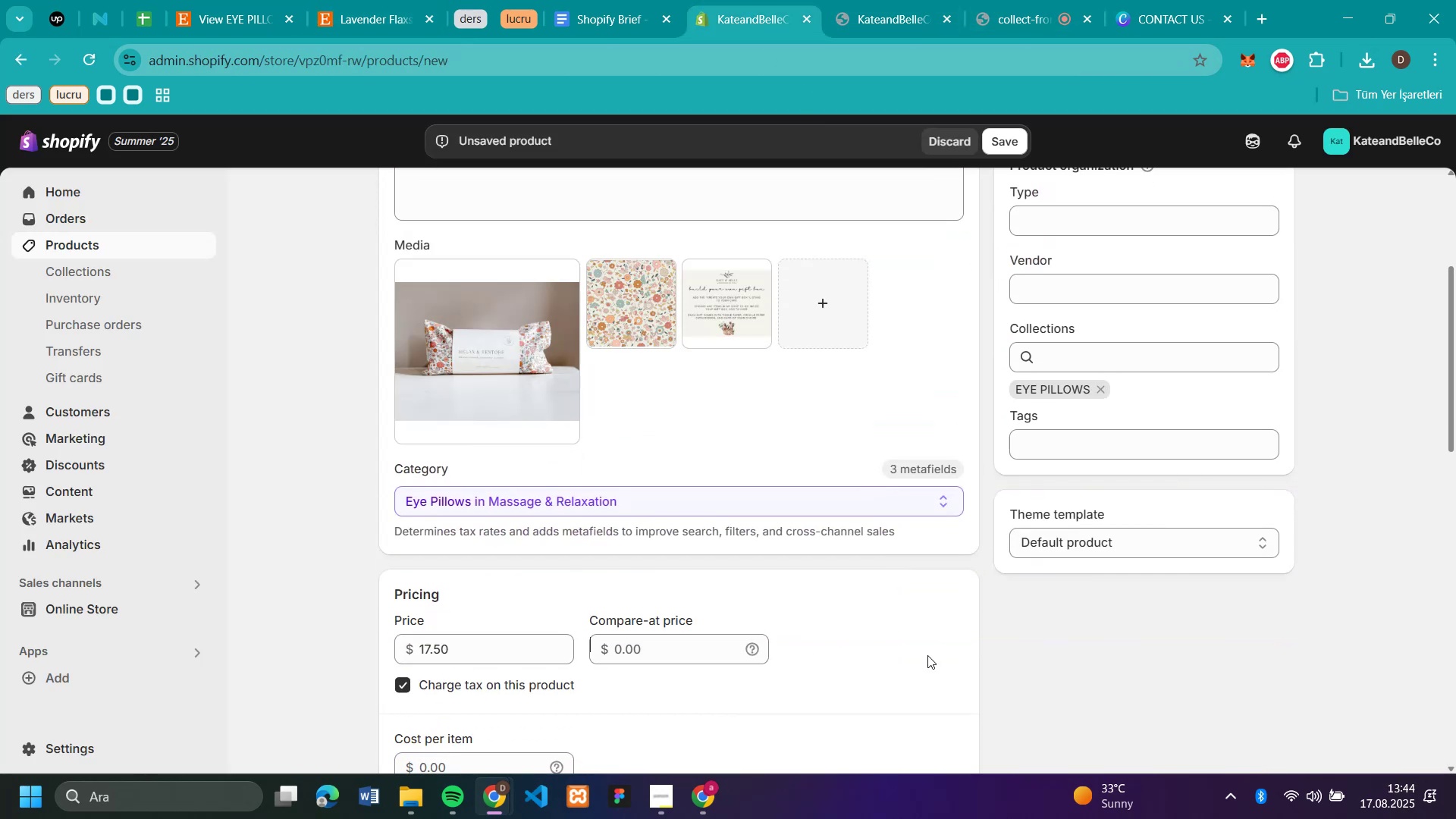 
scroll: coordinate [927, 655], scroll_direction: down, amount: 4.0
 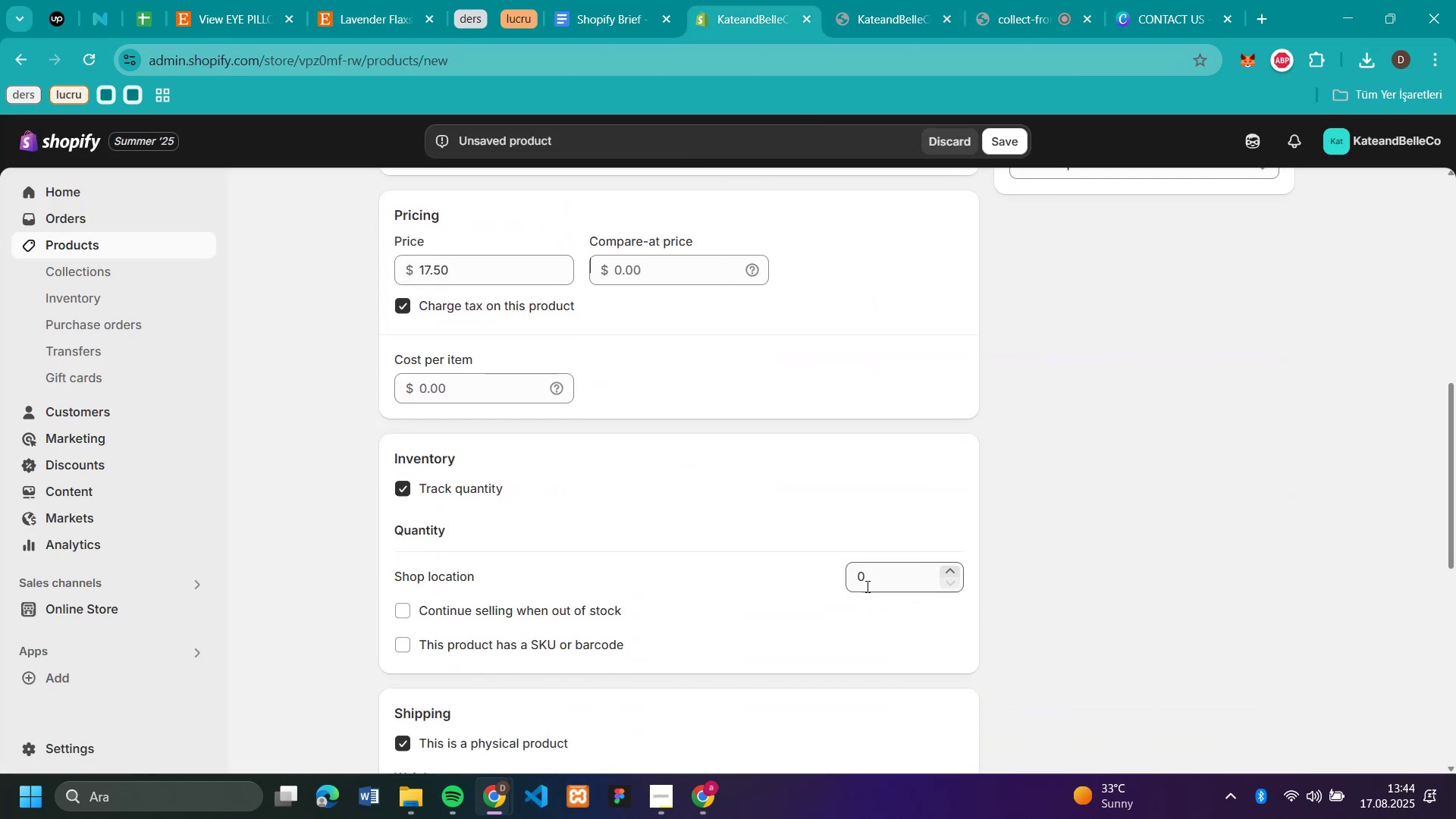 
left_click([866, 585])
 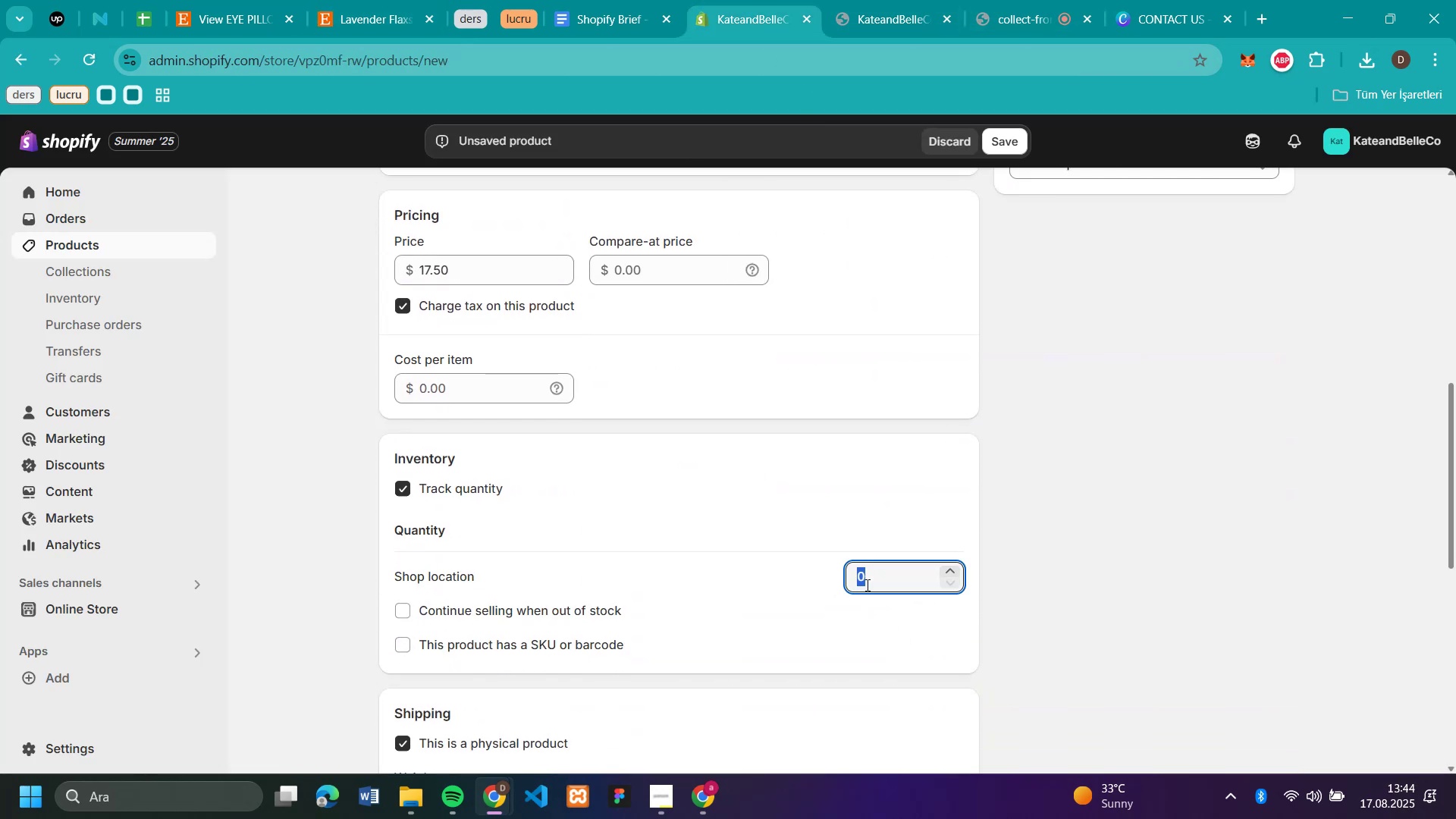 
type(50)
 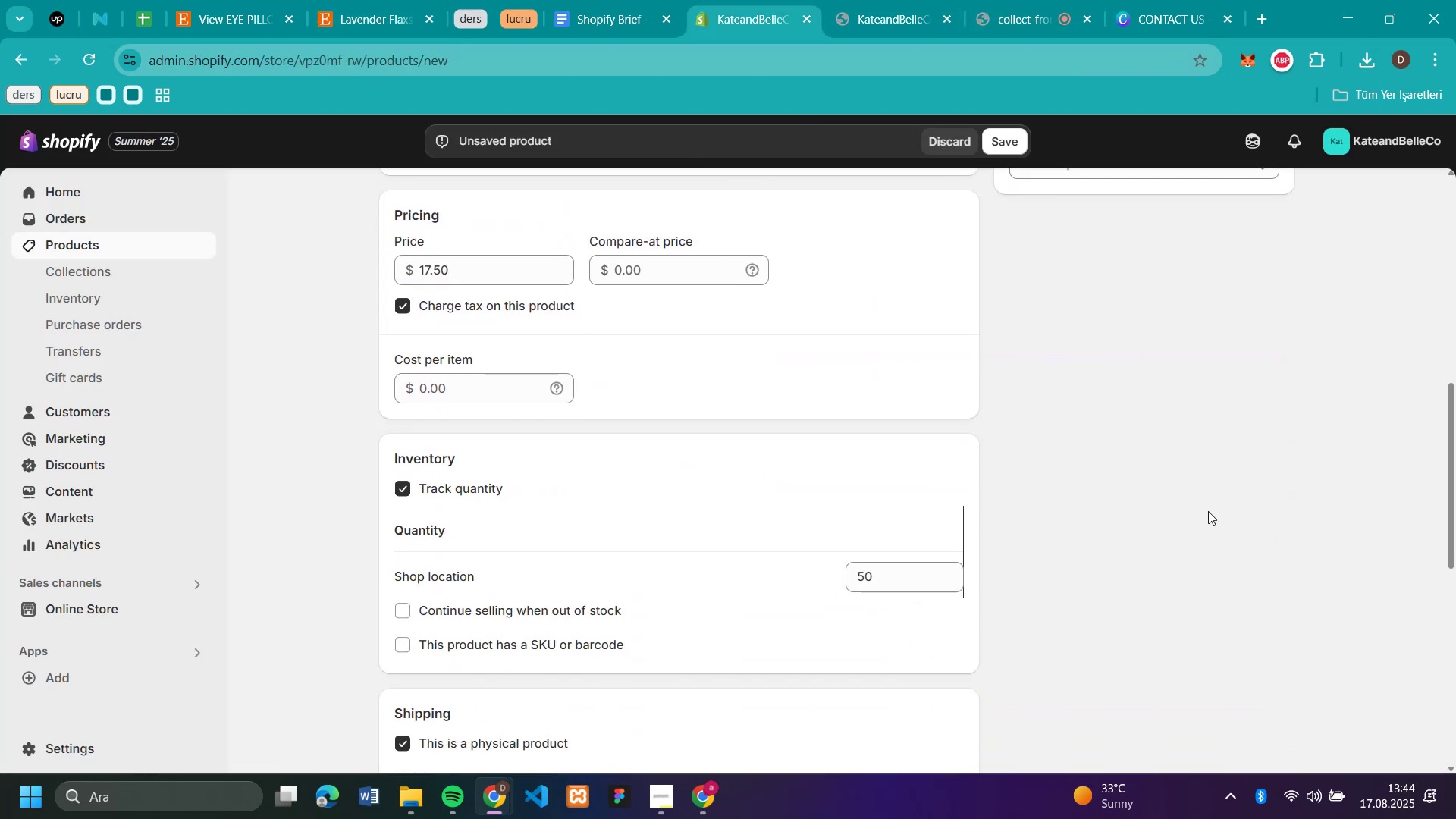 
scroll: coordinate [782, 388], scroll_direction: up, amount: 8.0
 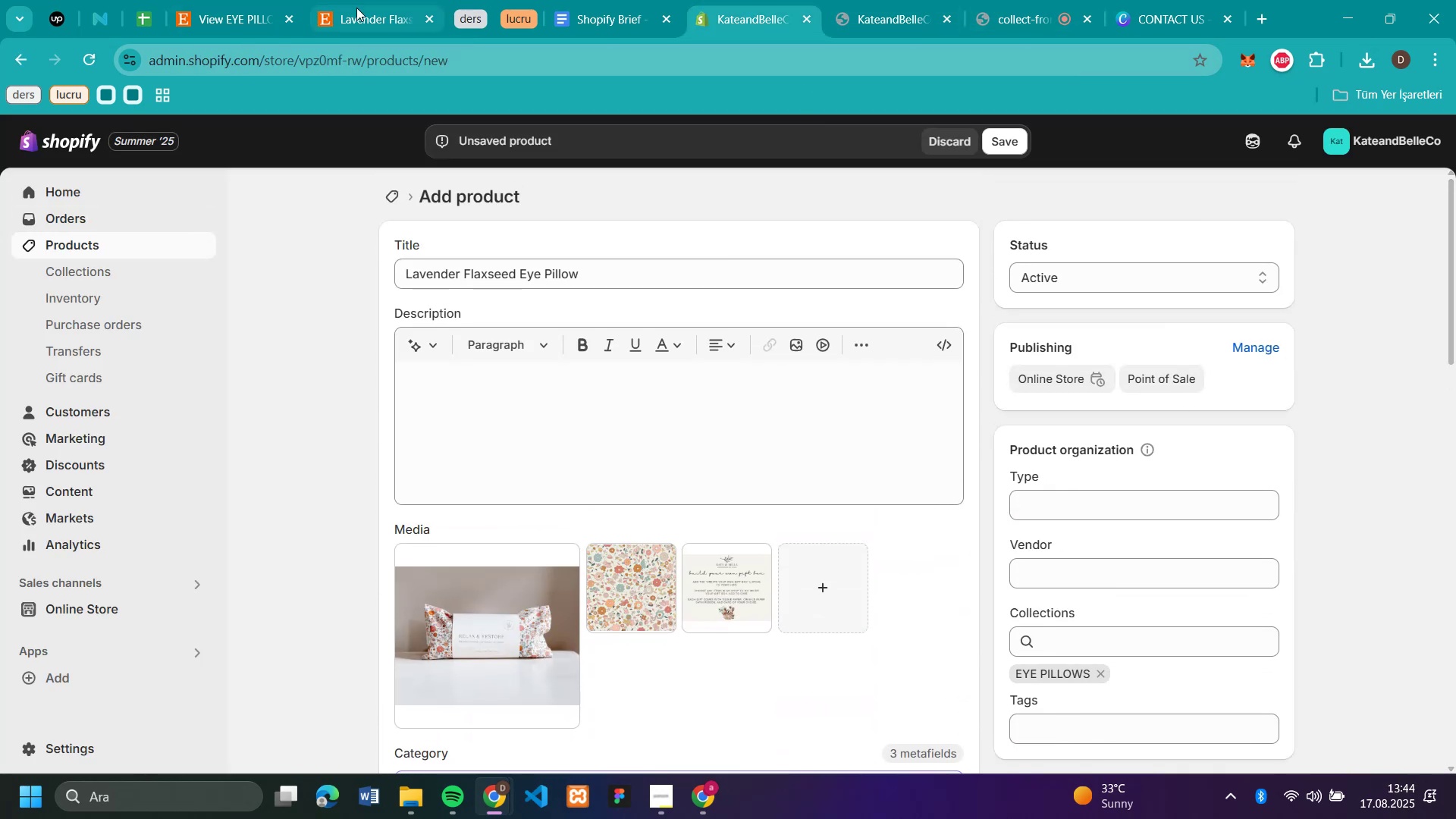 
left_click([358, 8])
 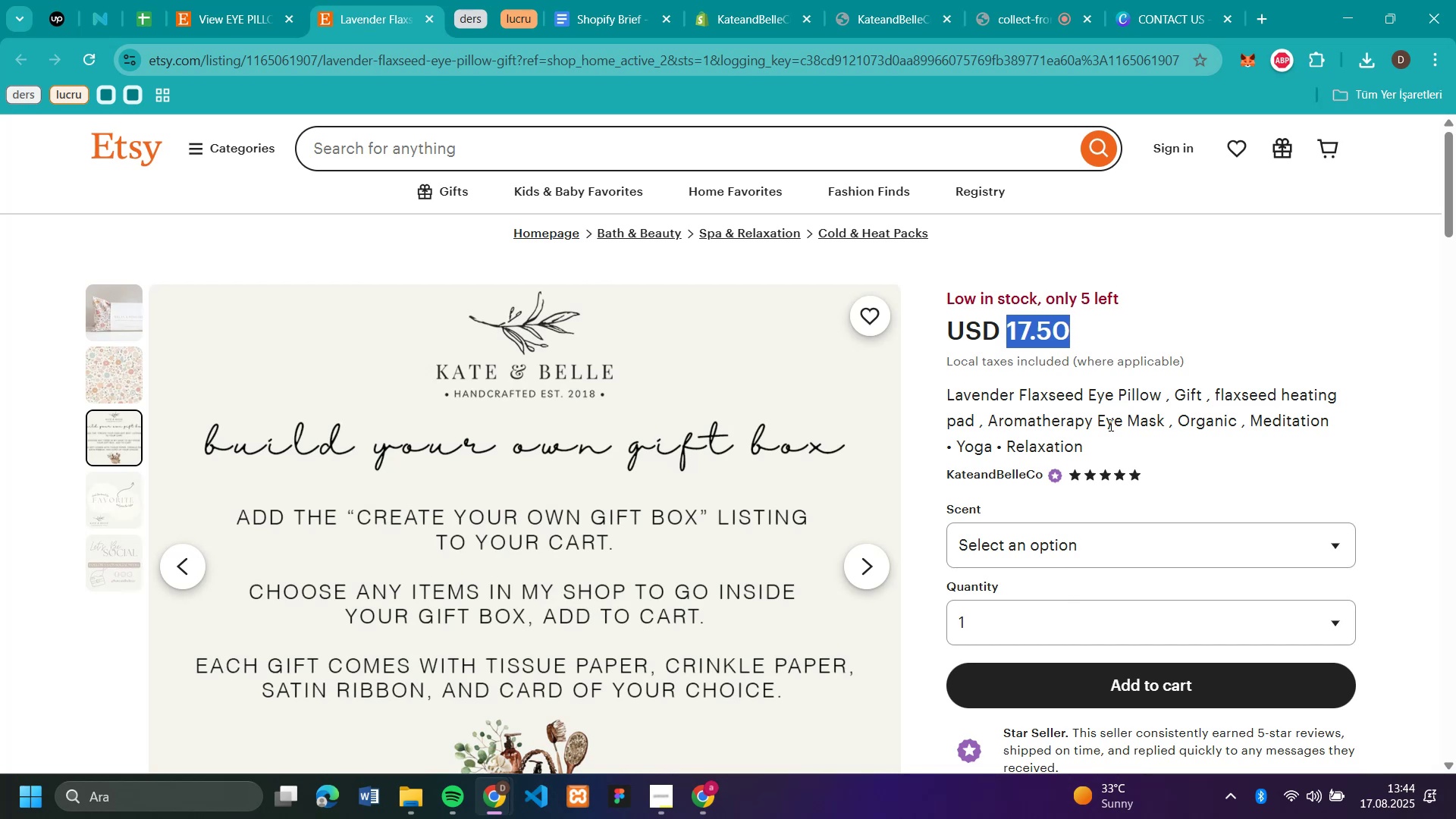 
scroll: coordinate [1114, 429], scroll_direction: down, amount: 5.0
 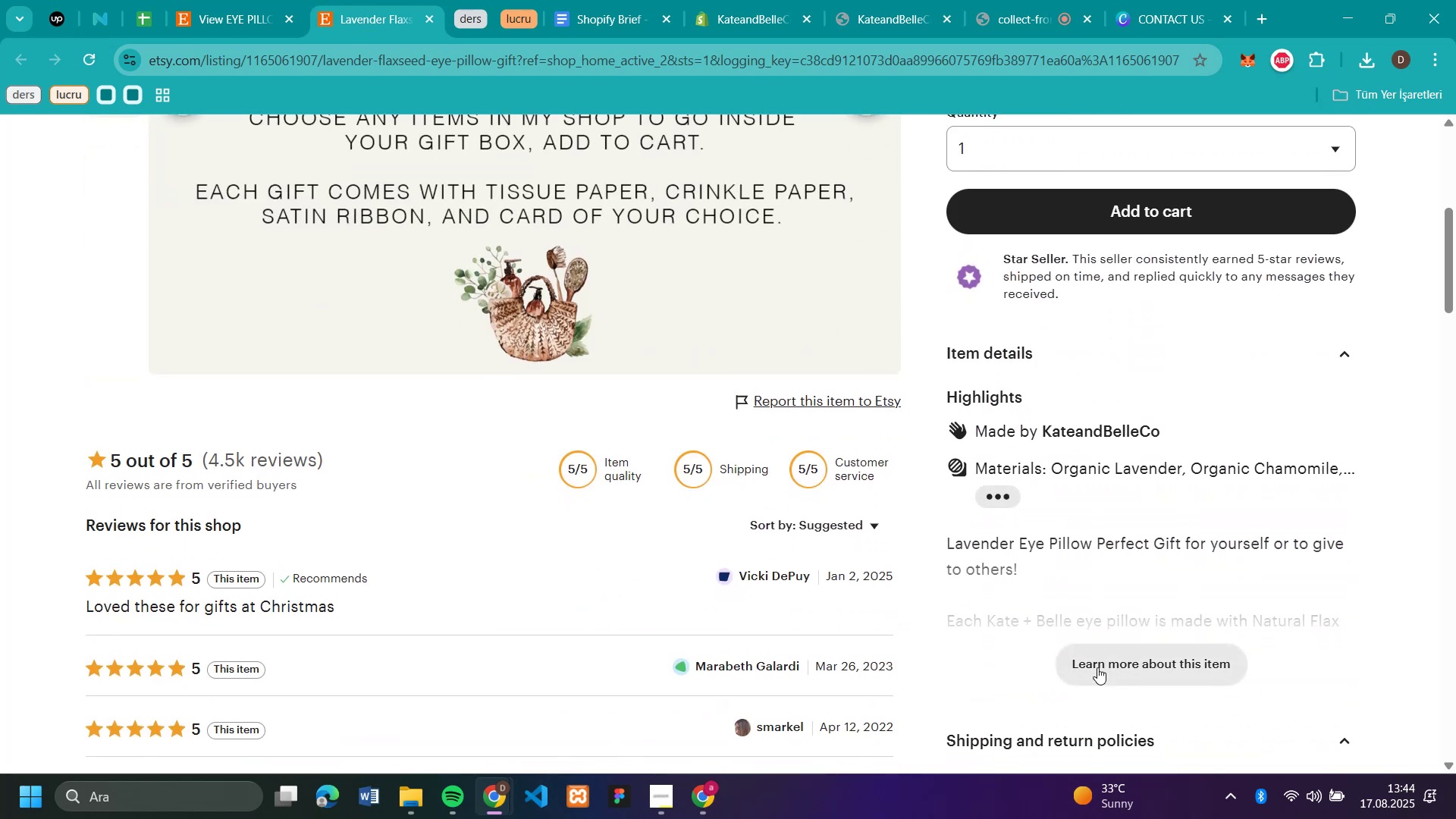 
left_click([1097, 667])
 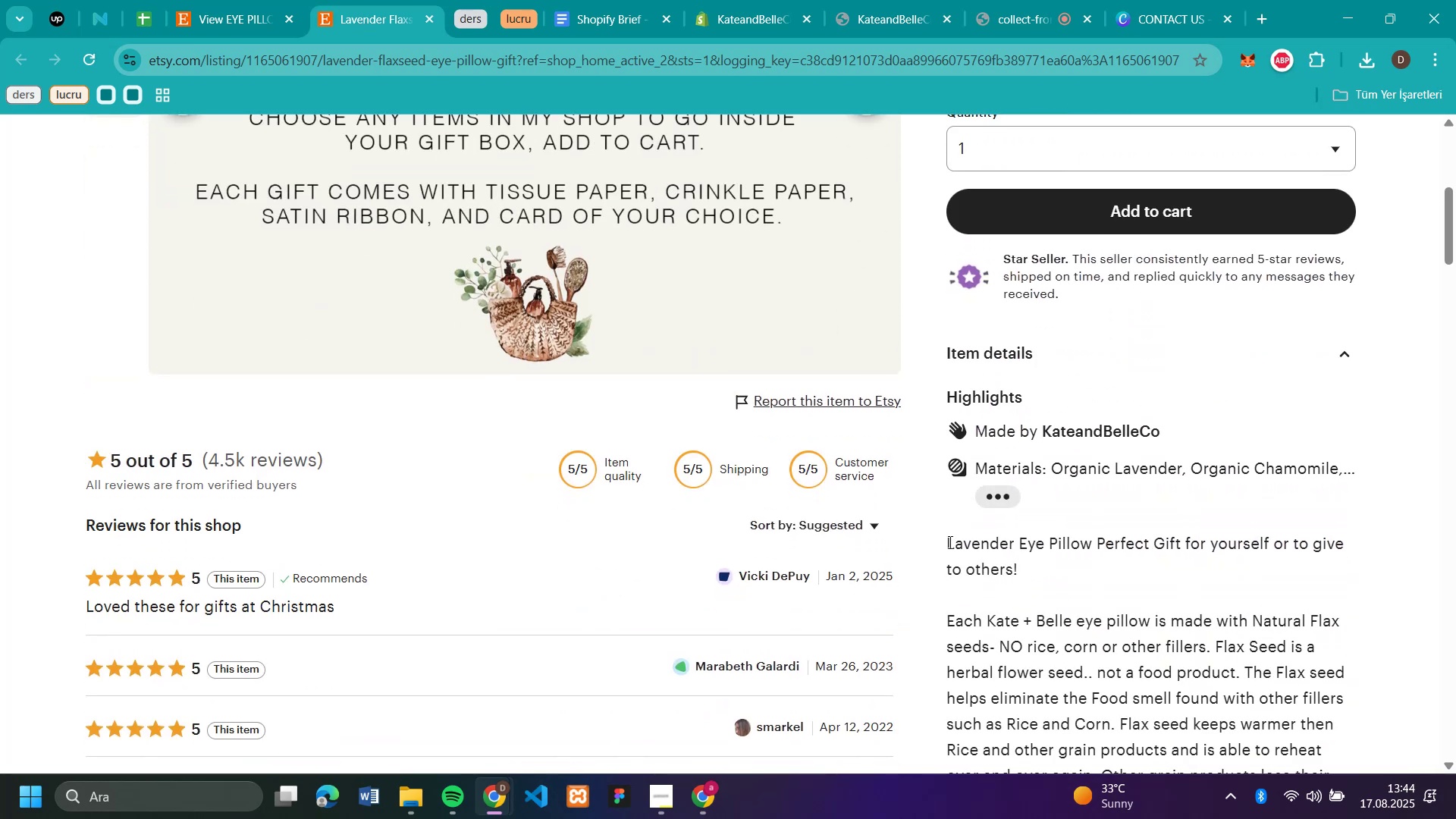 
left_click_drag(start_coordinate=[949, 540], to_coordinate=[1290, 460])
 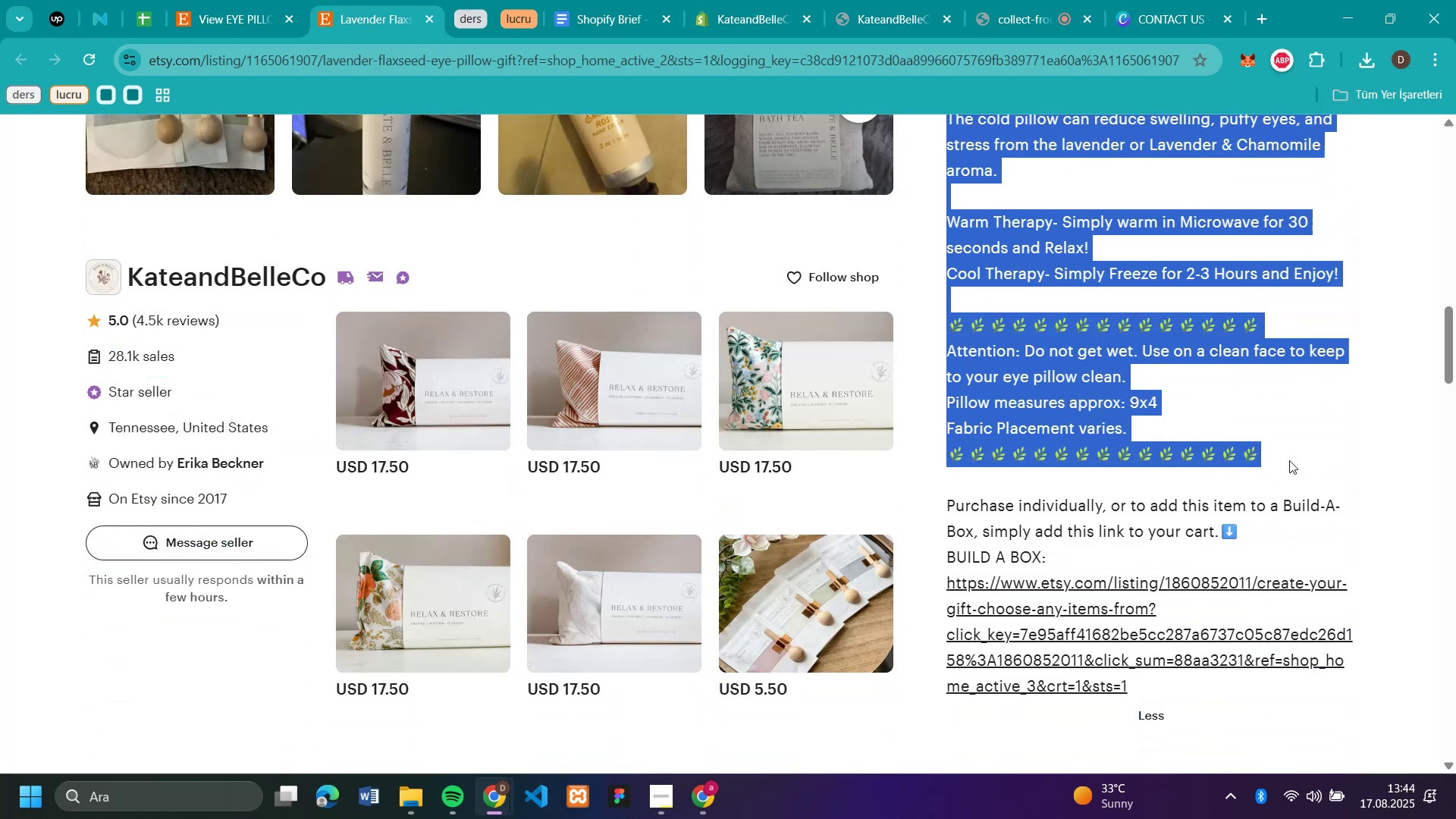 
key(Control+C)
 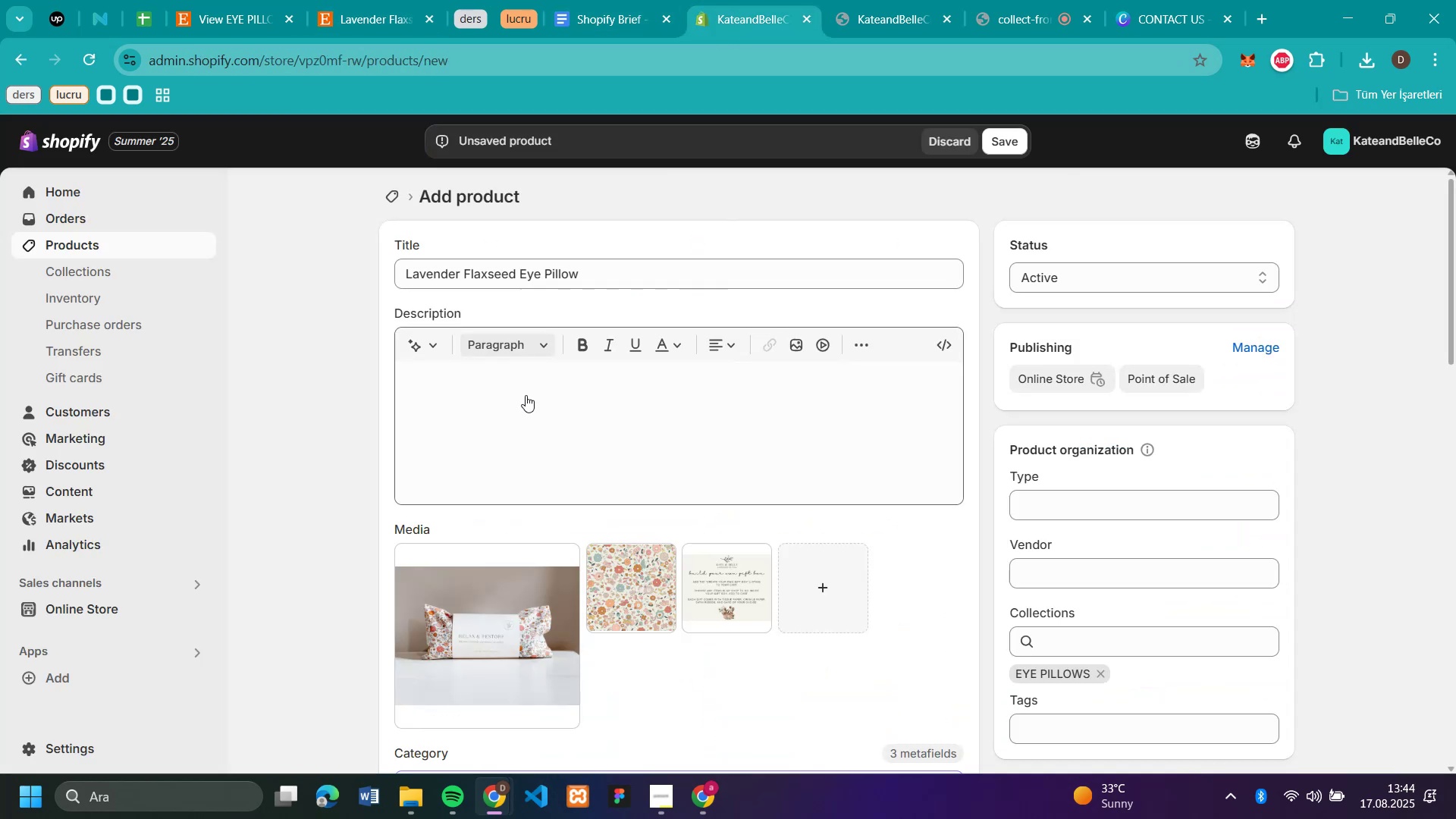 
left_click([521, 413])
 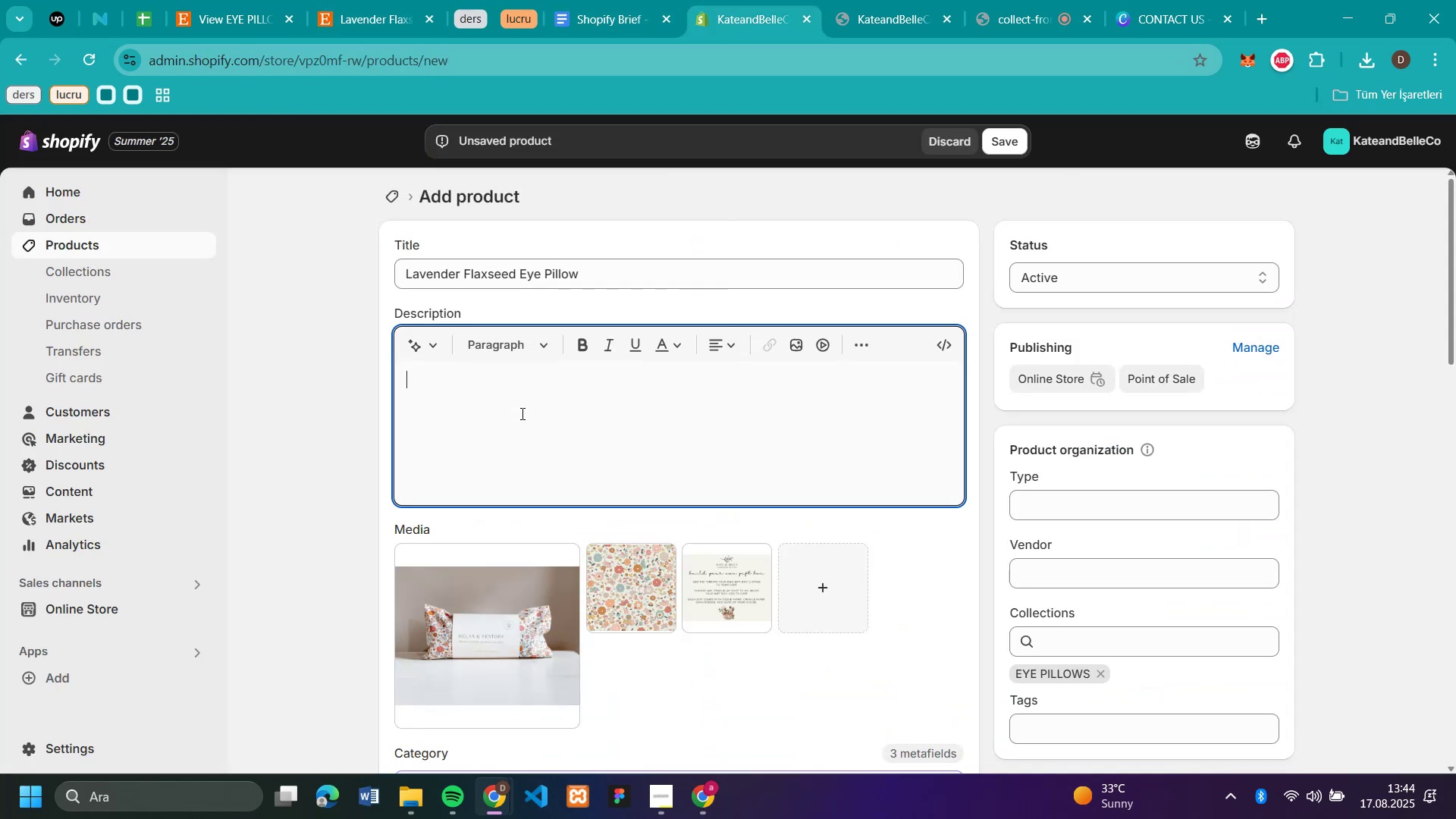 
key(Control+V)
 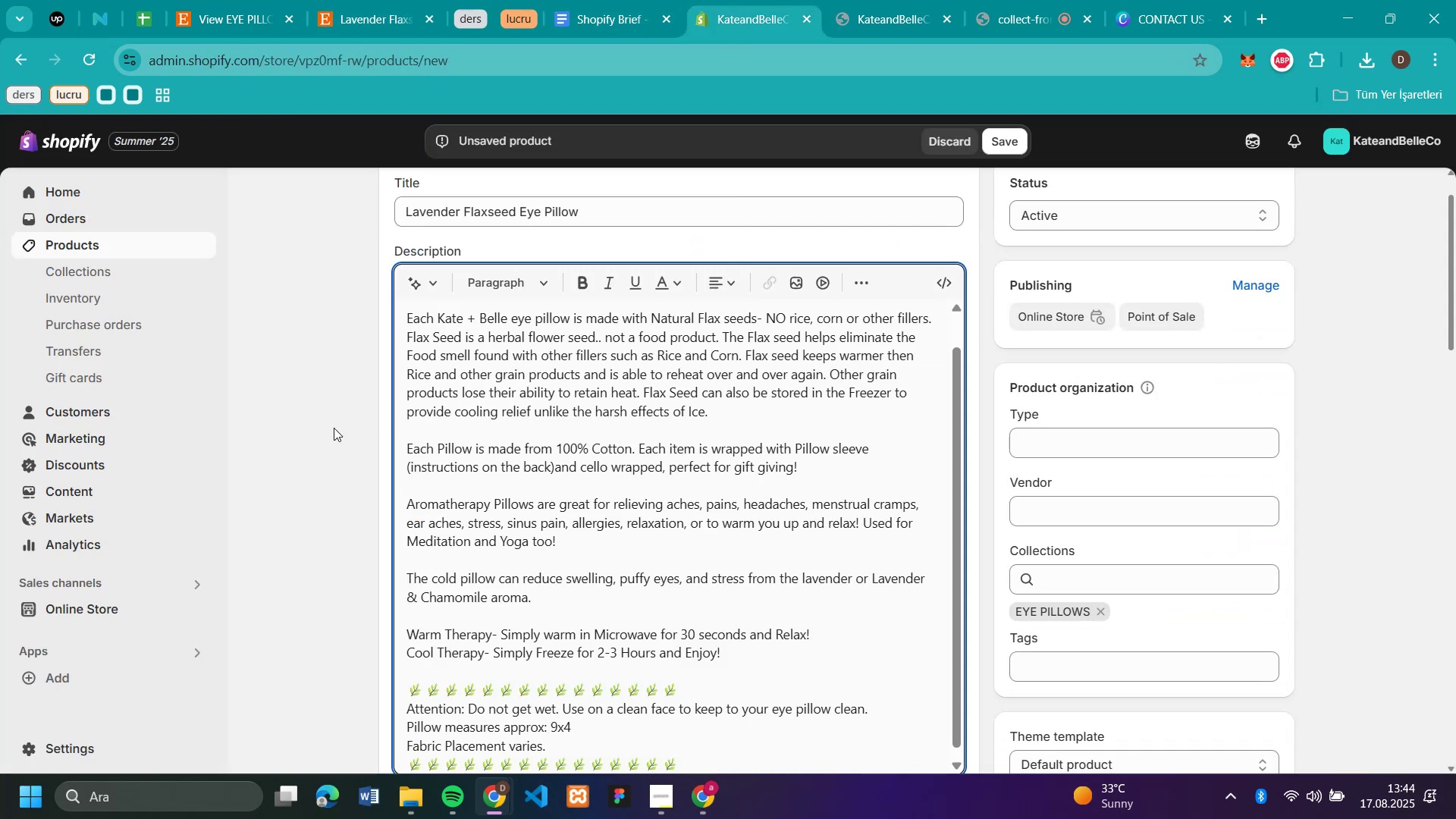 
left_click([334, 428])
 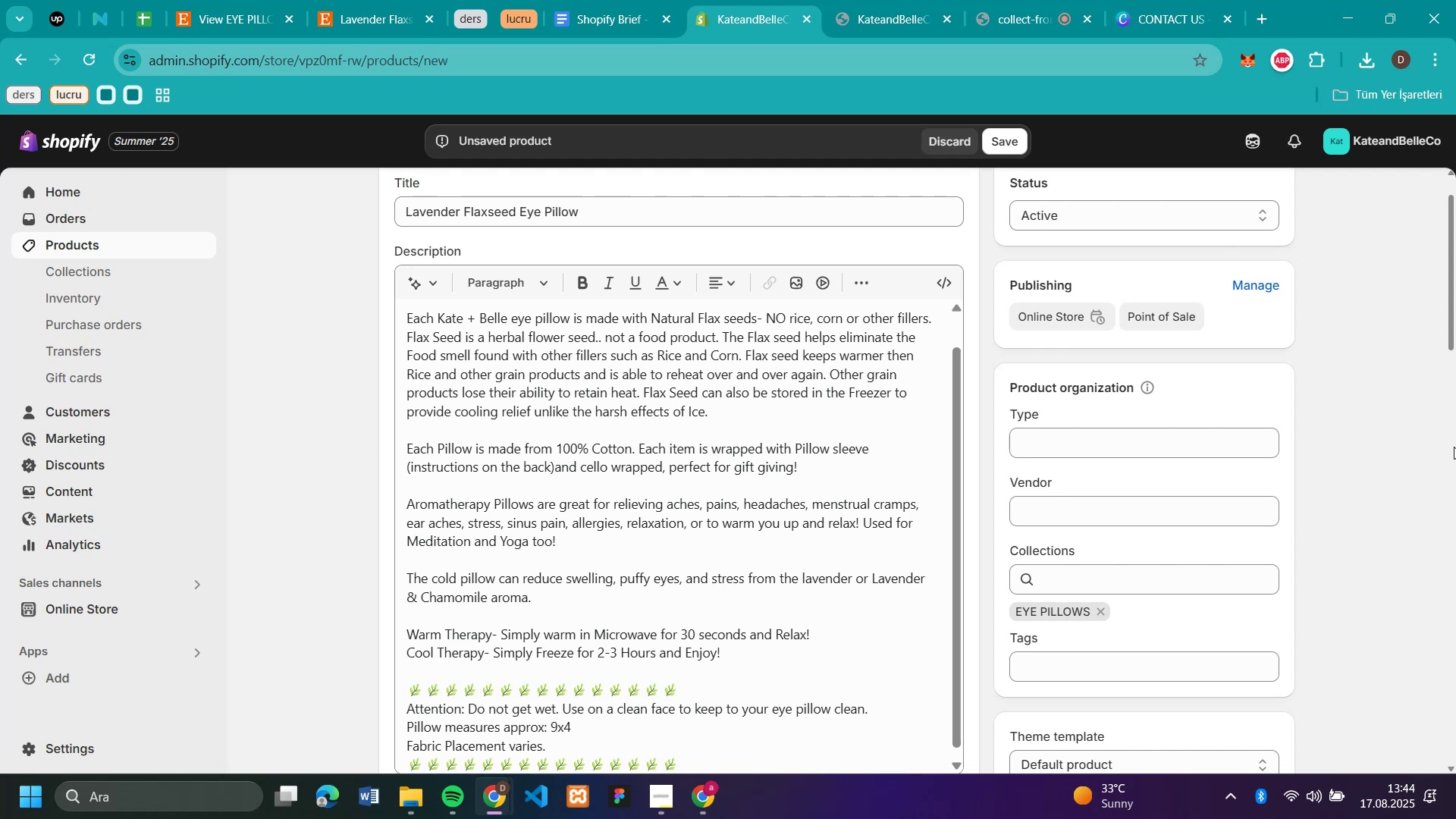 
scroll: coordinate [1454, 447], scroll_direction: down, amount: 3.0
 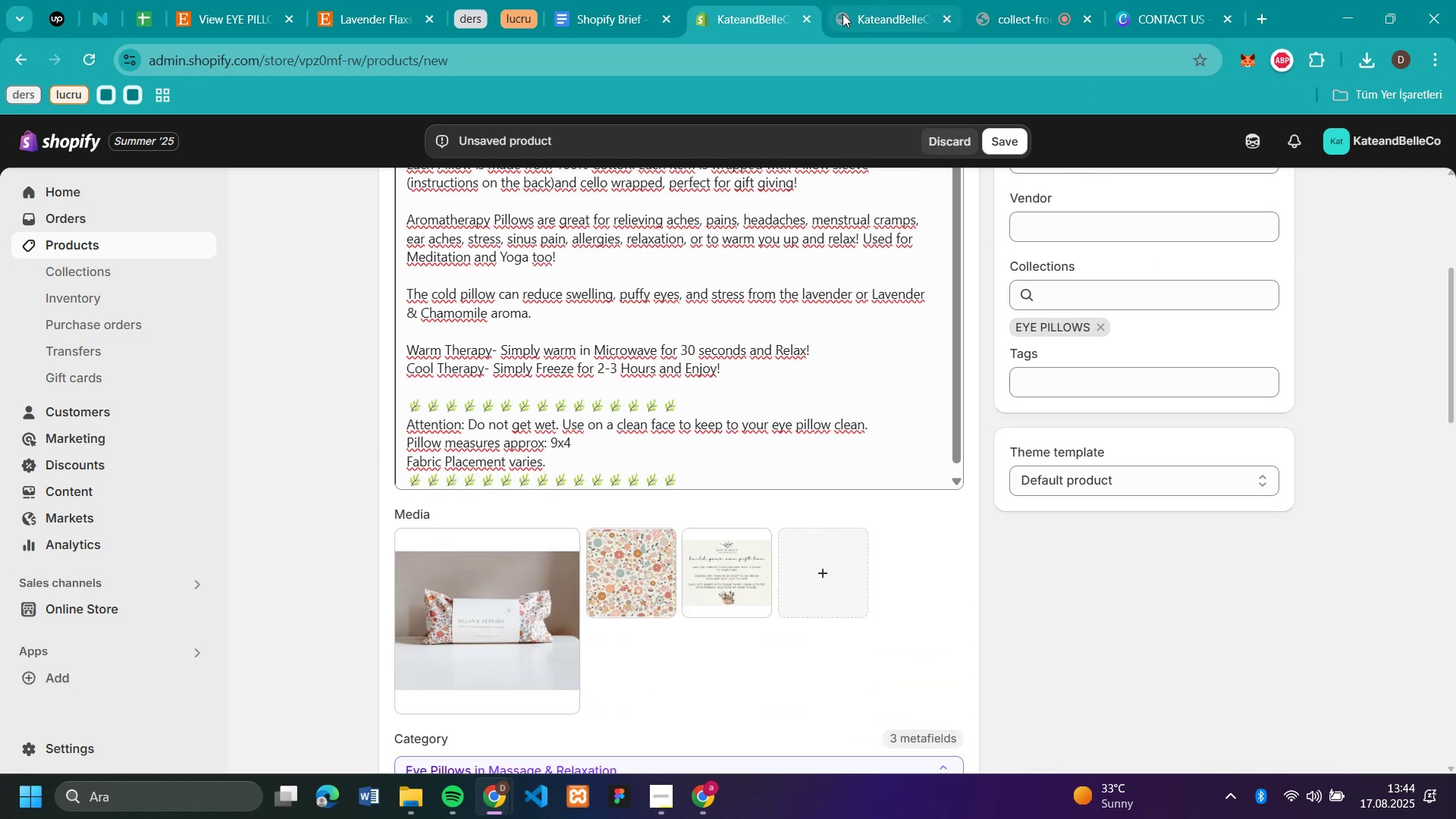 
left_click([853, 28])
 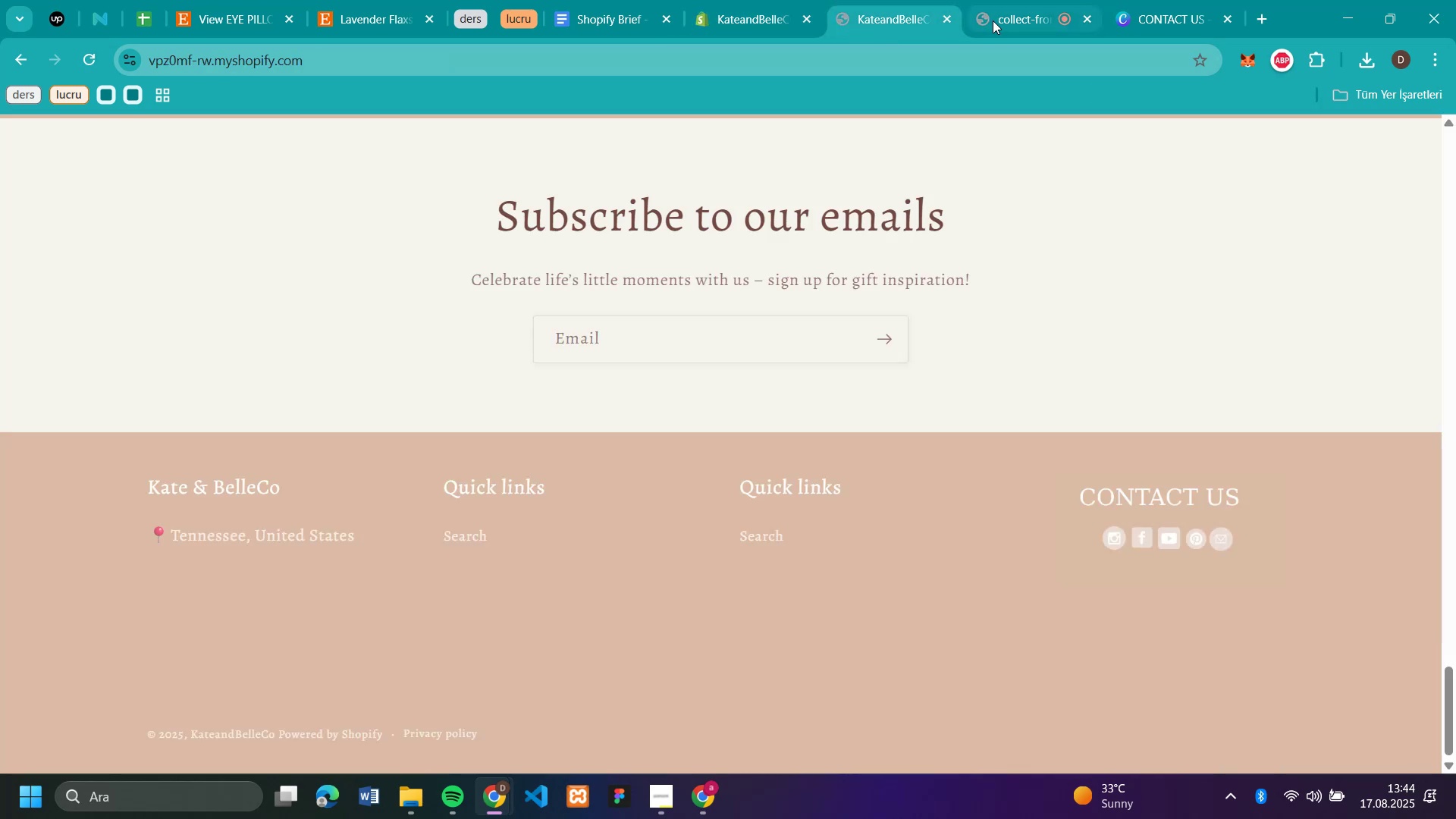 
left_click([996, 20])
 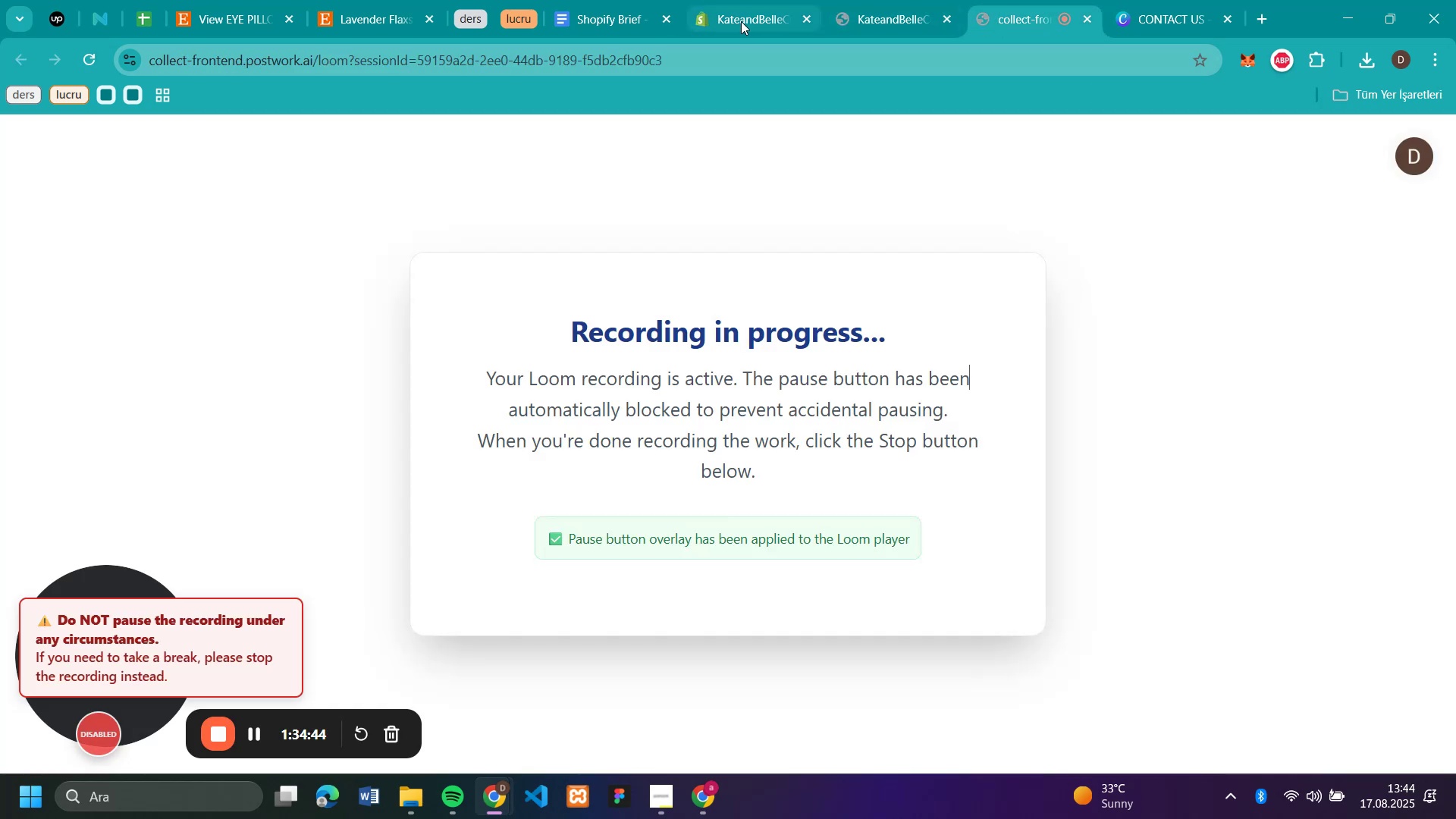 
left_click([741, 20])
 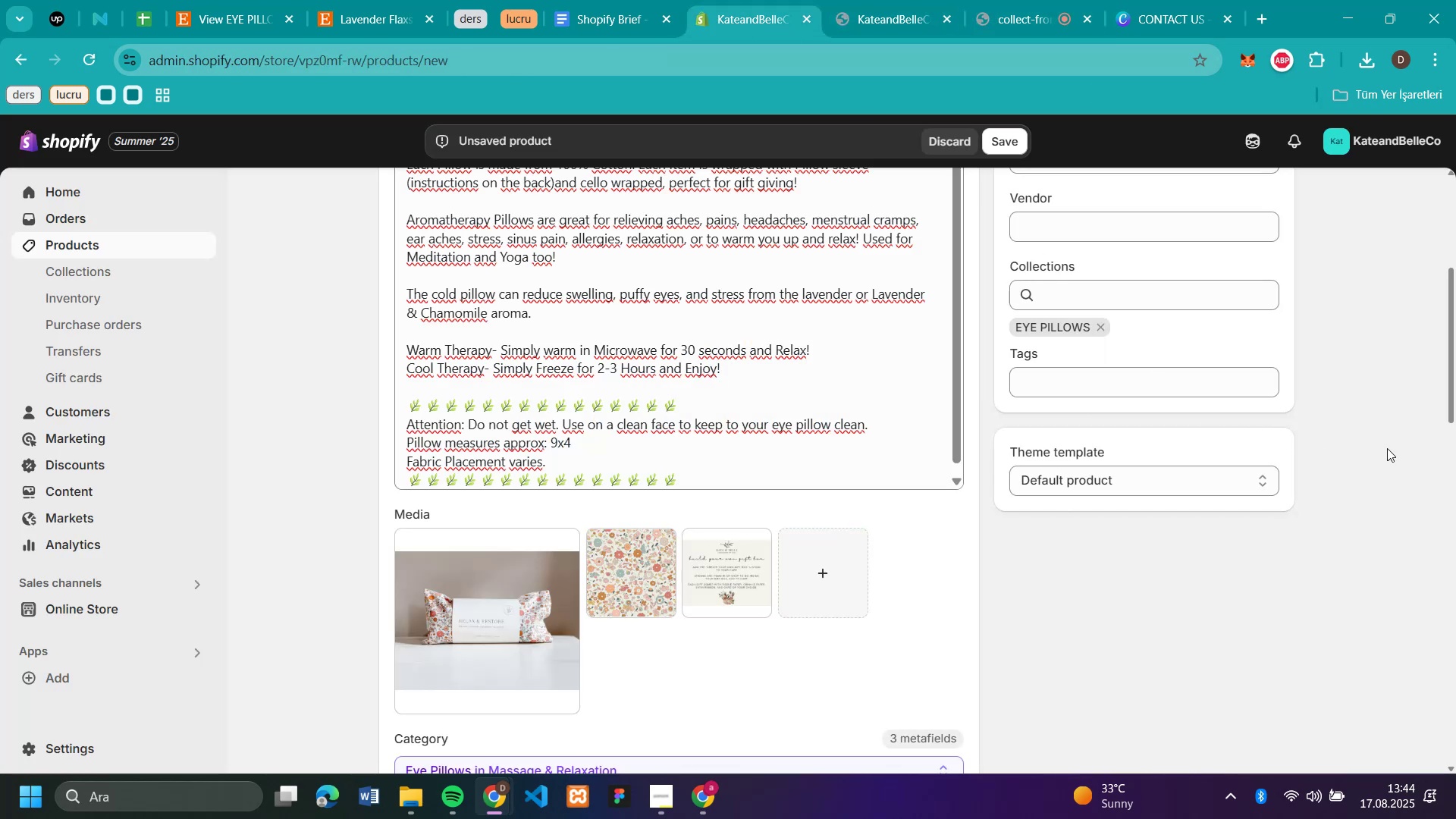 
scroll: coordinate [1384, 419], scroll_direction: up, amount: 7.0
 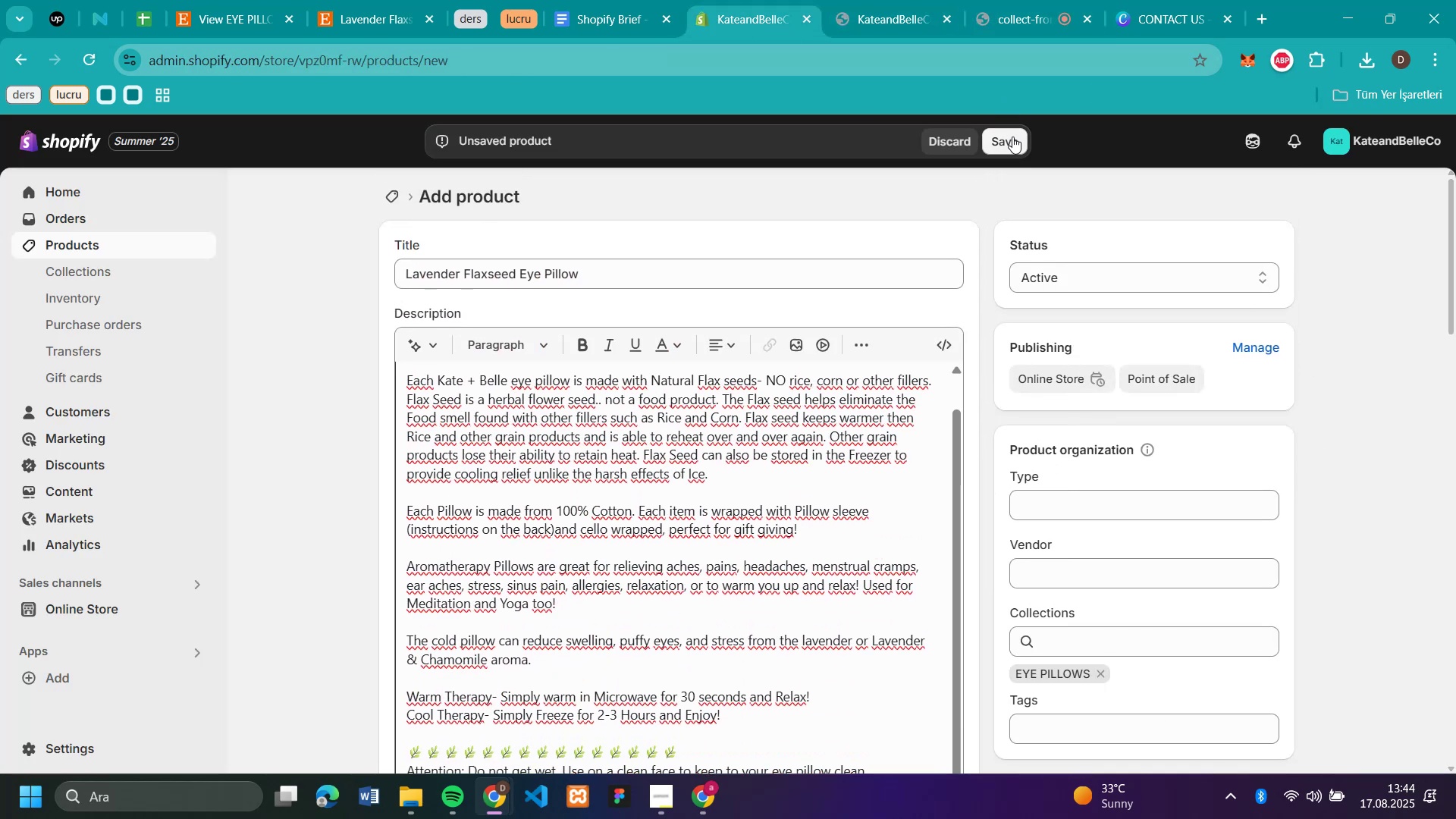 
left_click([1012, 136])
 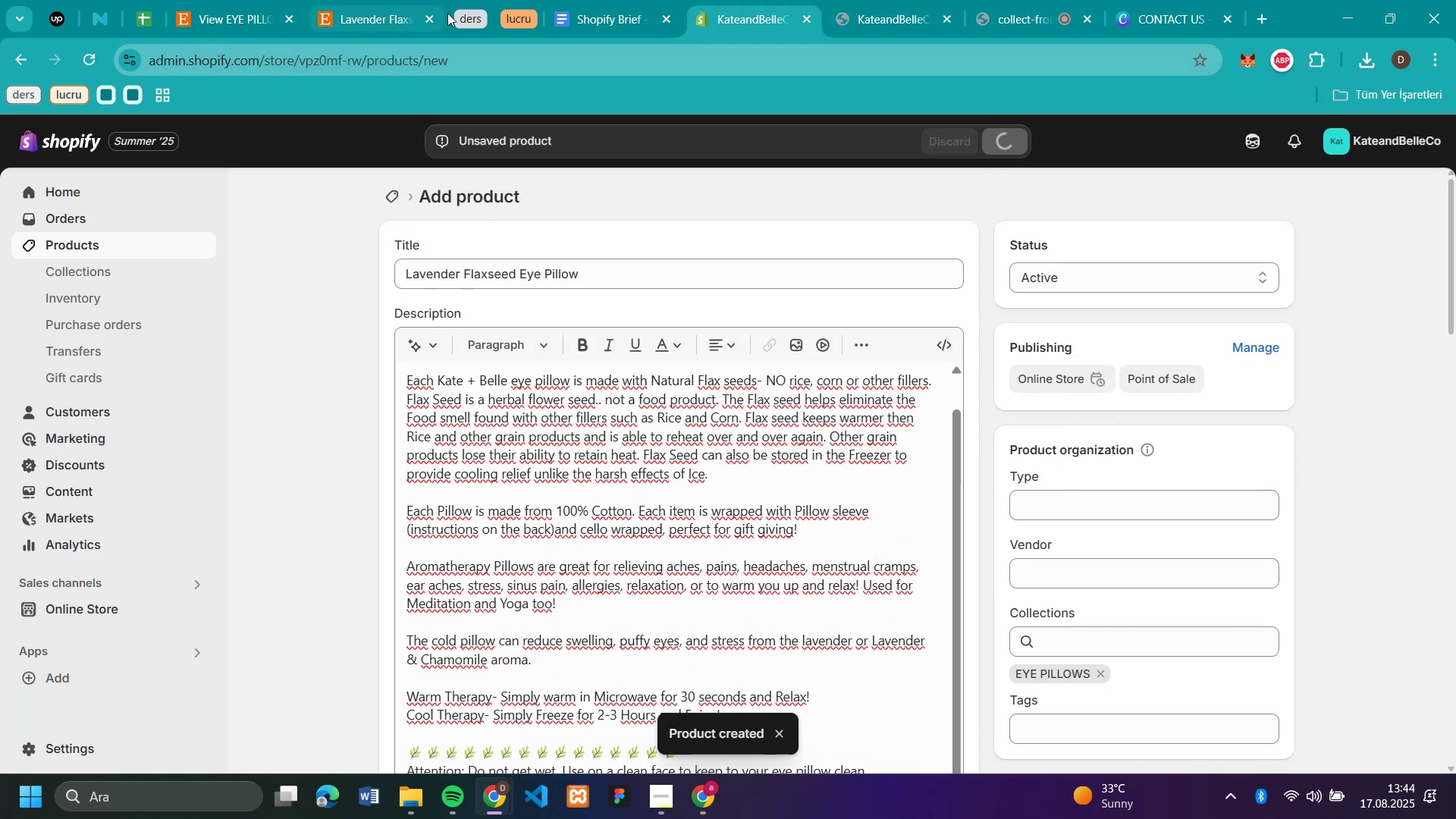 
left_click([428, 14])
 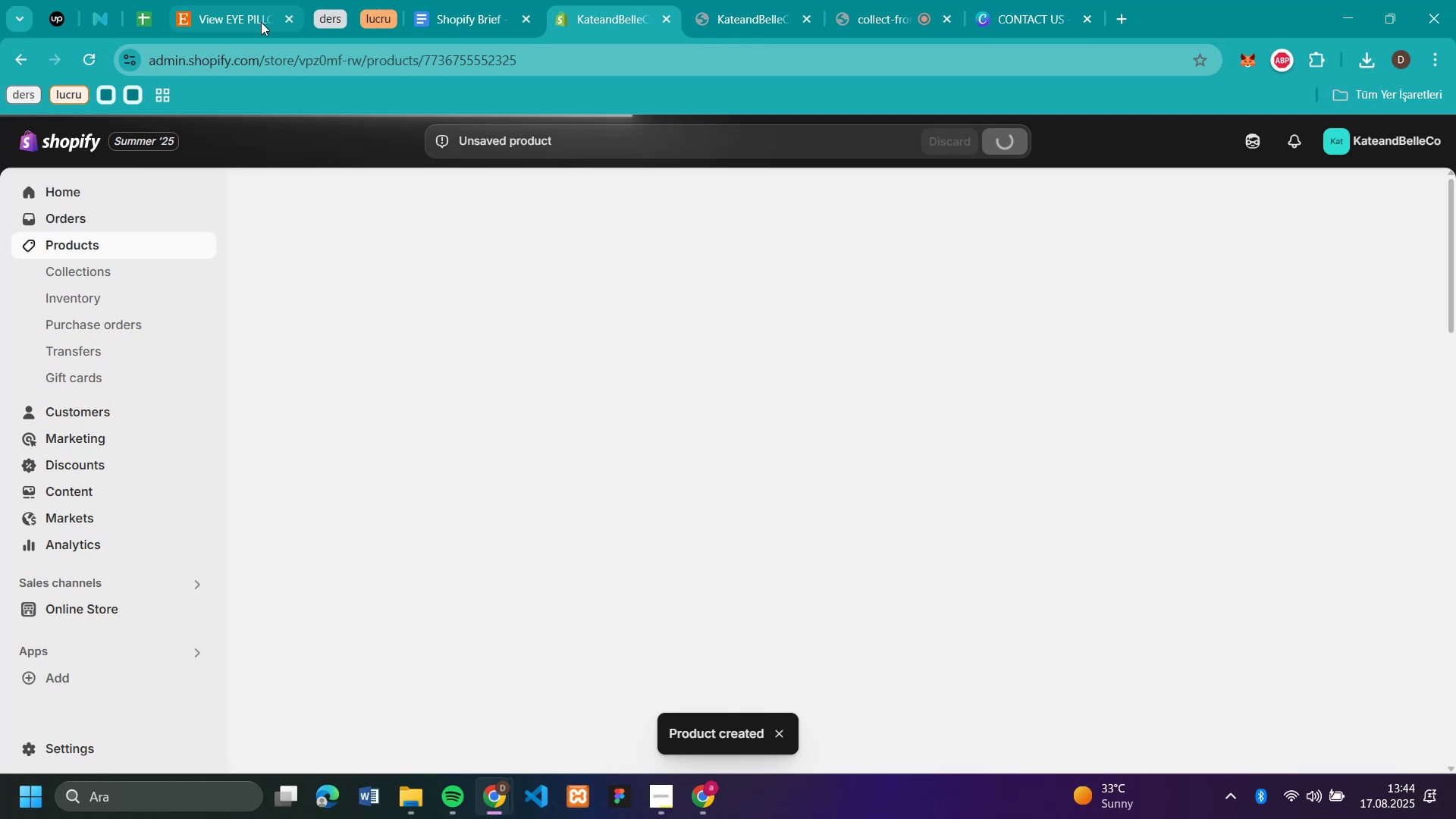 
left_click([261, 21])
 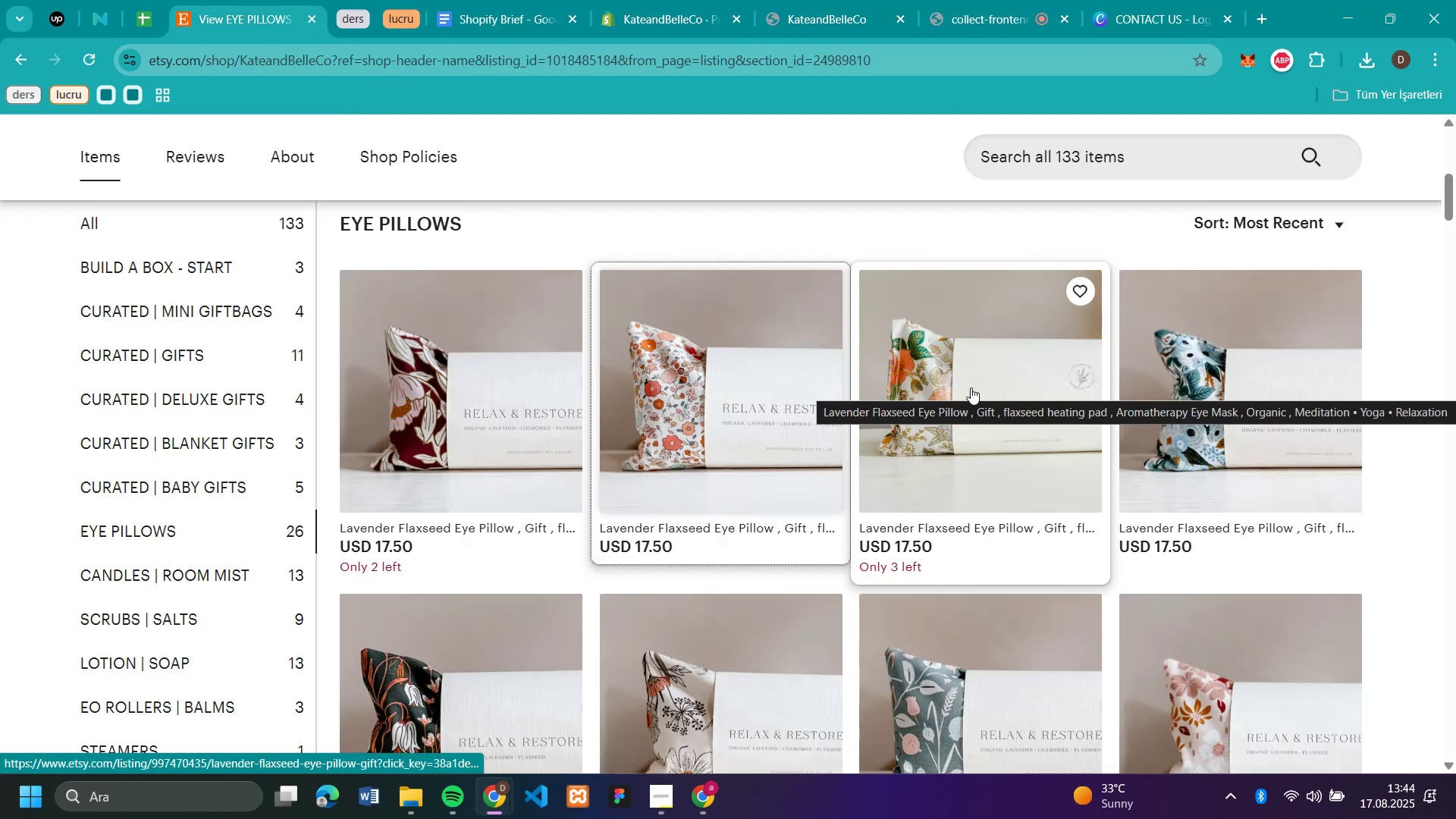 
left_click([971, 388])
 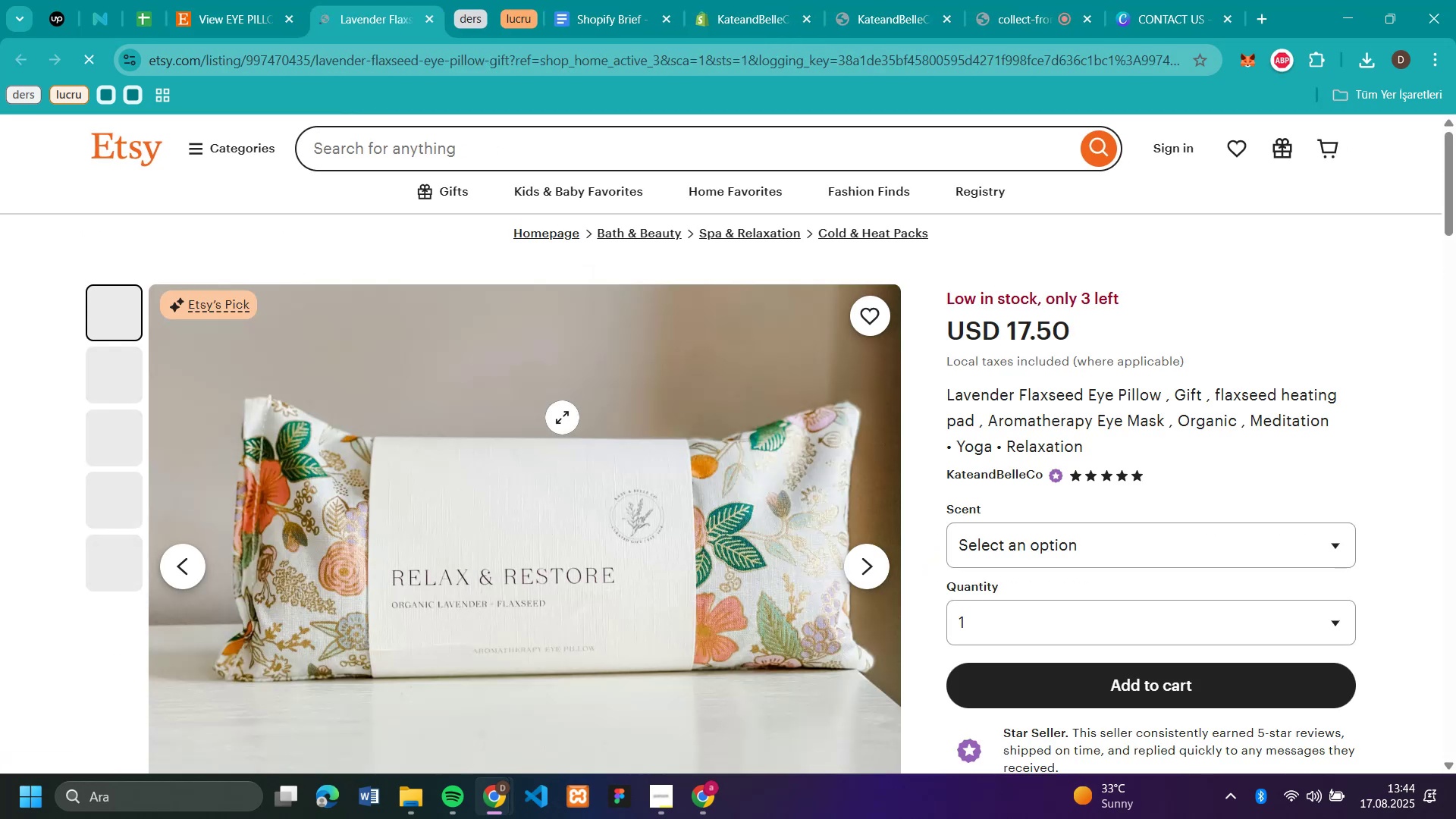 
right_click([455, 504])
 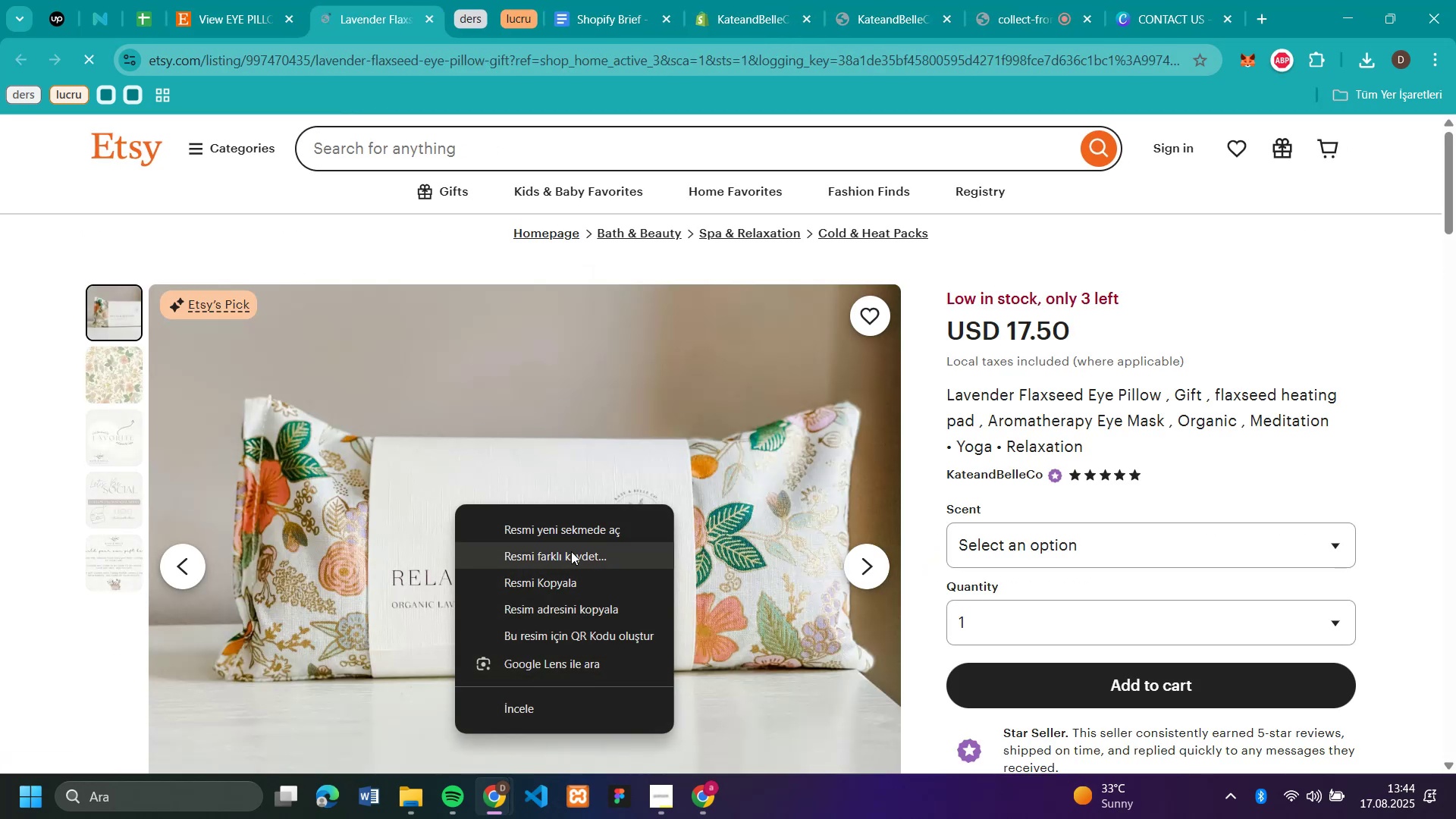 
left_click([571, 551])
 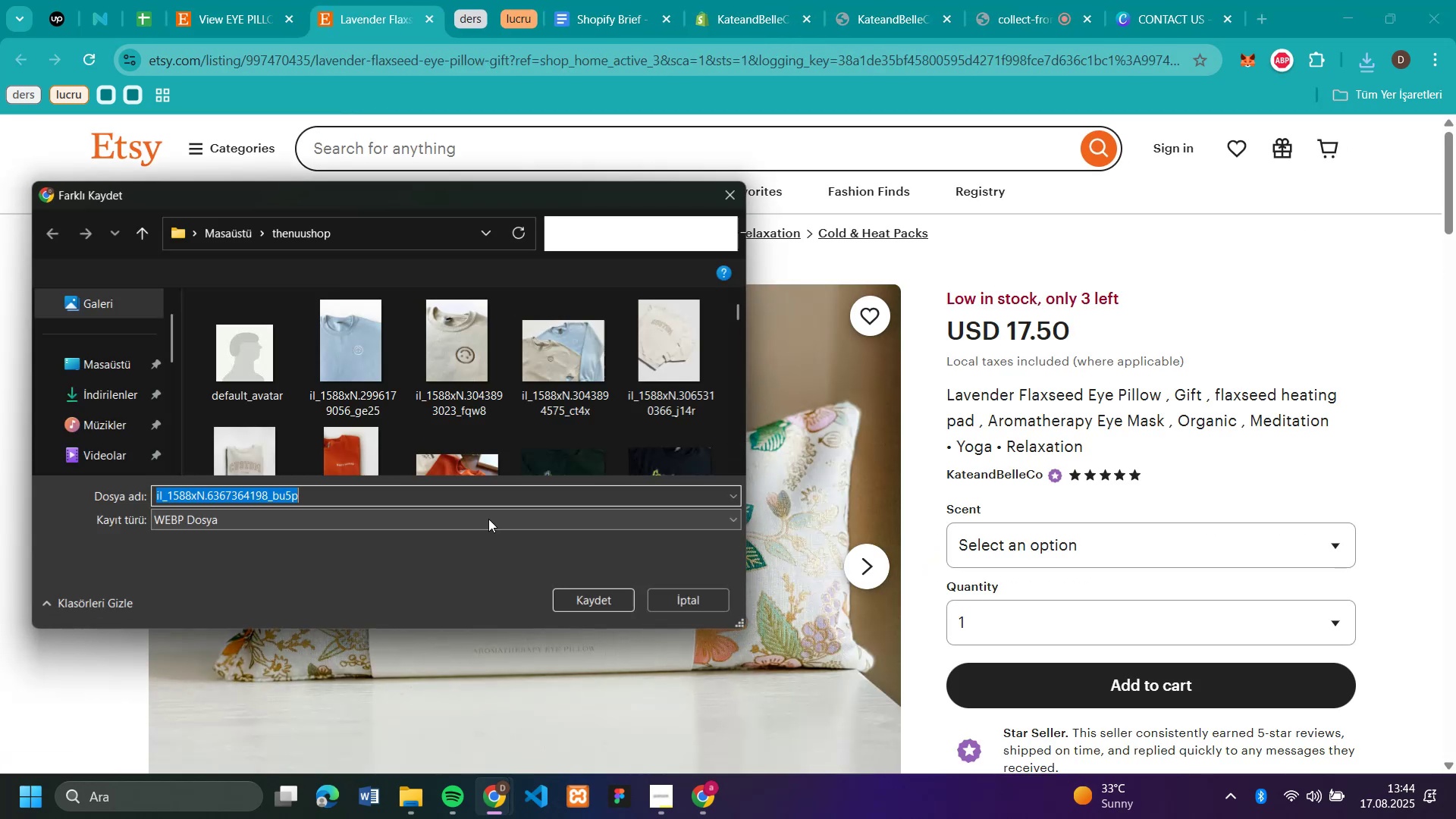 
key(Enter)
 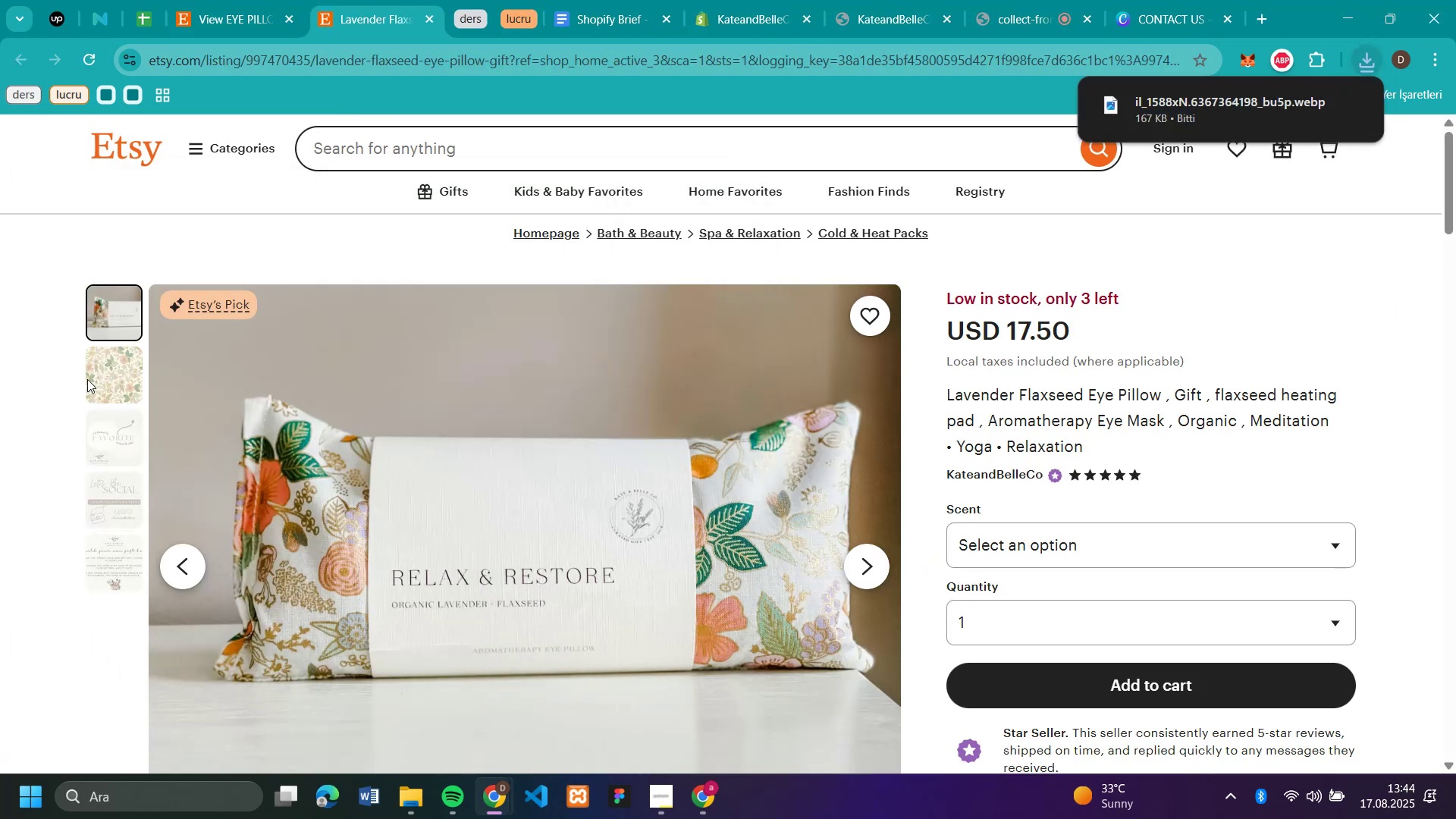 
left_click([93, 377])
 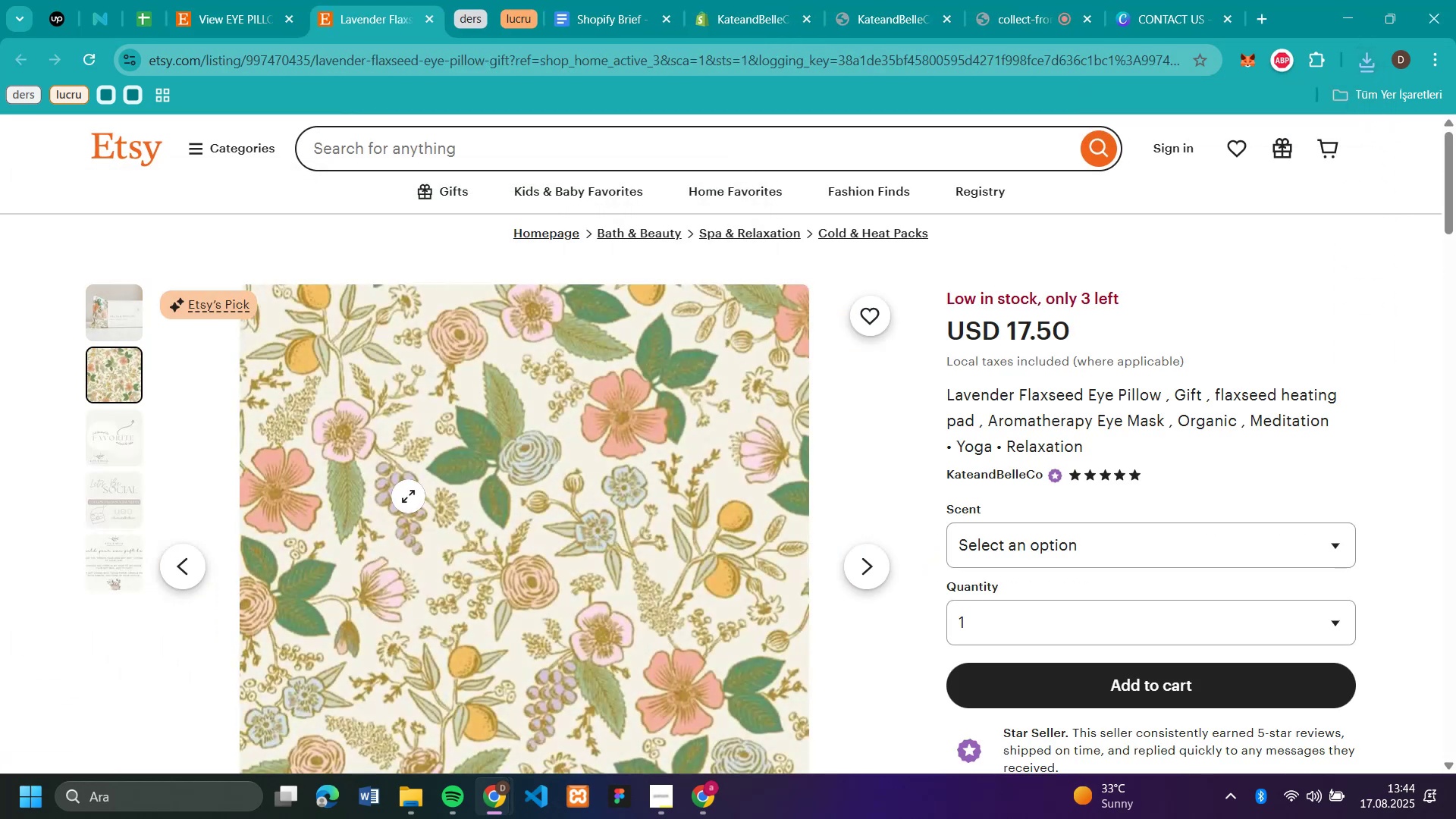 
right_click([408, 496])
 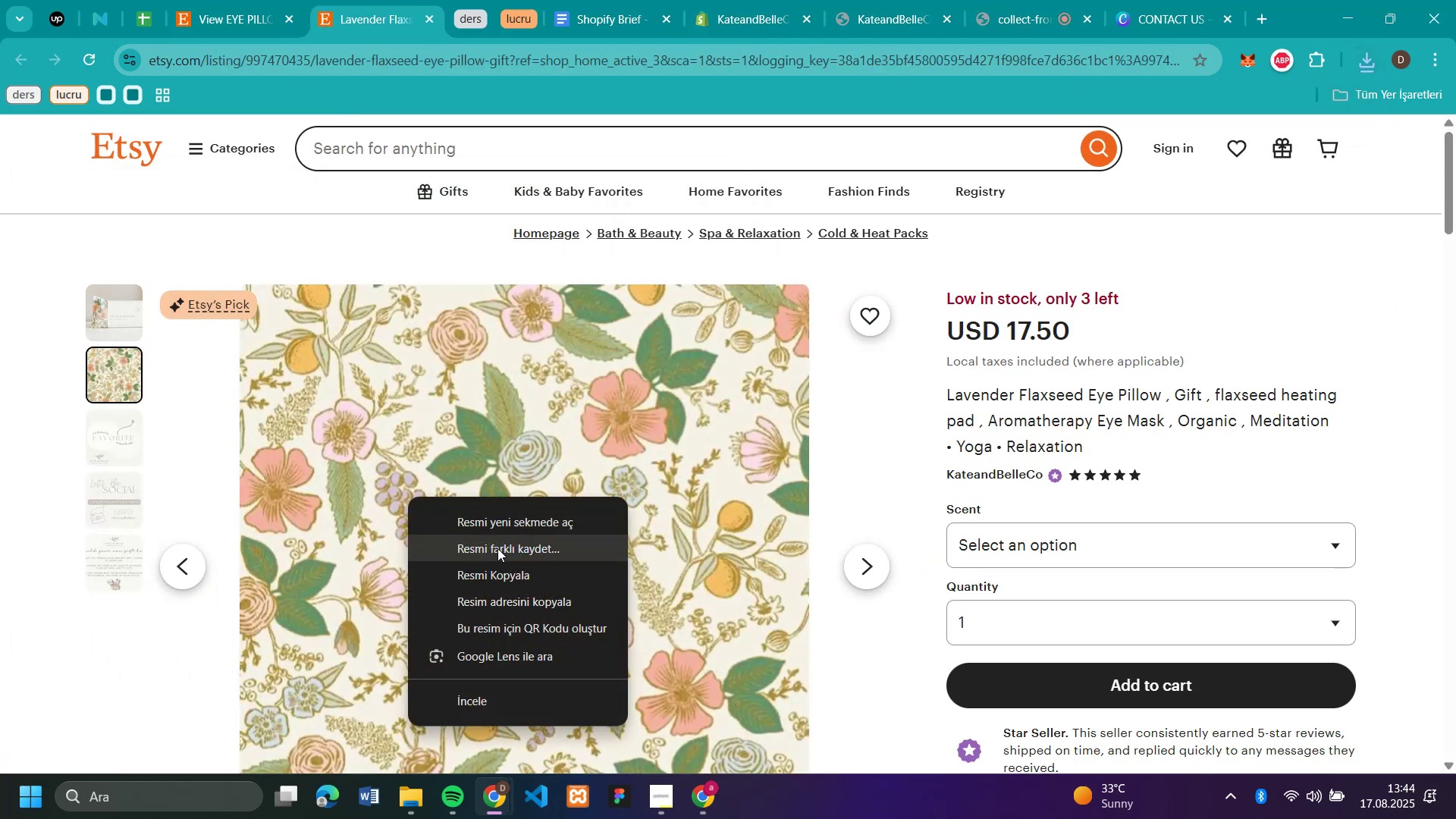 
left_click([497, 548])
 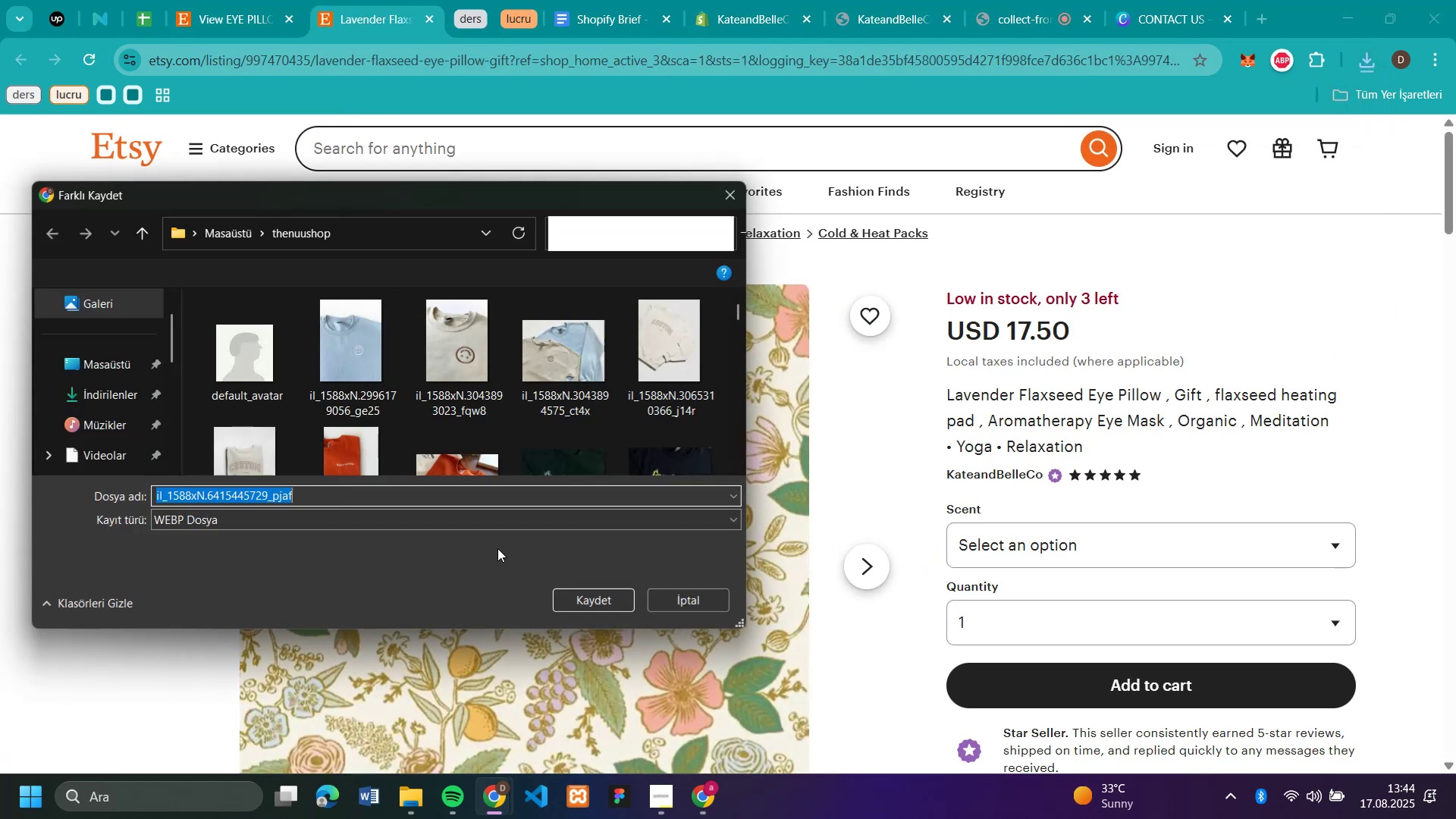 
key(Enter)
 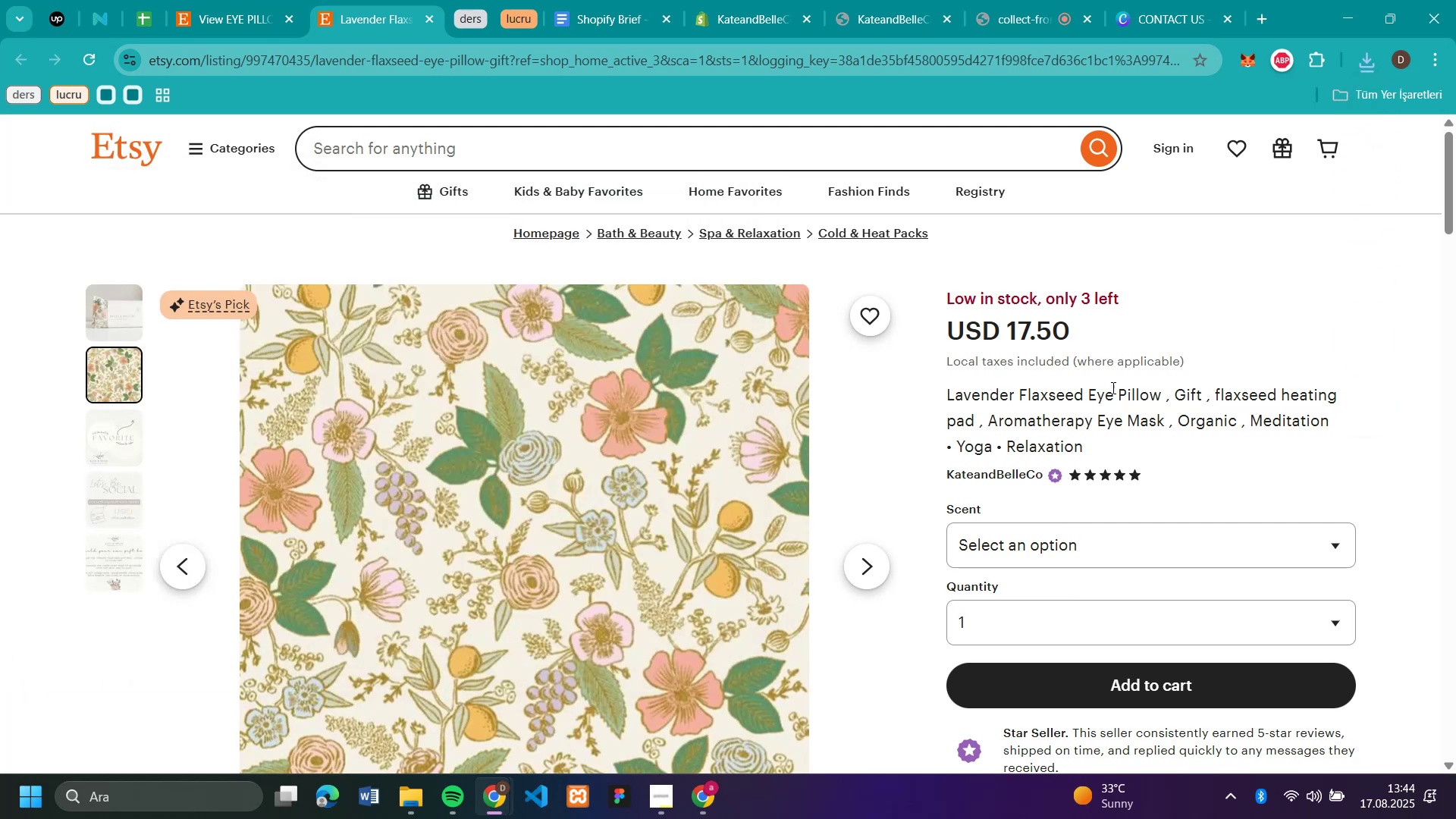 
left_click_drag(start_coordinate=[1158, 397], to_coordinate=[949, 406])
 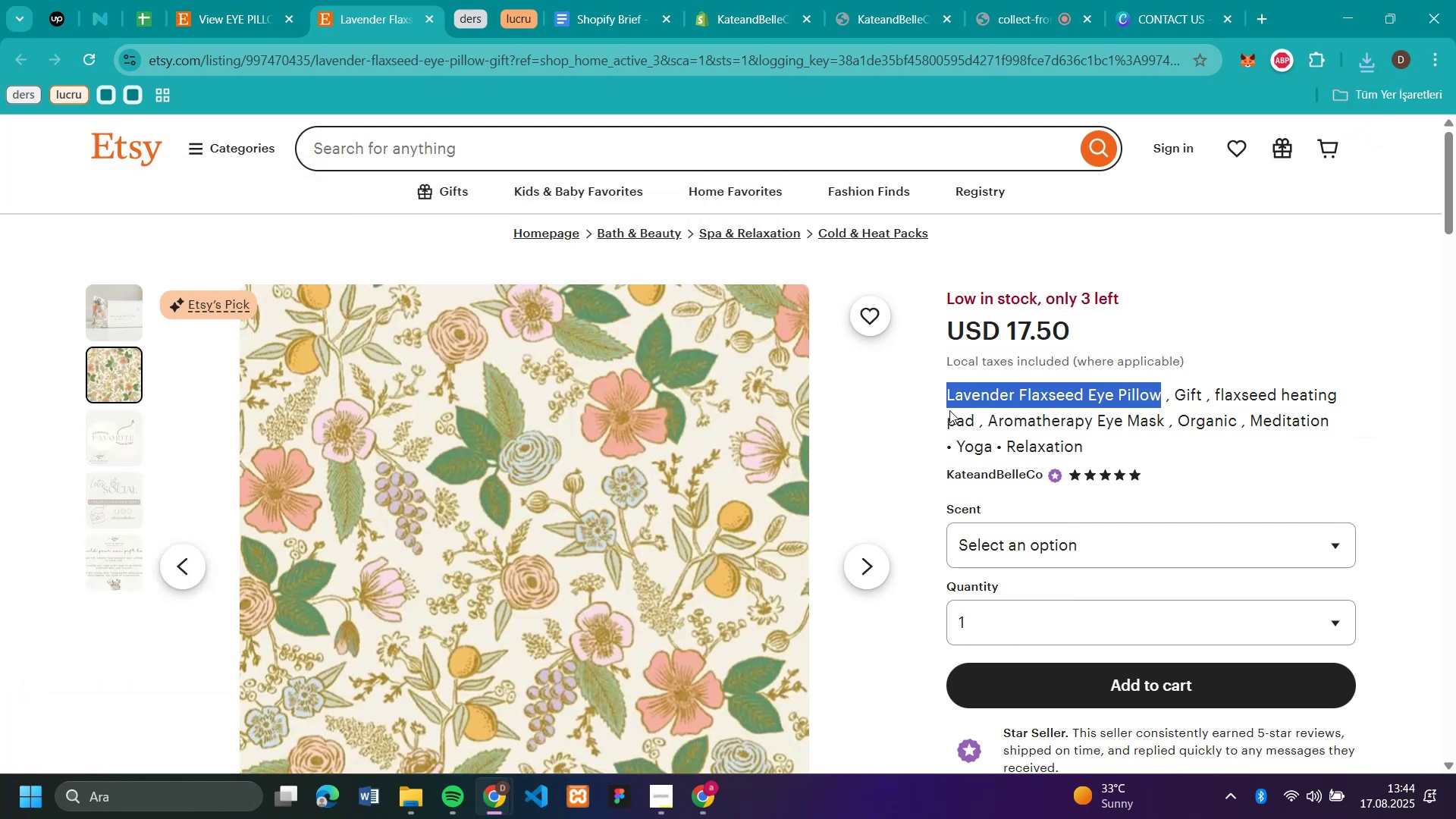 
key(Control+C)
 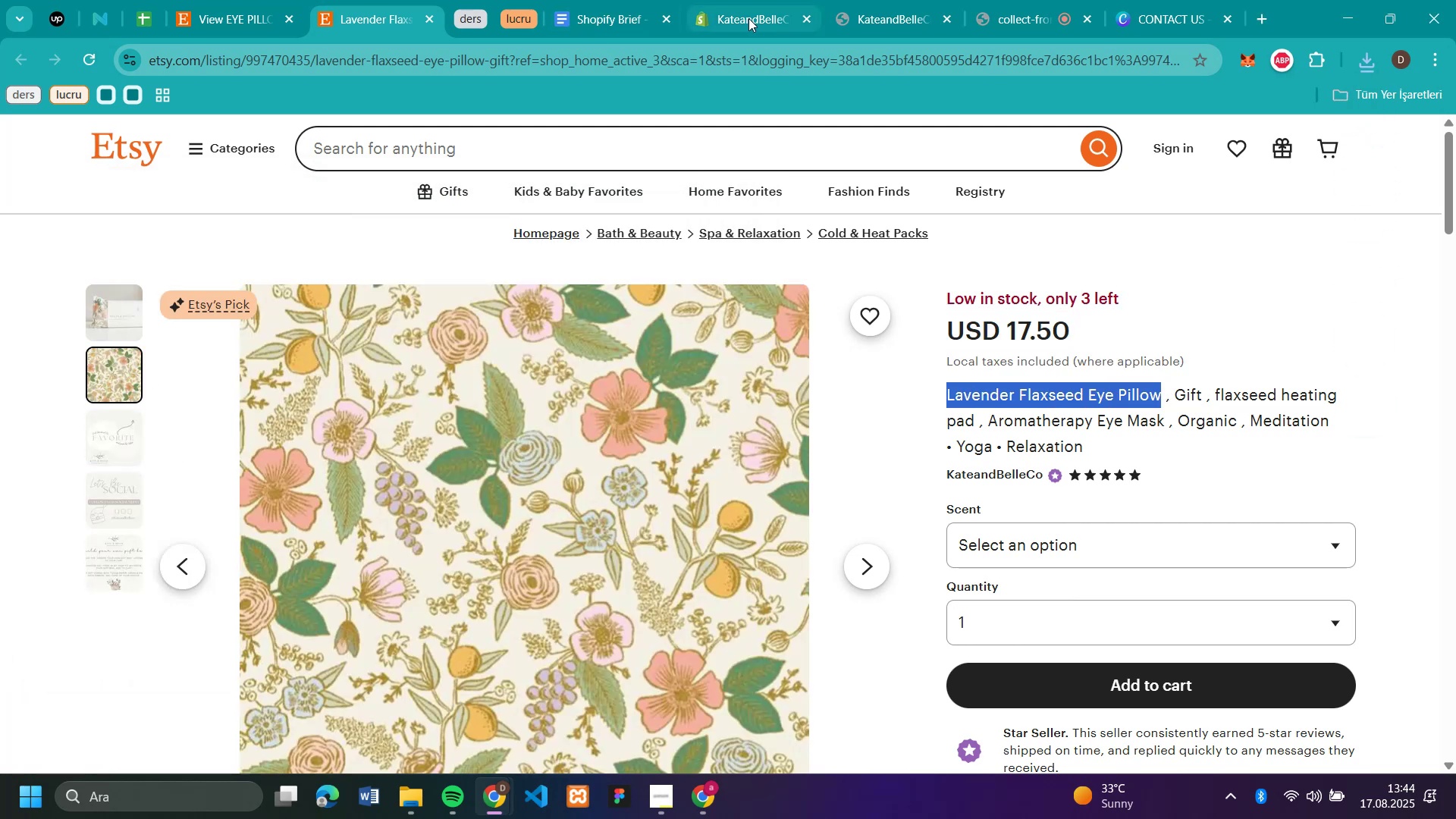 
left_click([748, 18])
 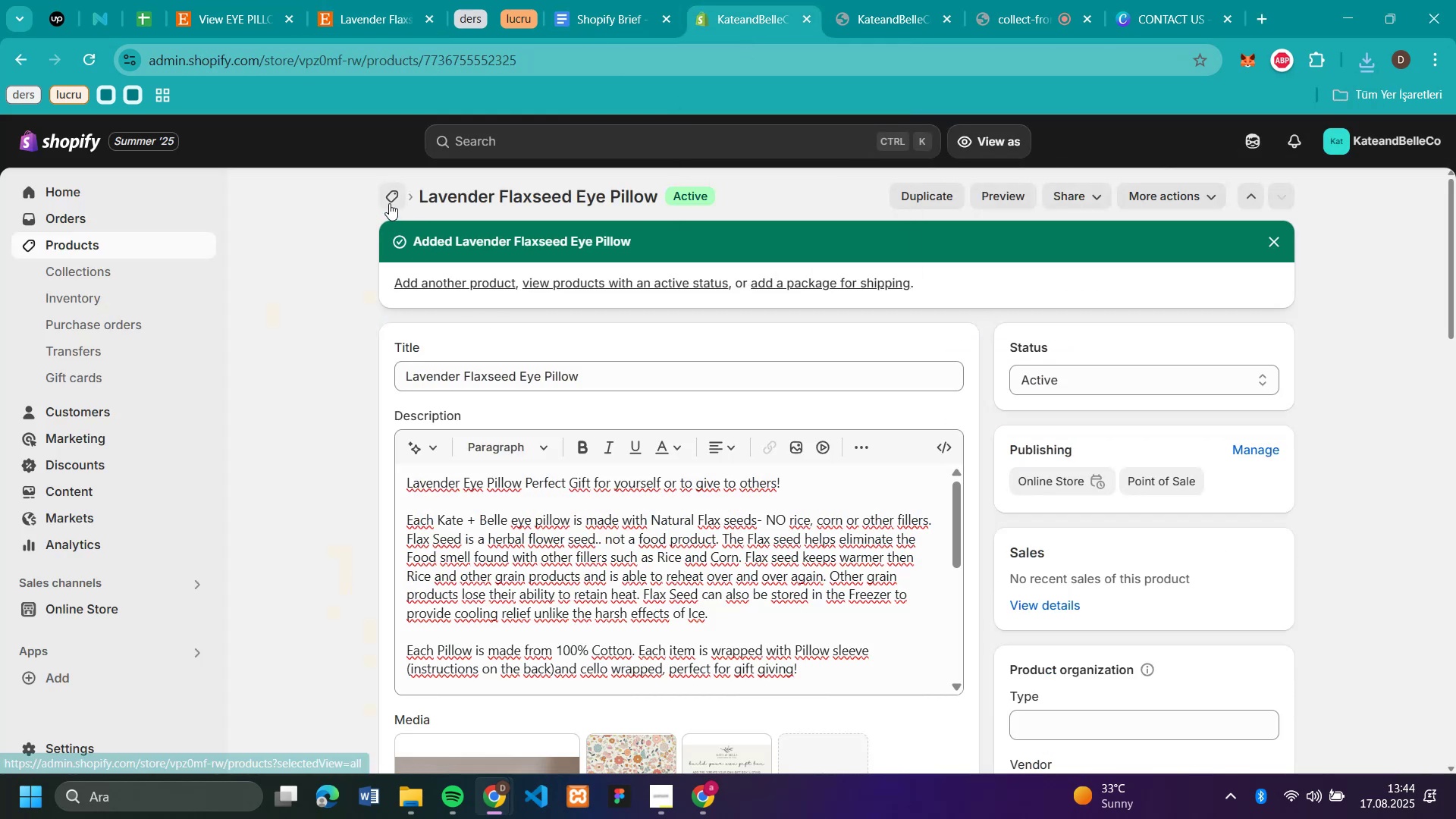 
left_click([389, 202])
 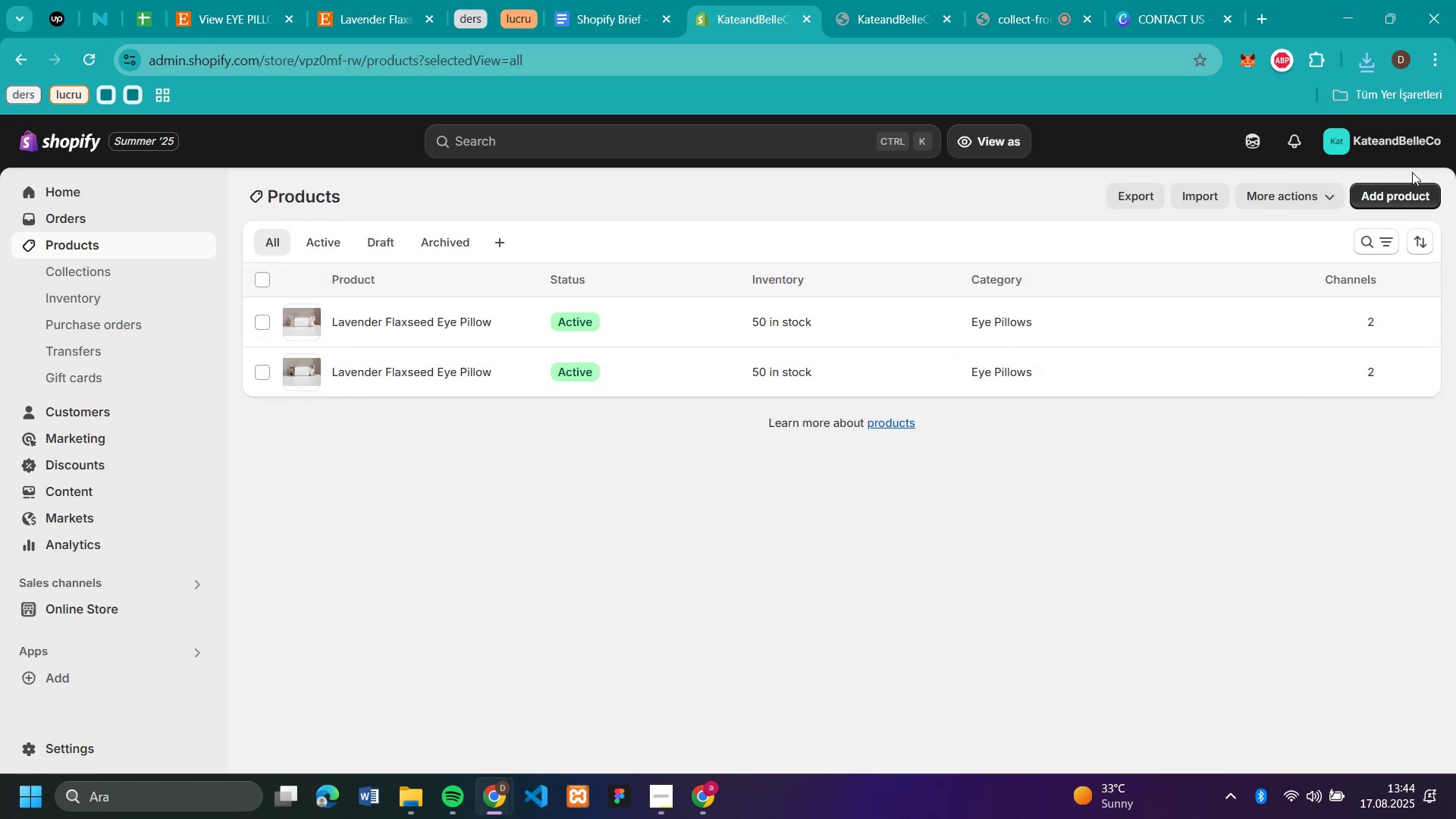 
left_click([1418, 198])
 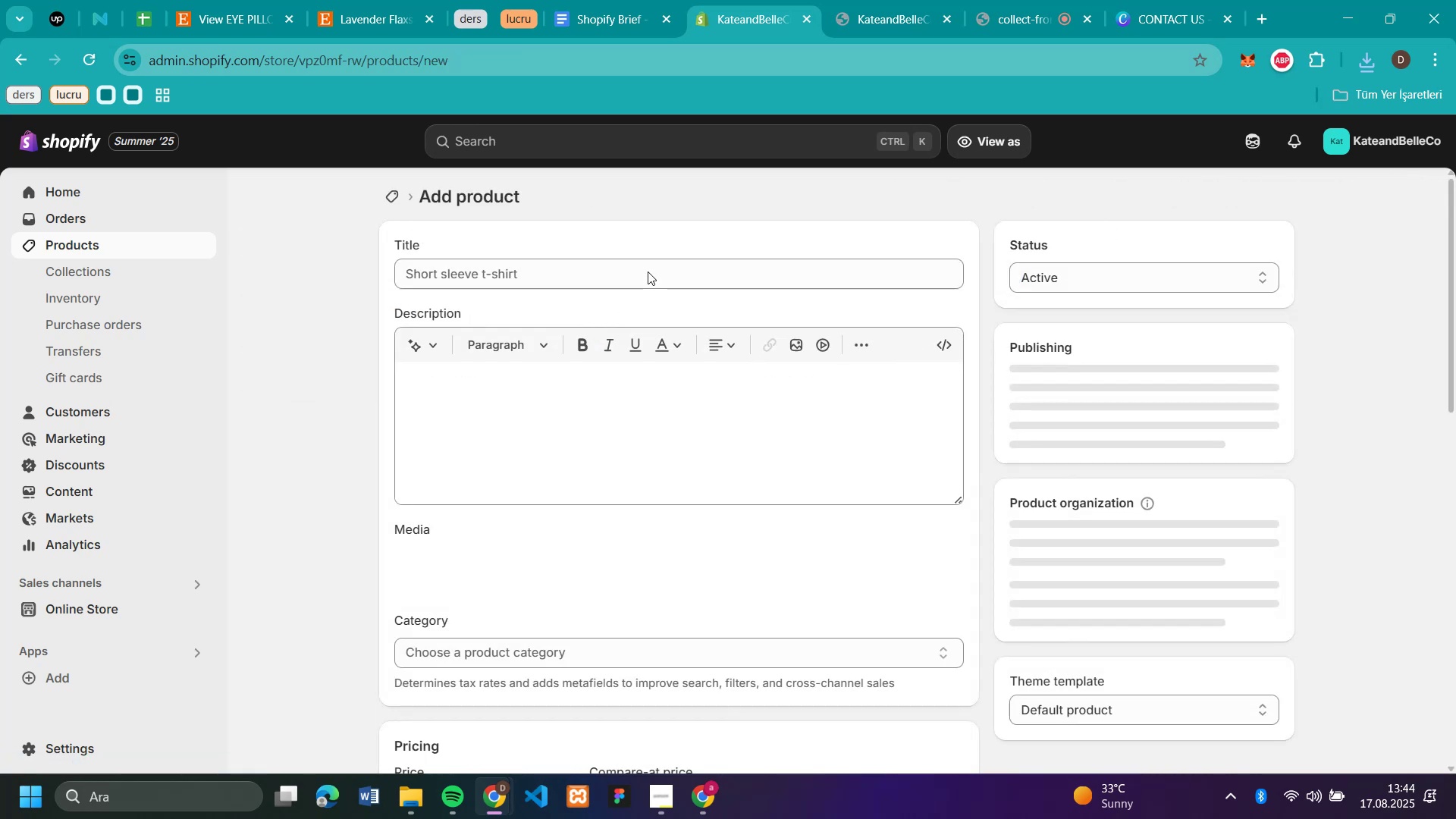 
left_click([648, 270])
 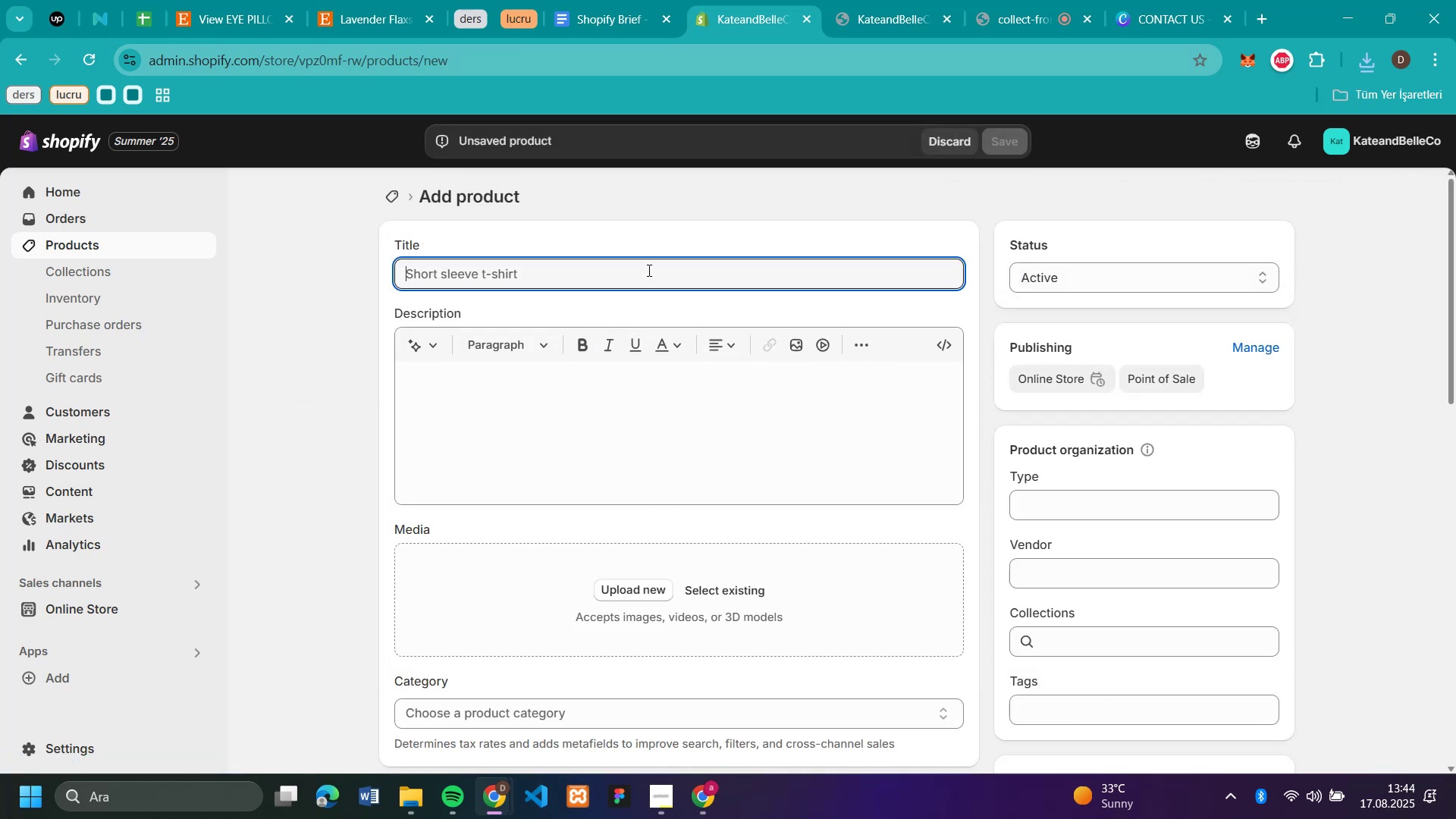 
key(Control+V)
 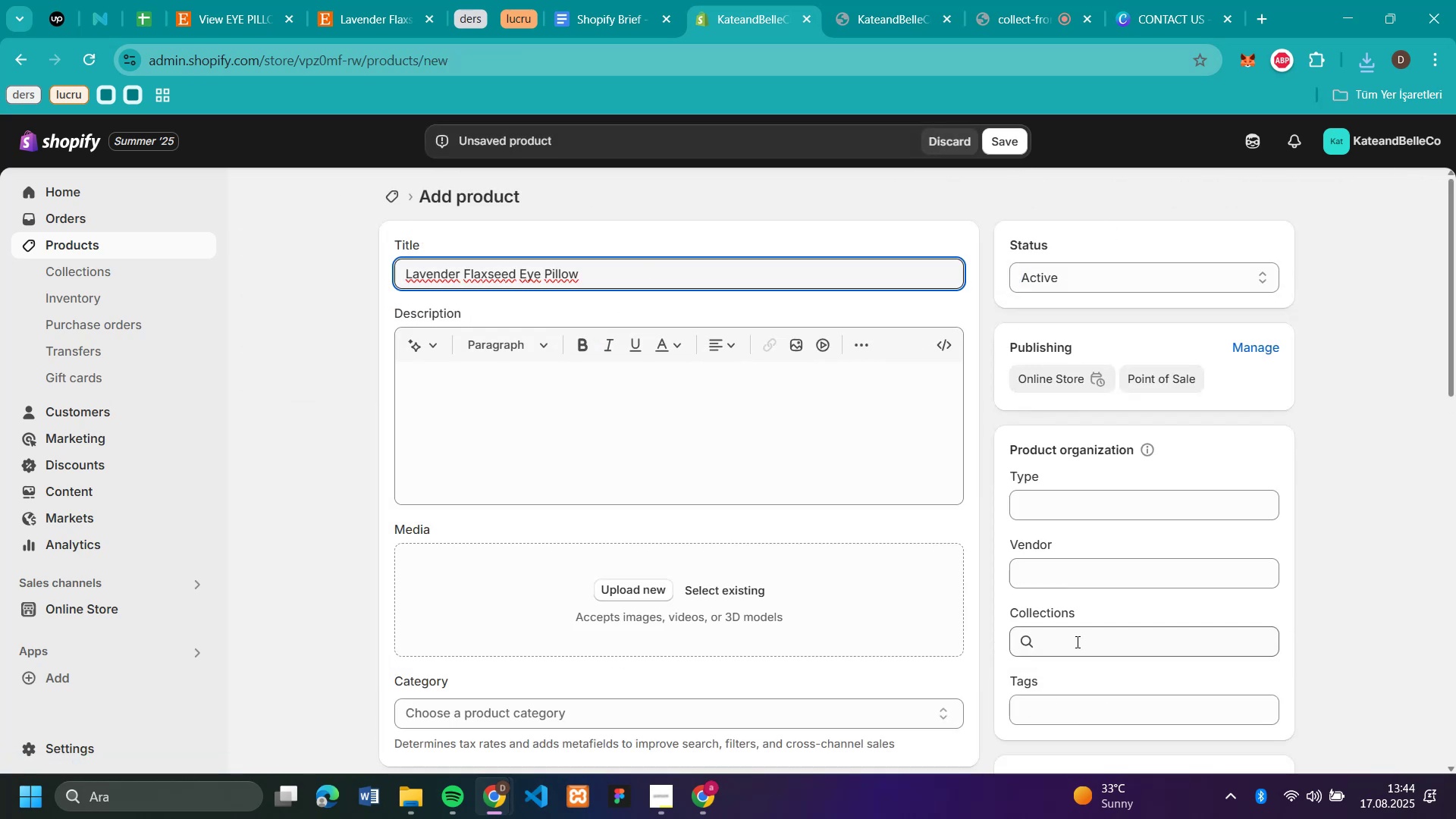 
left_click([1076, 638])
 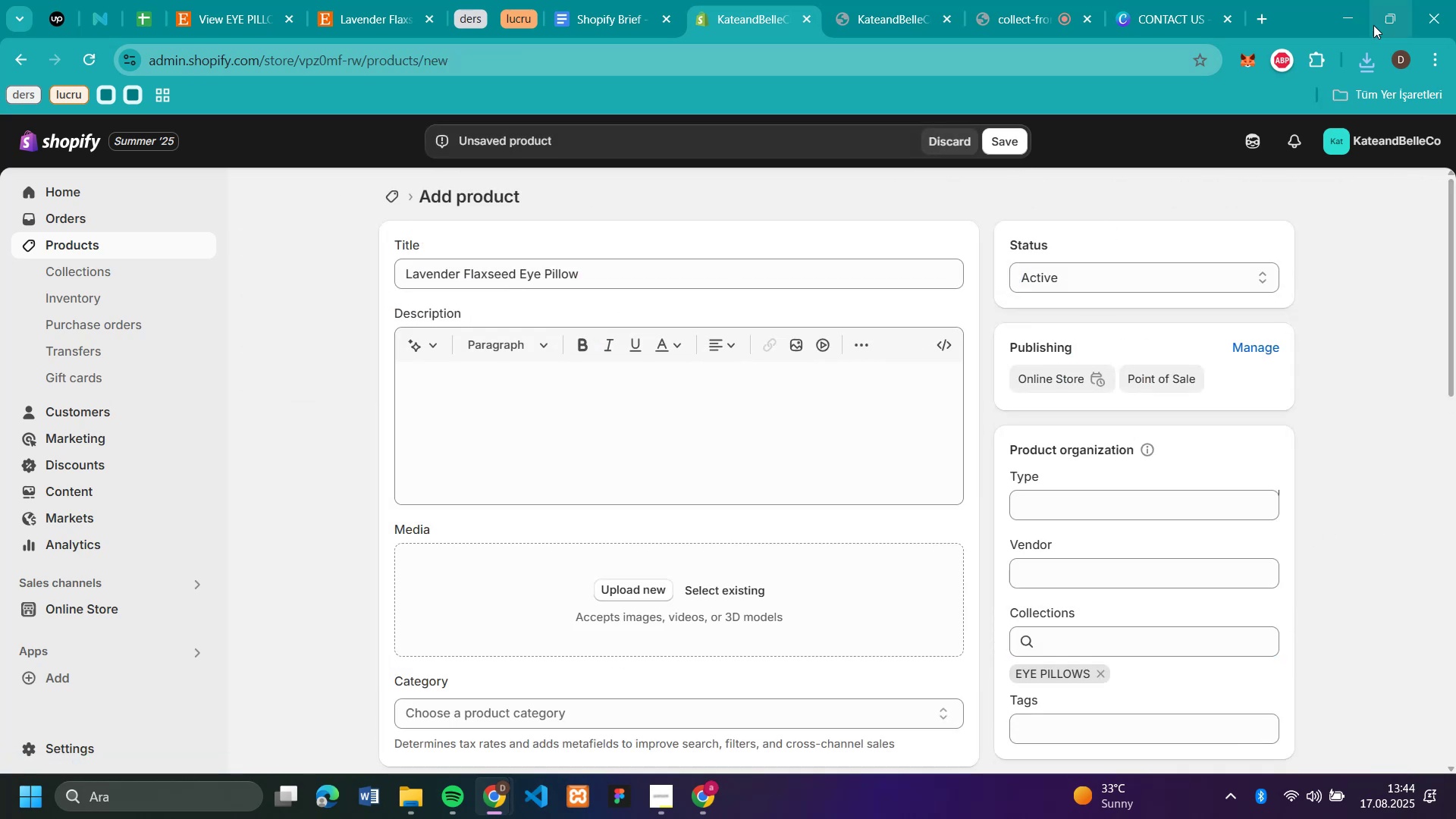 
left_click([1371, 67])
 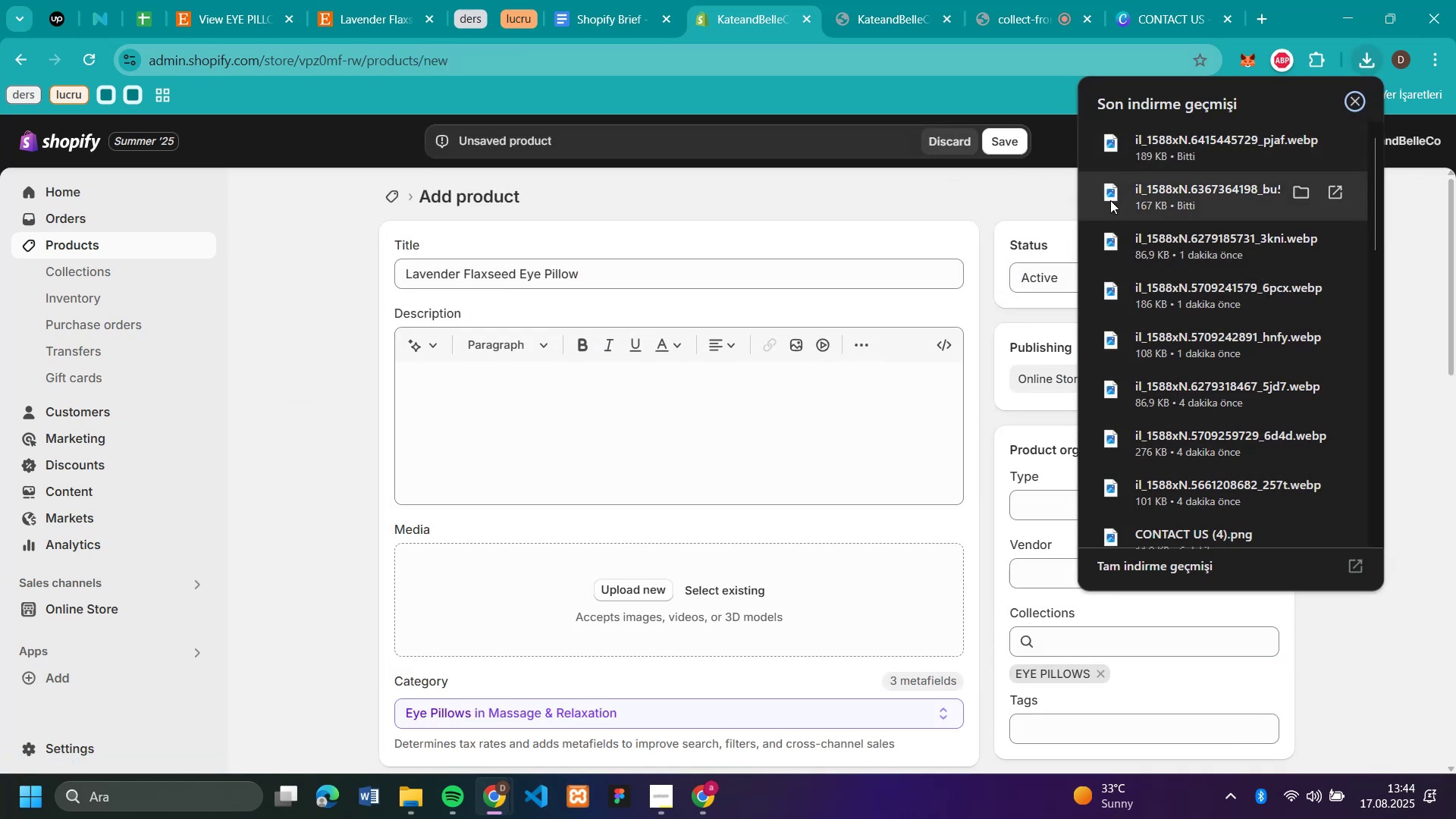 
left_click_drag(start_coordinate=[1110, 200], to_coordinate=[570, 613])
 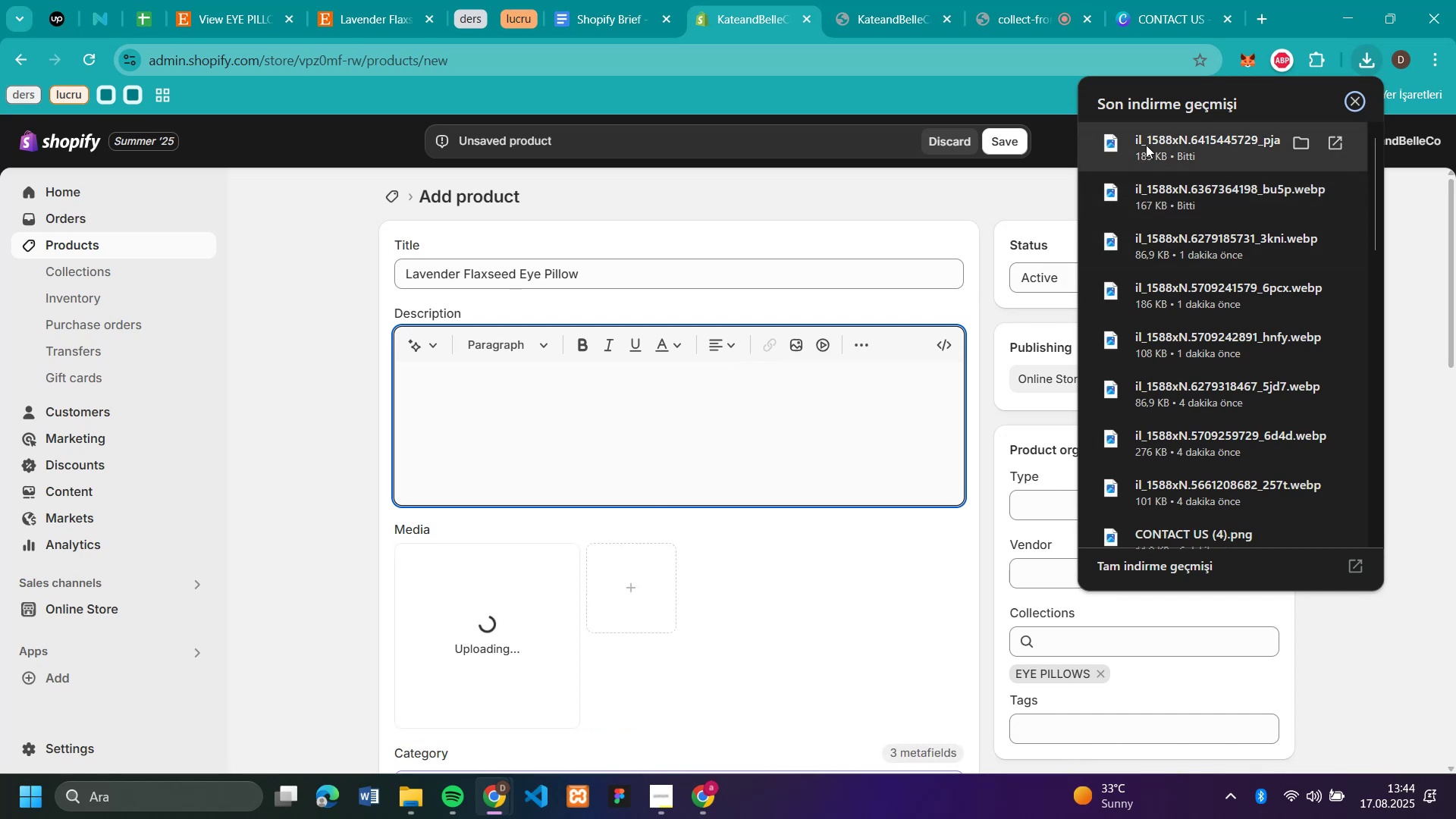 
left_click_drag(start_coordinate=[1146, 145], to_coordinate=[789, 631])
 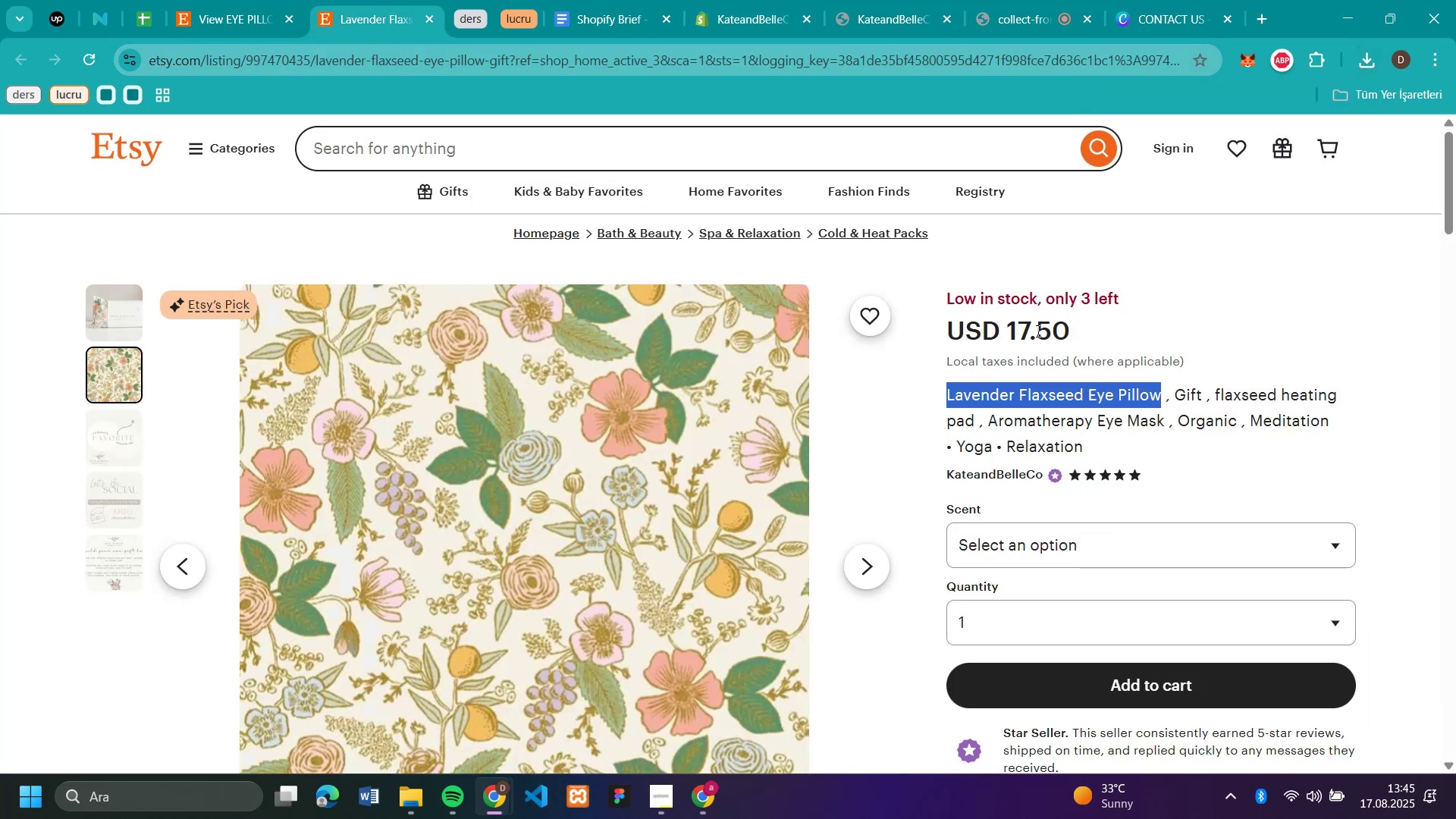 
double_click([1036, 331])
 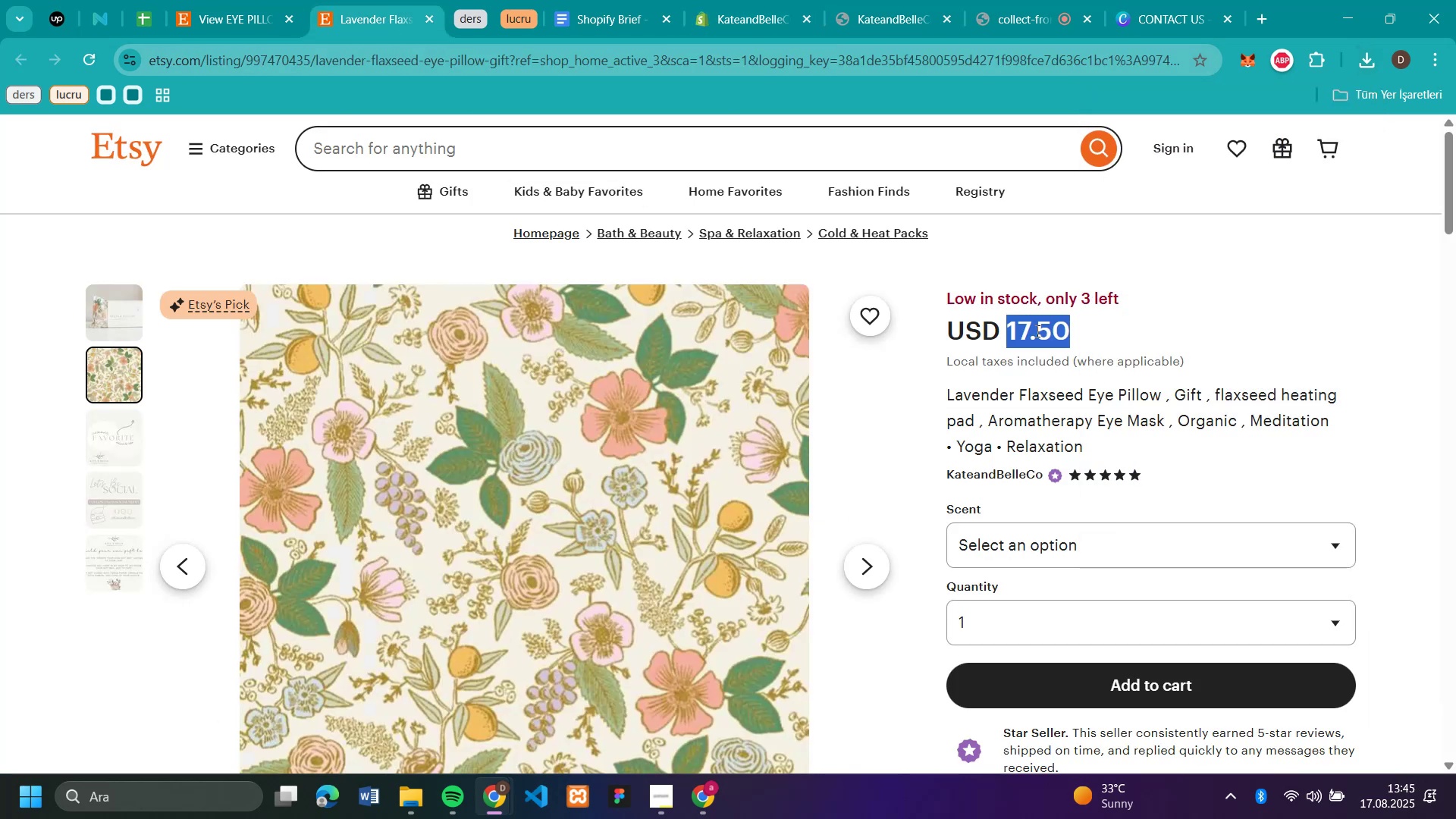 
key(Control+C)
 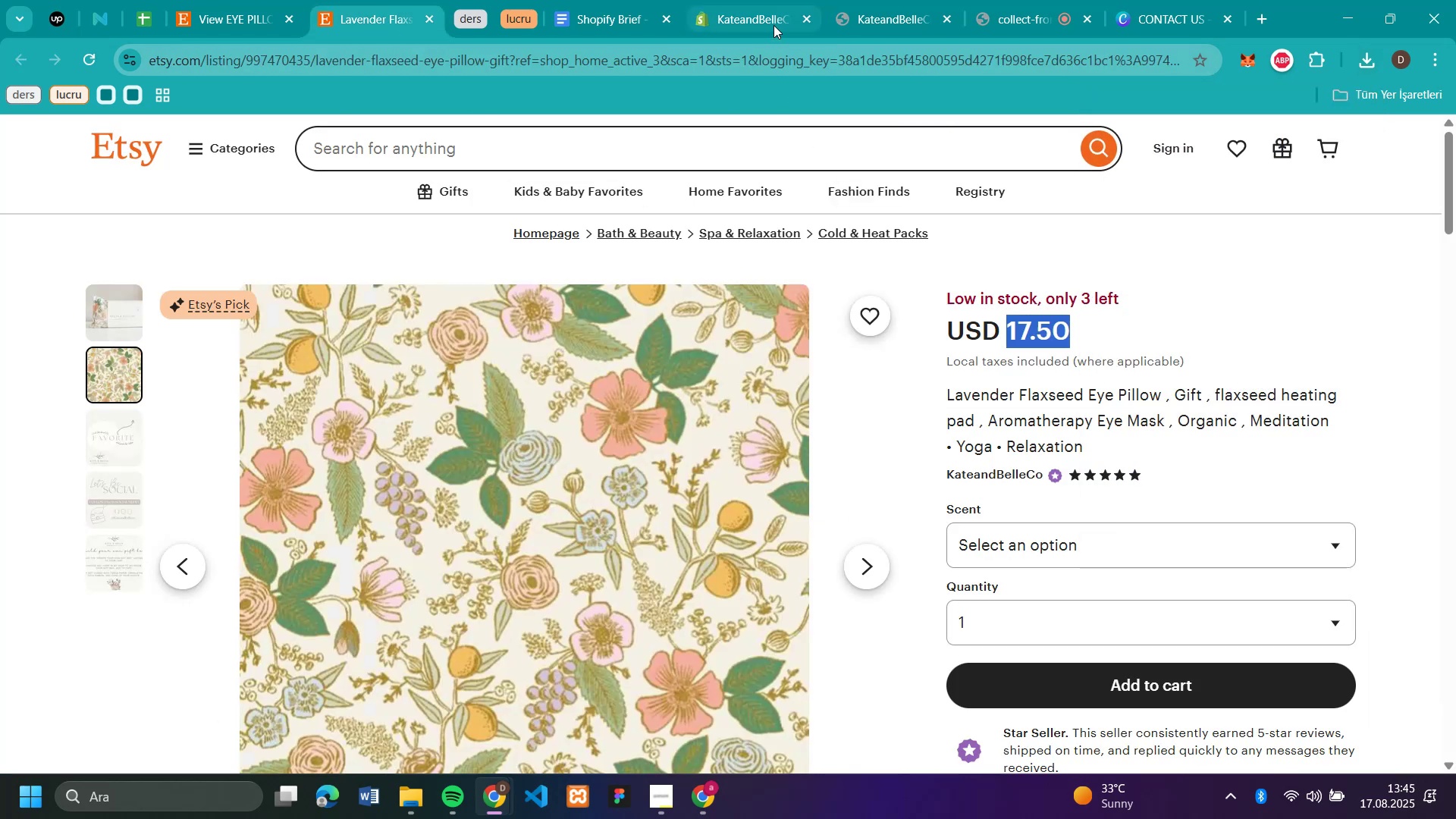 
left_click([774, 25])
 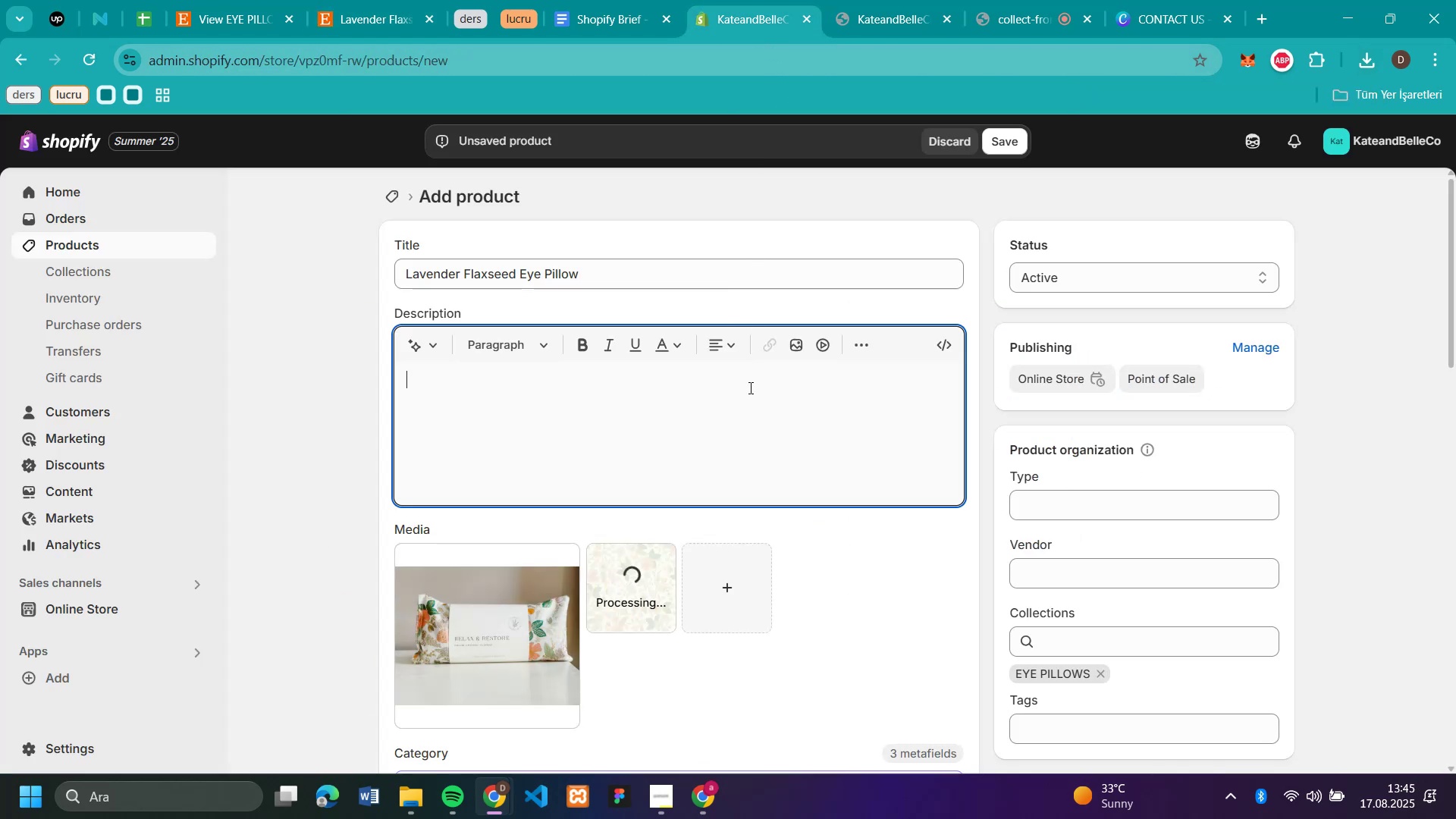 
scroll: coordinate [741, 418], scroll_direction: down, amount: 4.0
 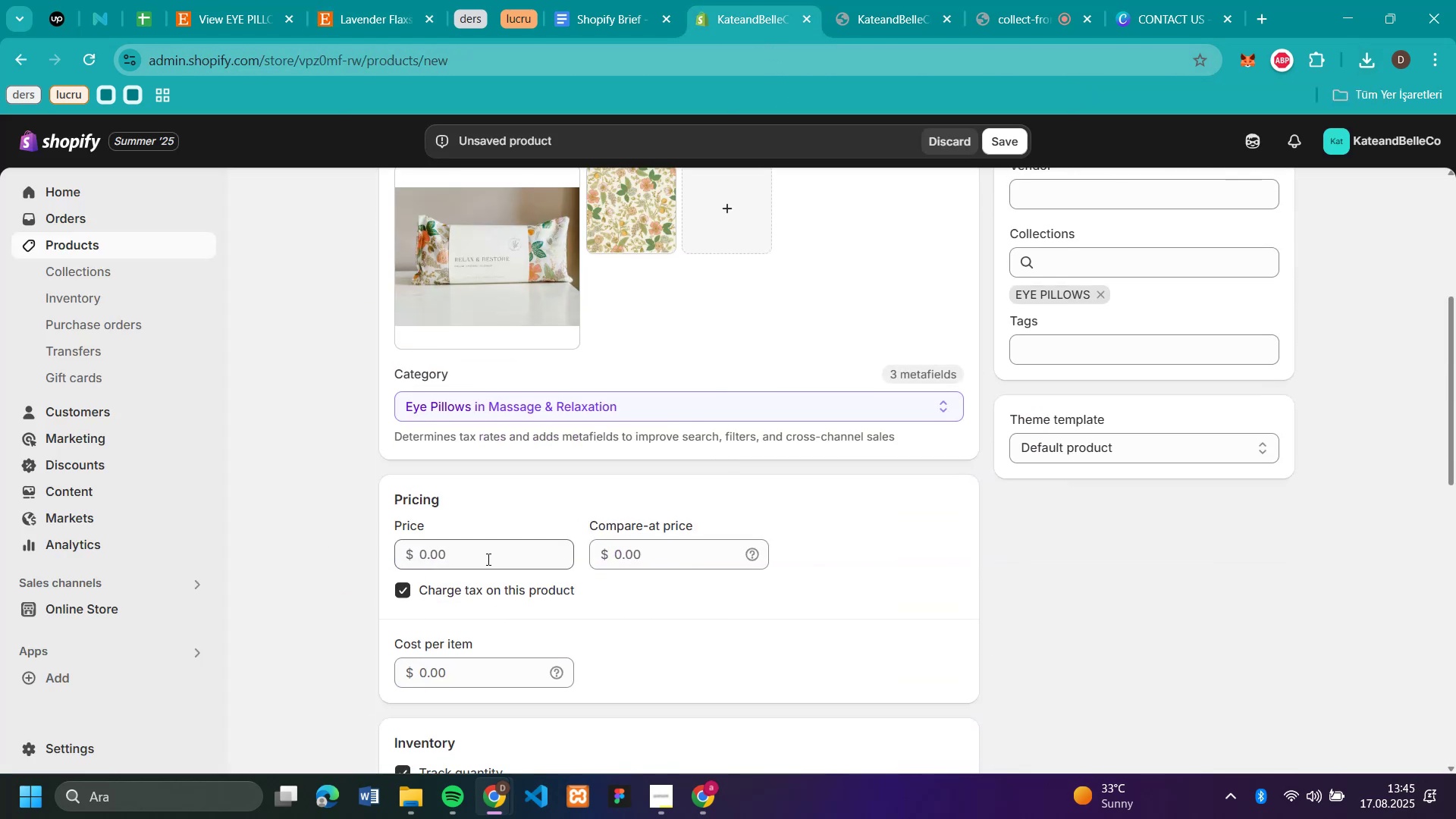 
left_click([487, 559])
 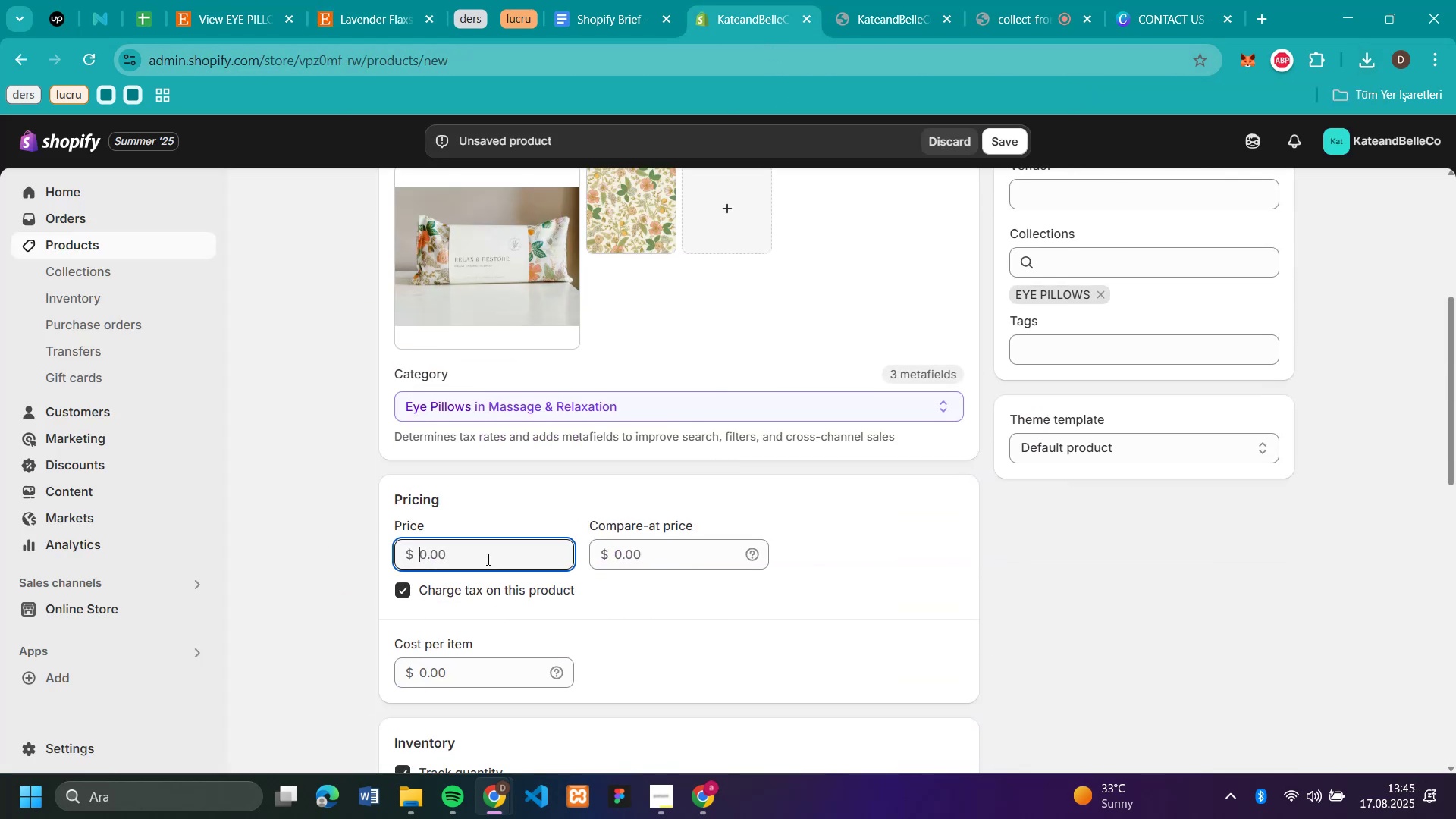 
key(Control+V)
 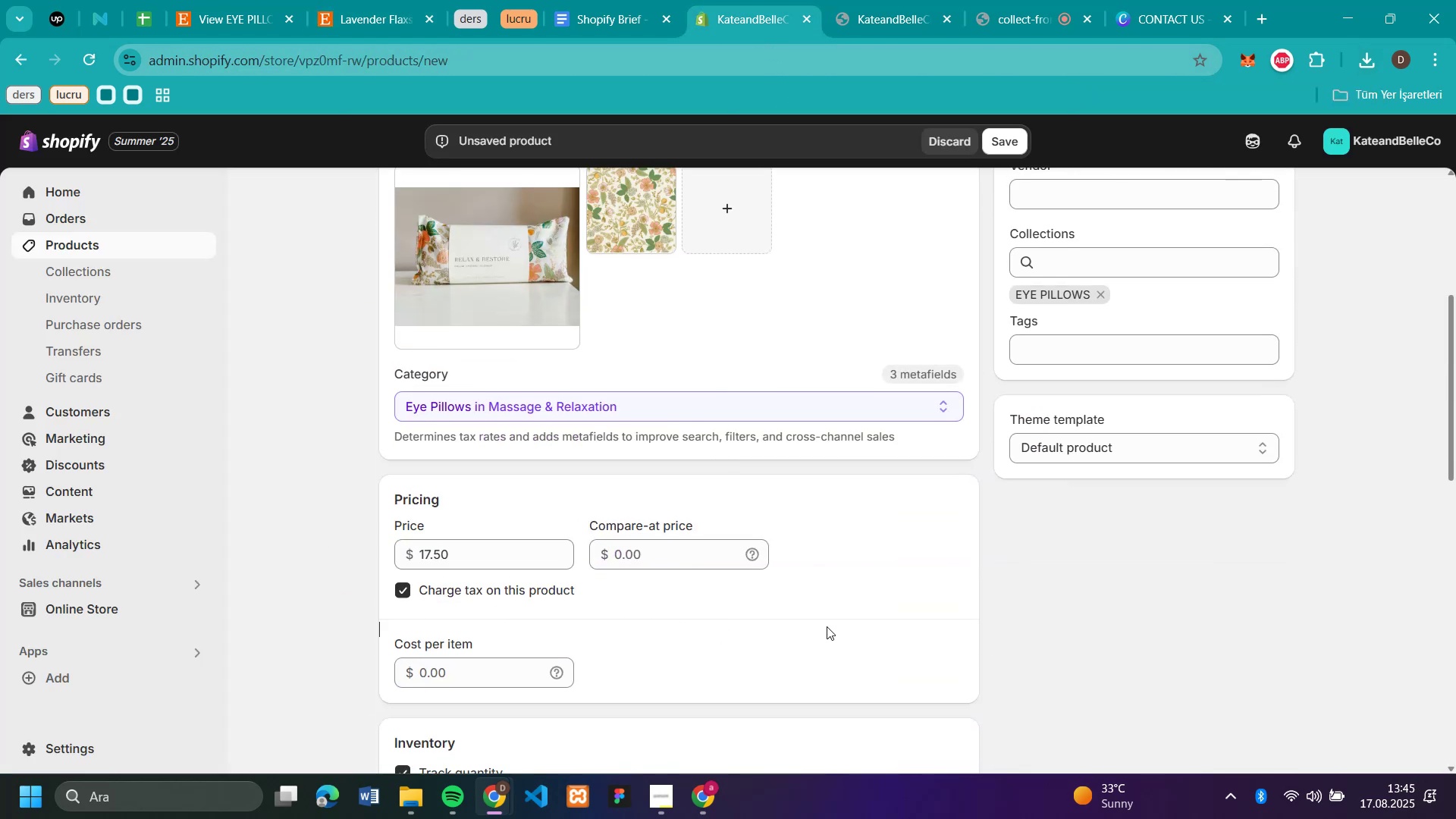 
scroll: coordinate [827, 628], scroll_direction: down, amount: 3.0
 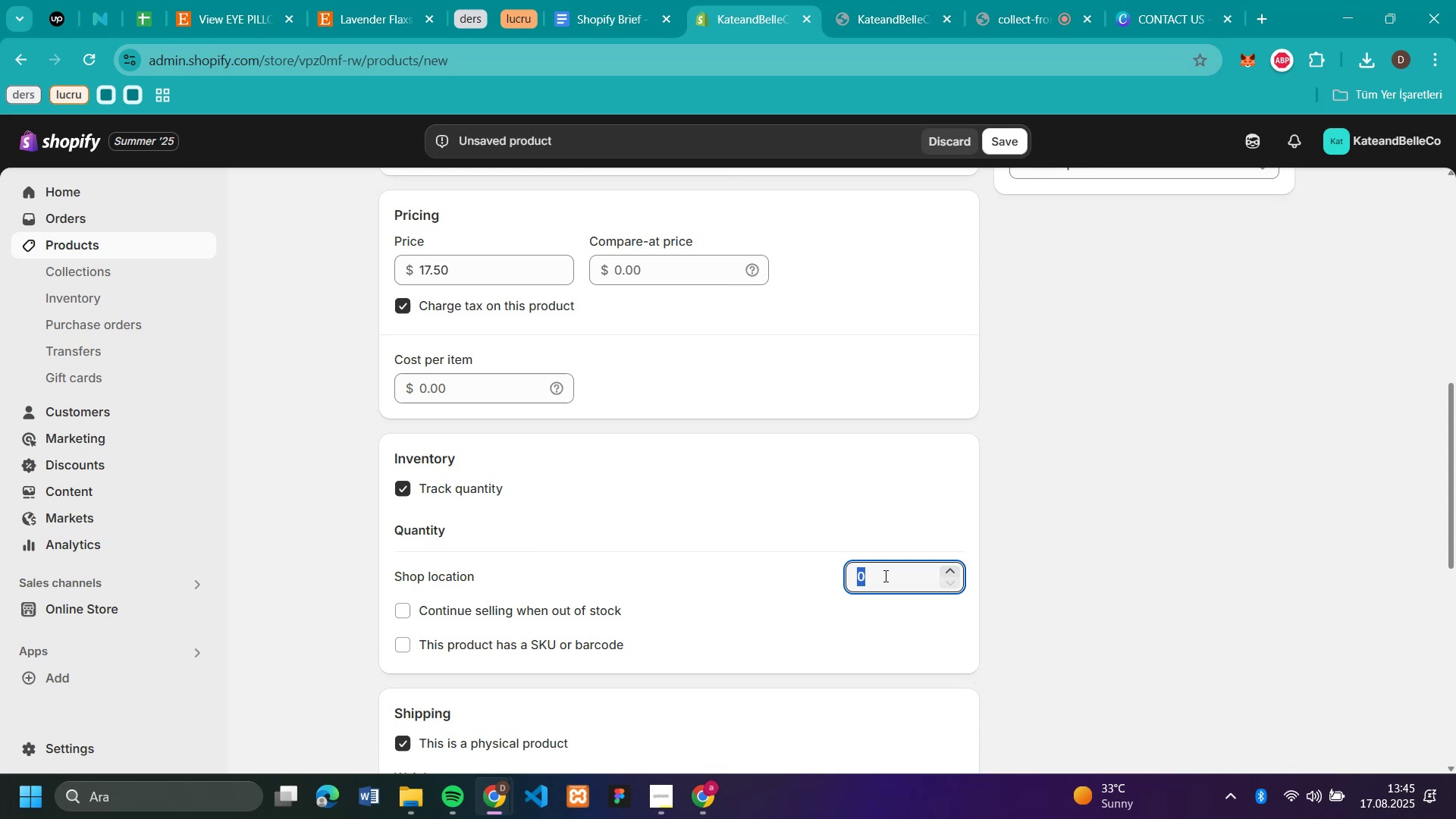 
left_click([884, 576])
 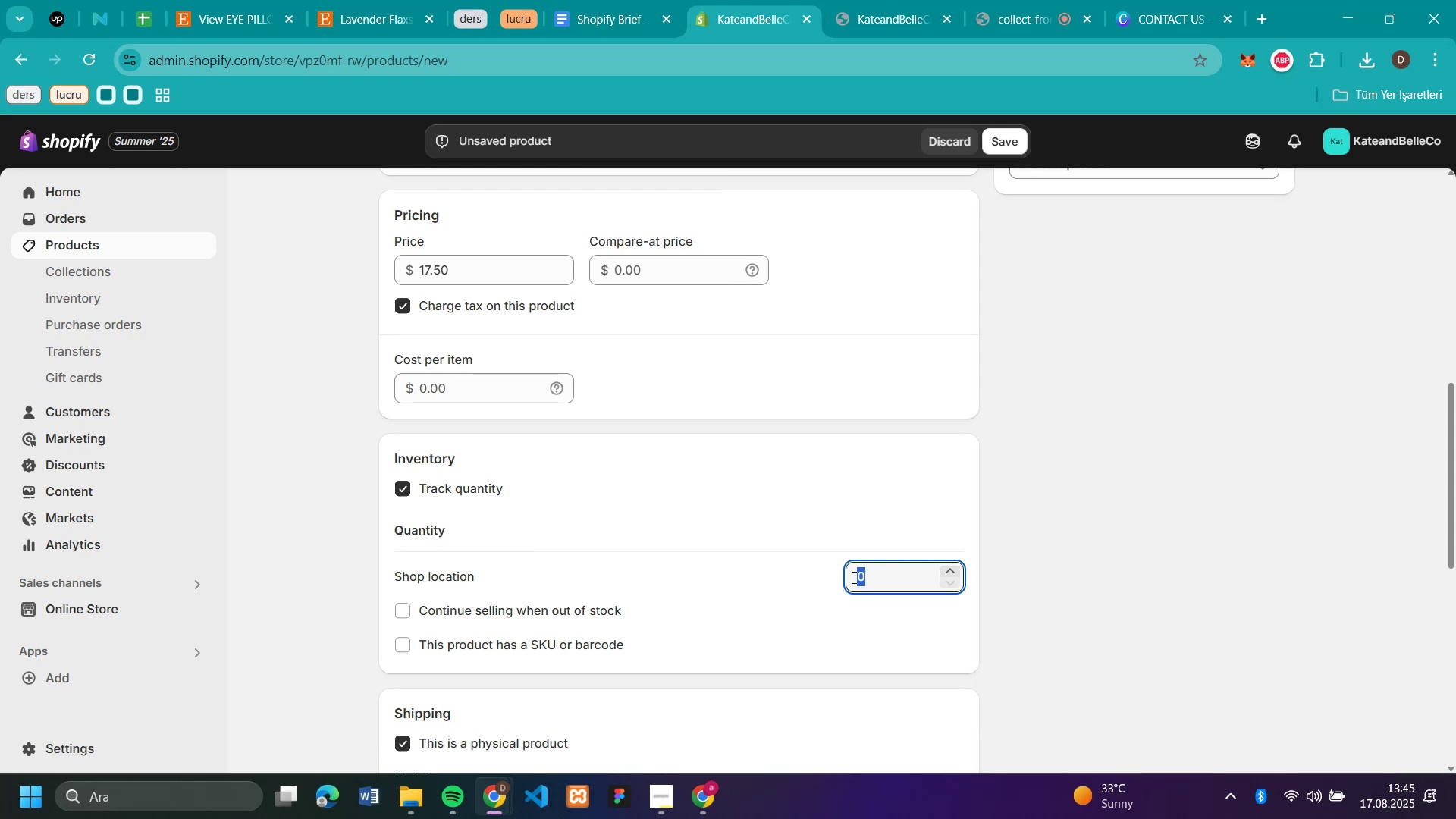 
type(50)
 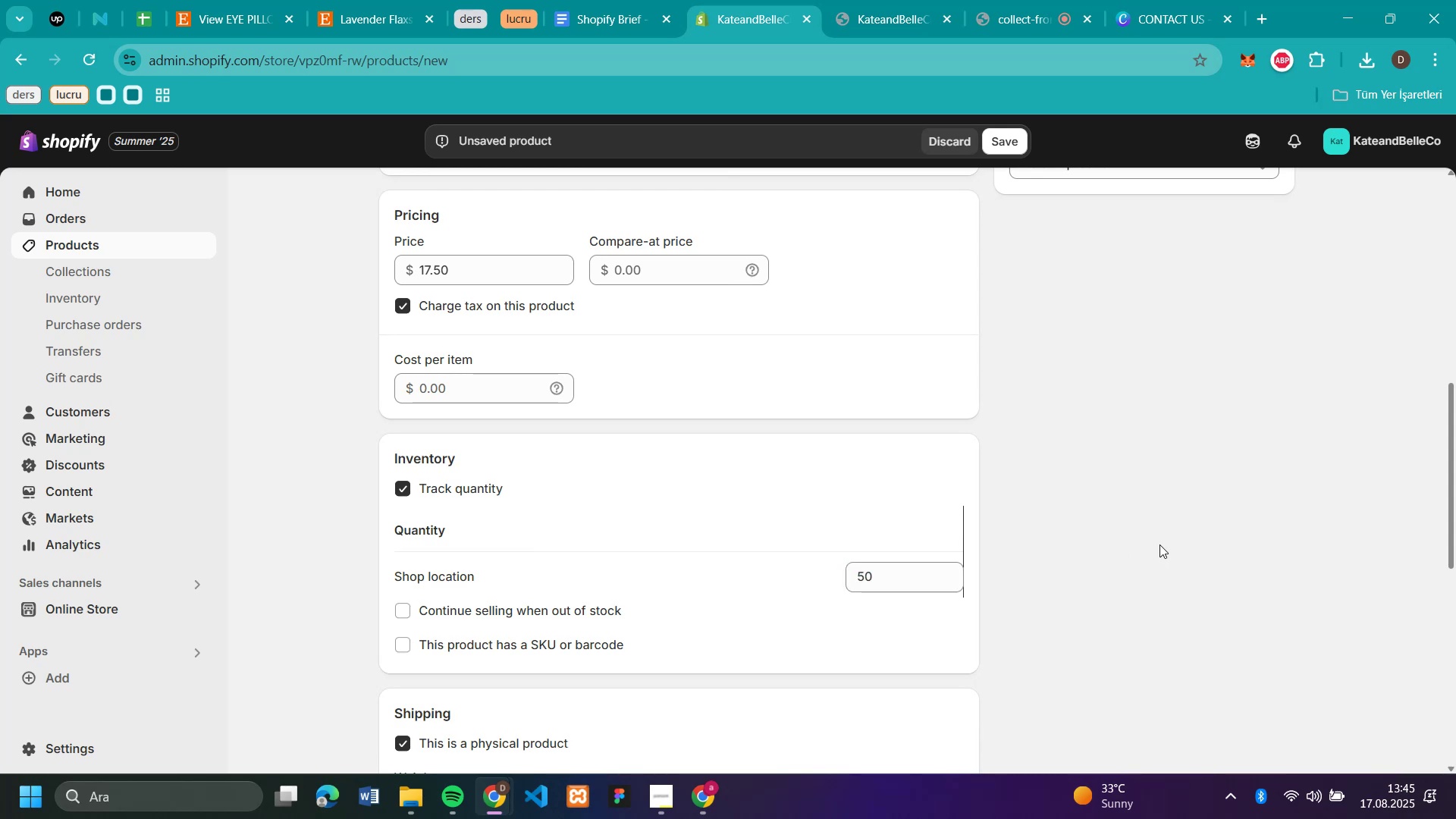 
left_click([1159, 544])
 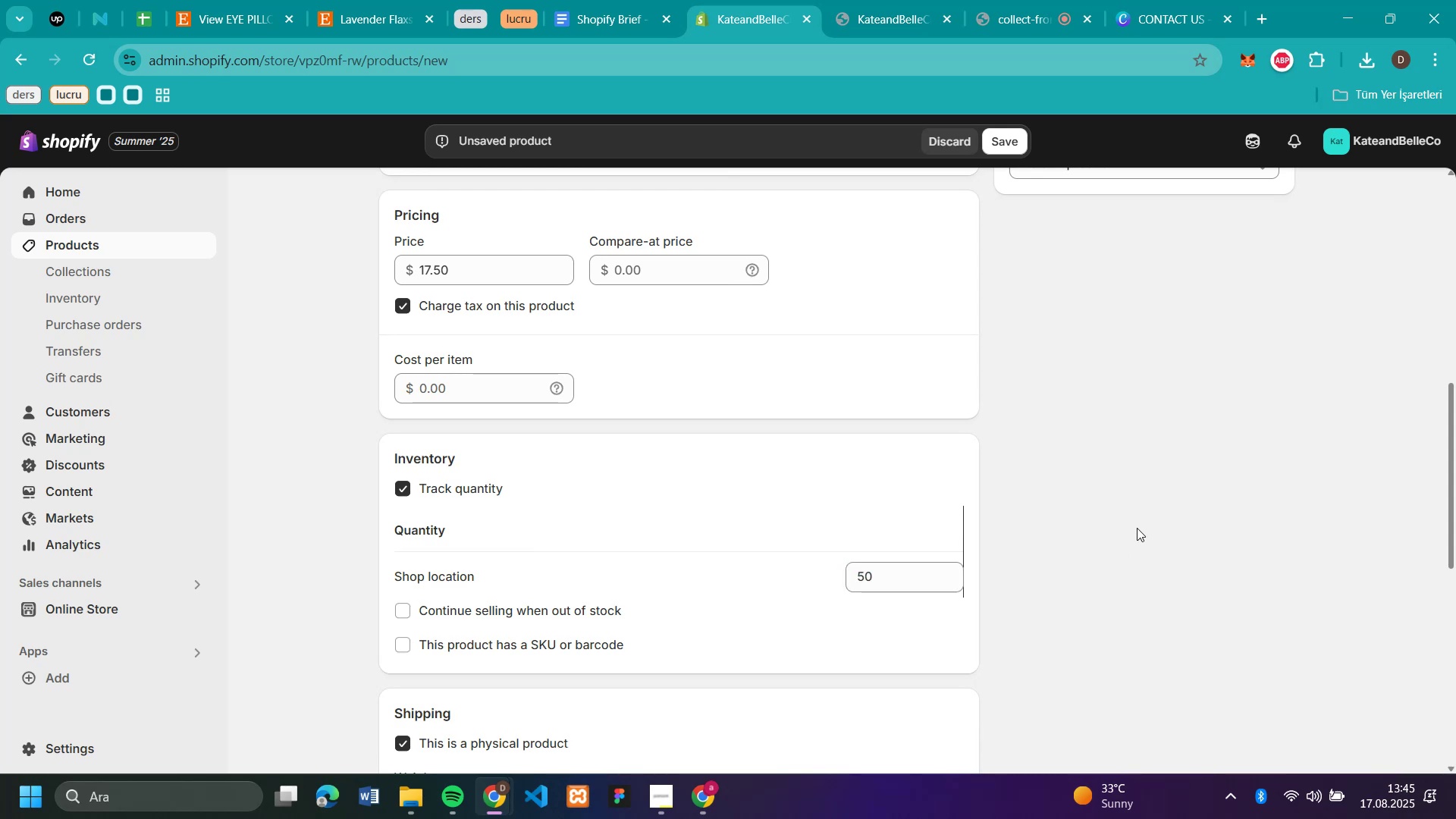 
scroll: coordinate [1079, 497], scroll_direction: up, amount: 7.0
 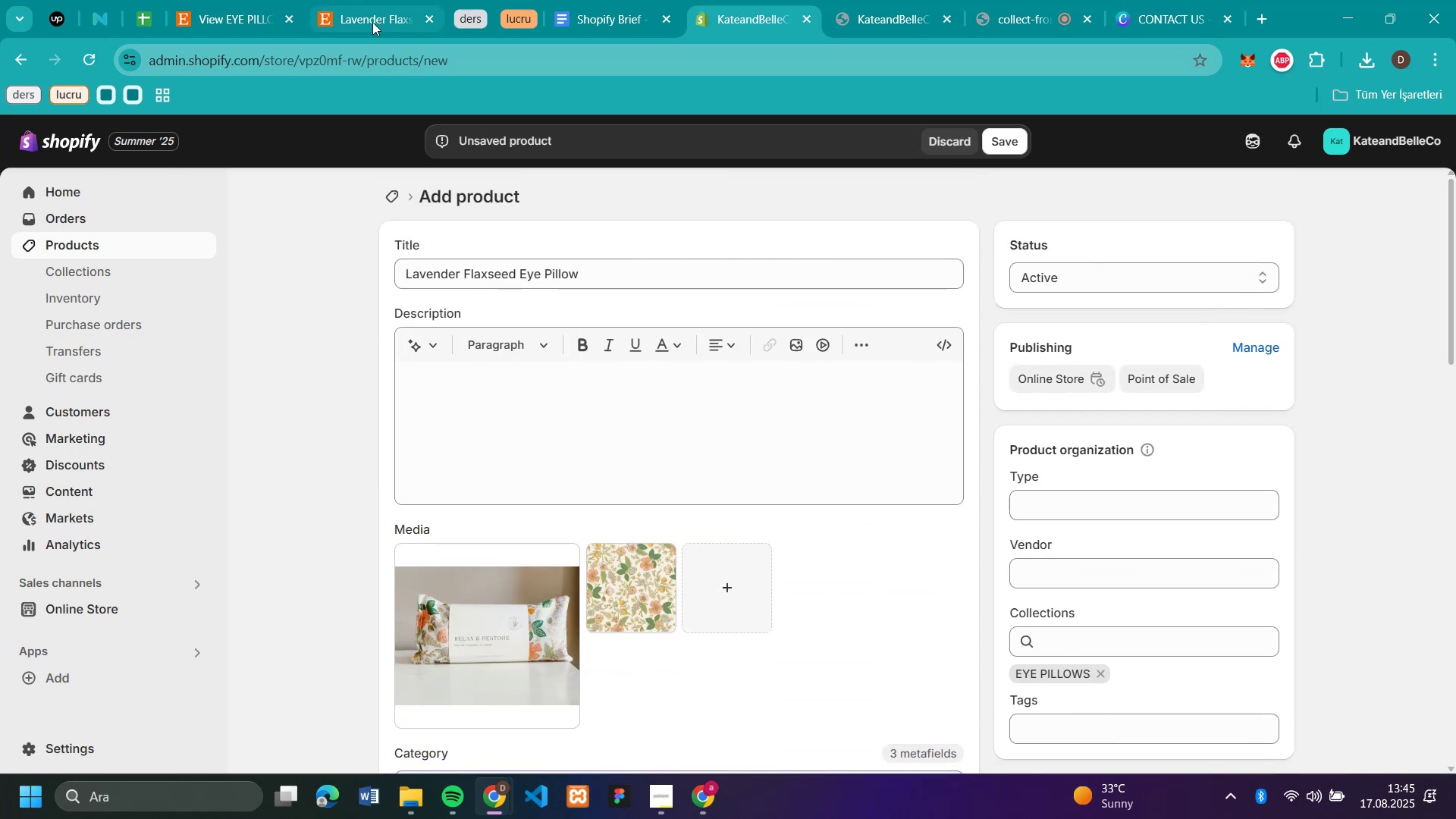 
left_click([370, 22])
 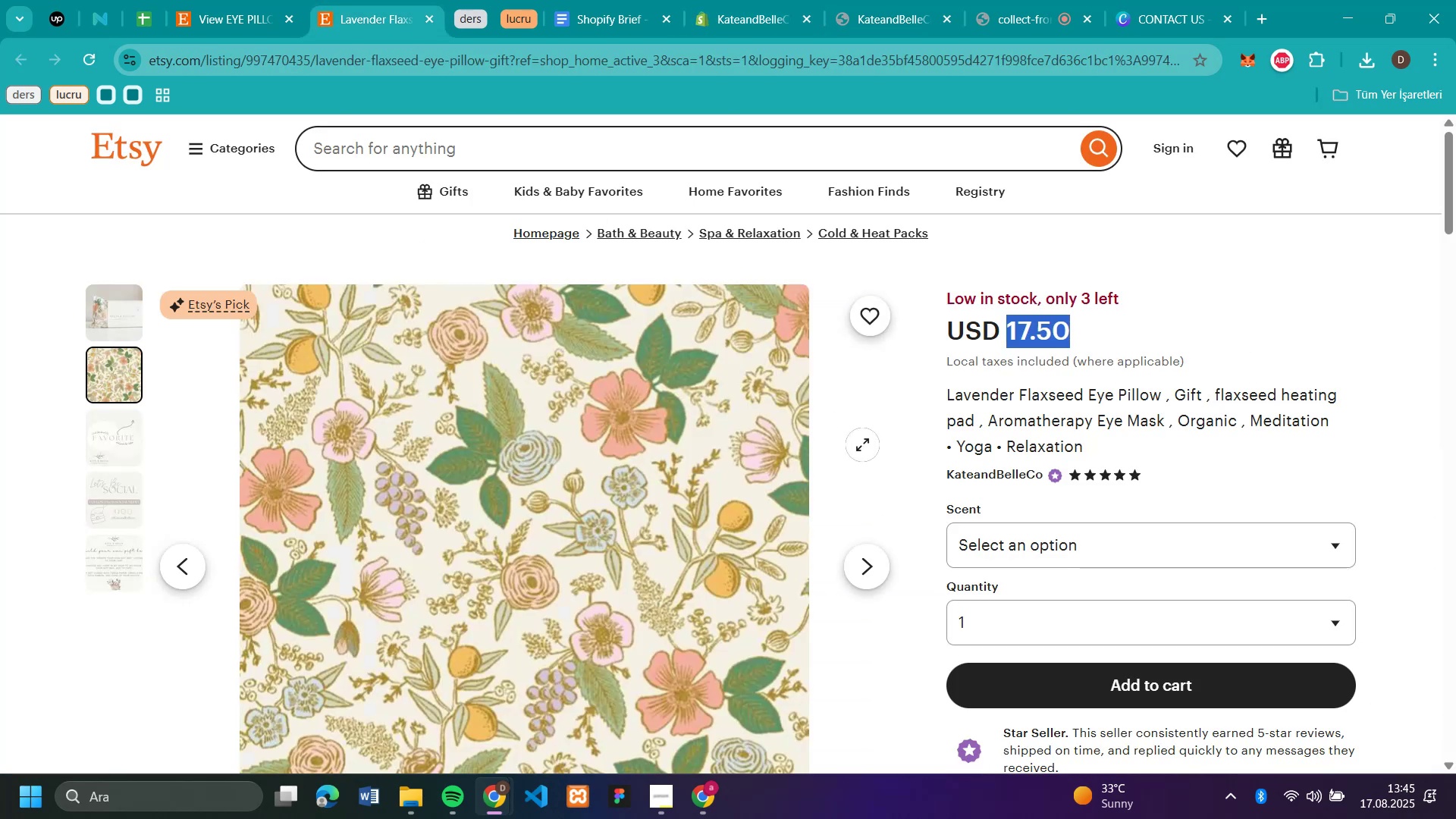 
scroll: coordinate [885, 465], scroll_direction: down, amount: 7.0
 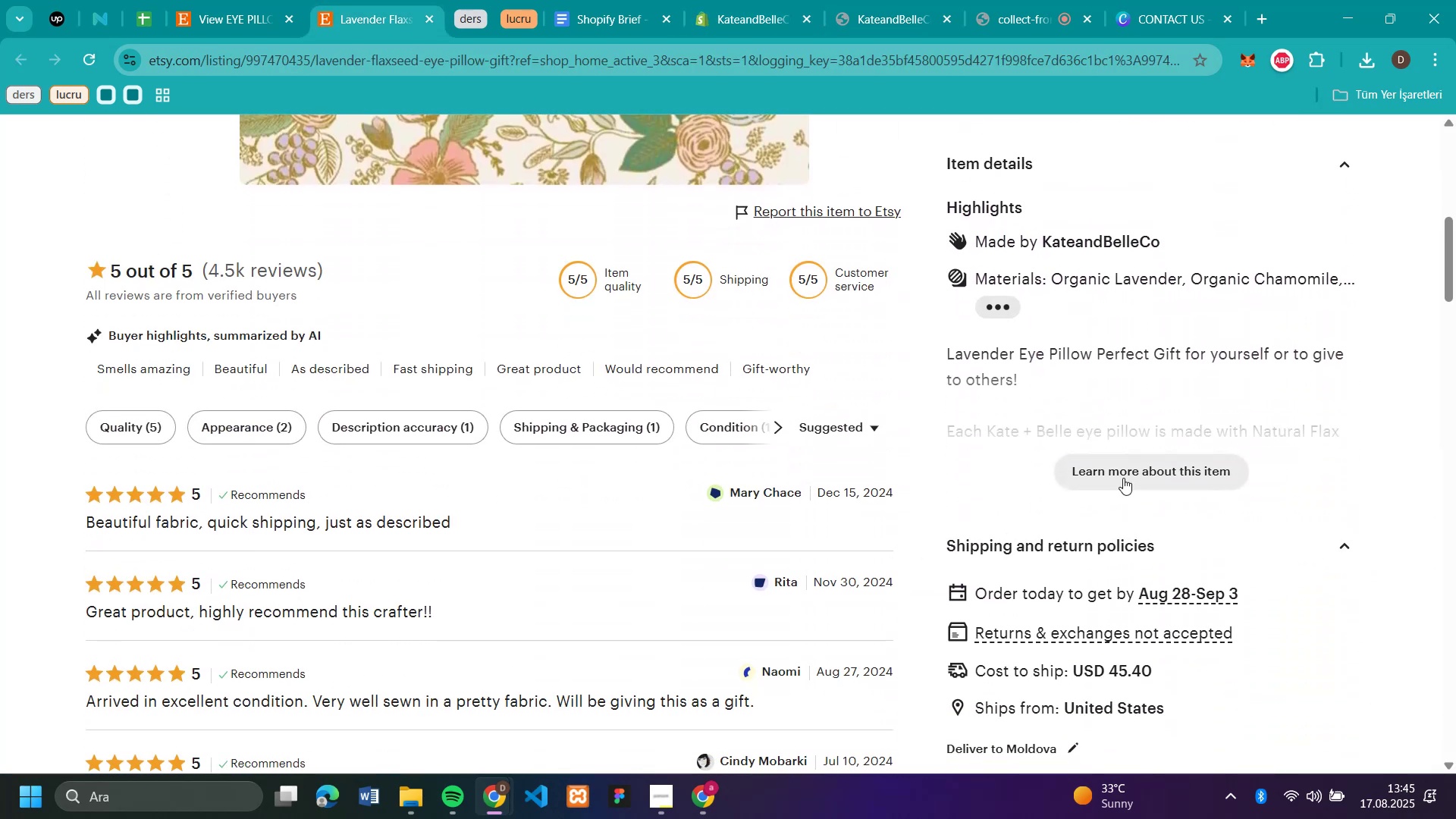 
left_click([1123, 478])
 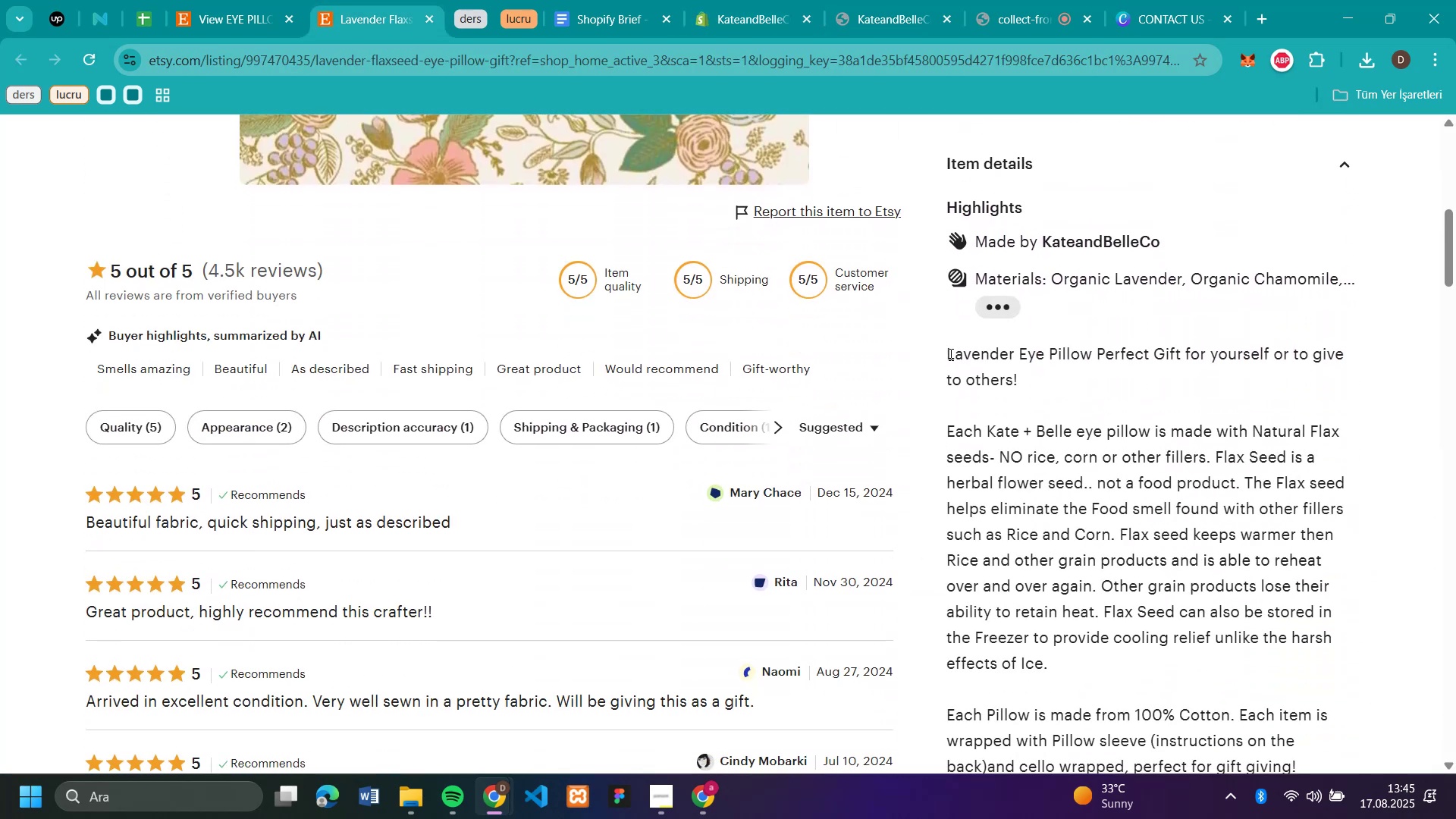 
left_click_drag(start_coordinate=[948, 353], to_coordinate=[1309, 418])
 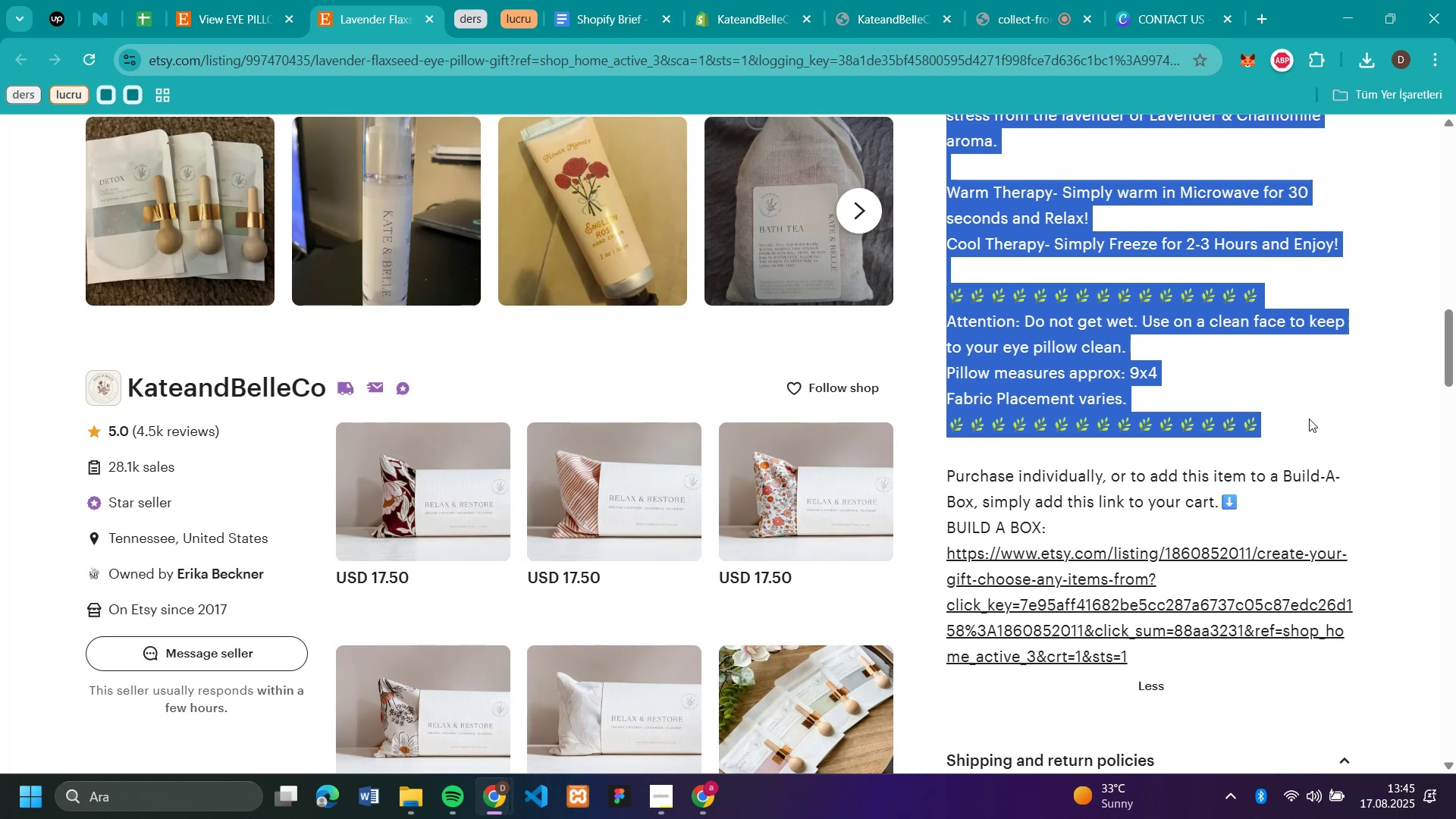 
key(Control+C)
 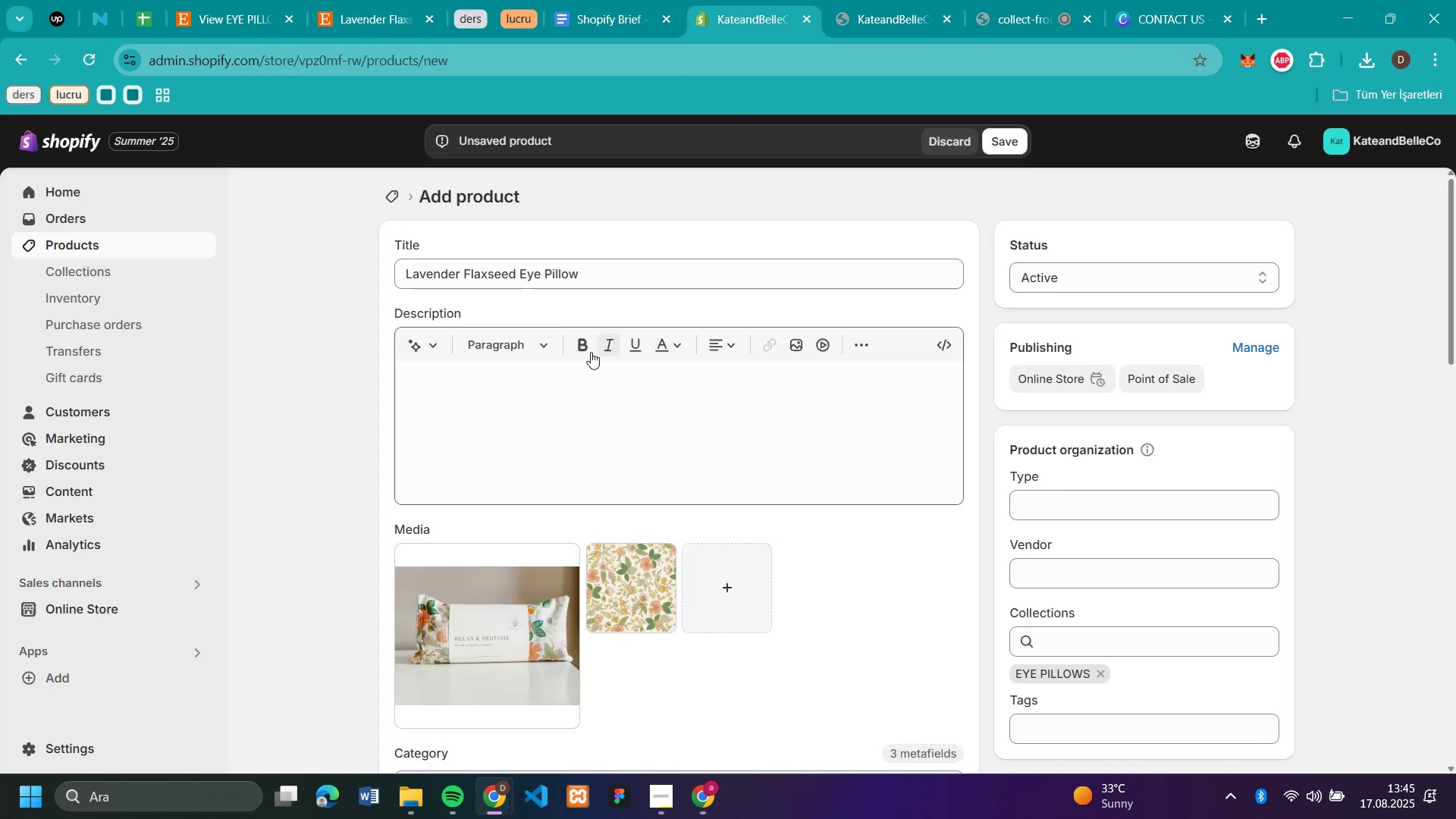 
left_click([573, 386])
 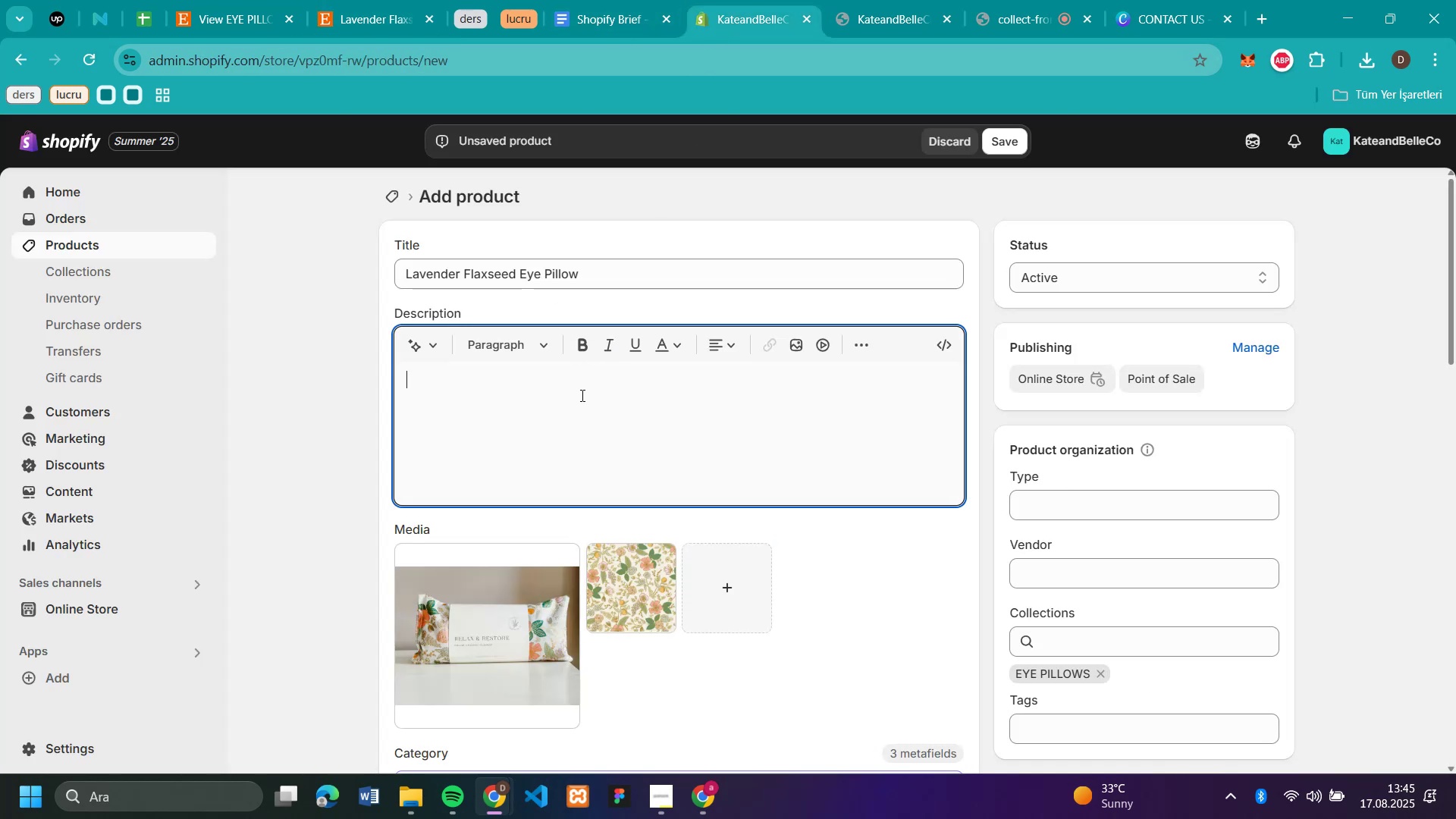 
key(Control+V)
 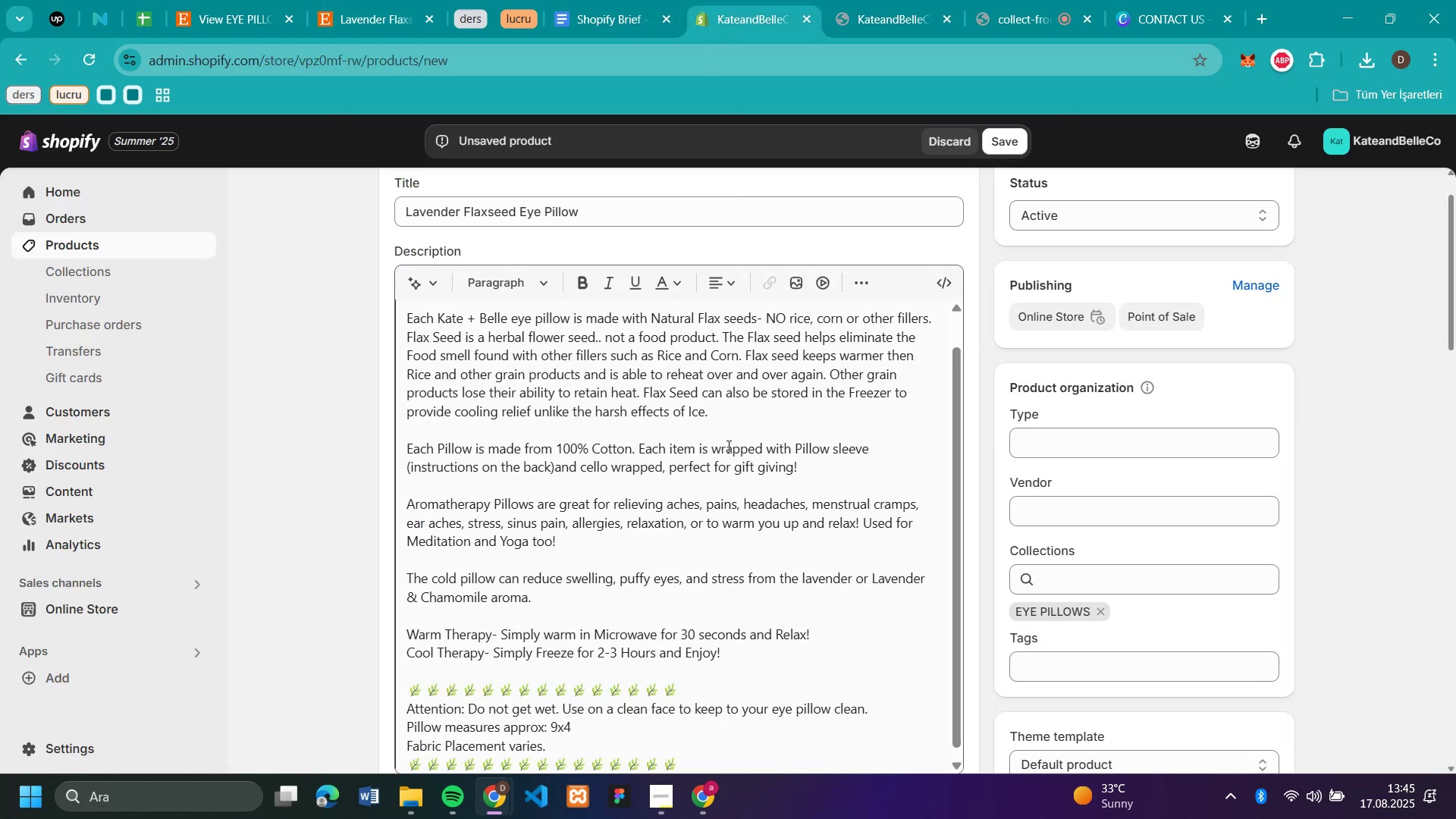 
scroll: coordinate [991, 447], scroll_direction: down, amount: 4.0
 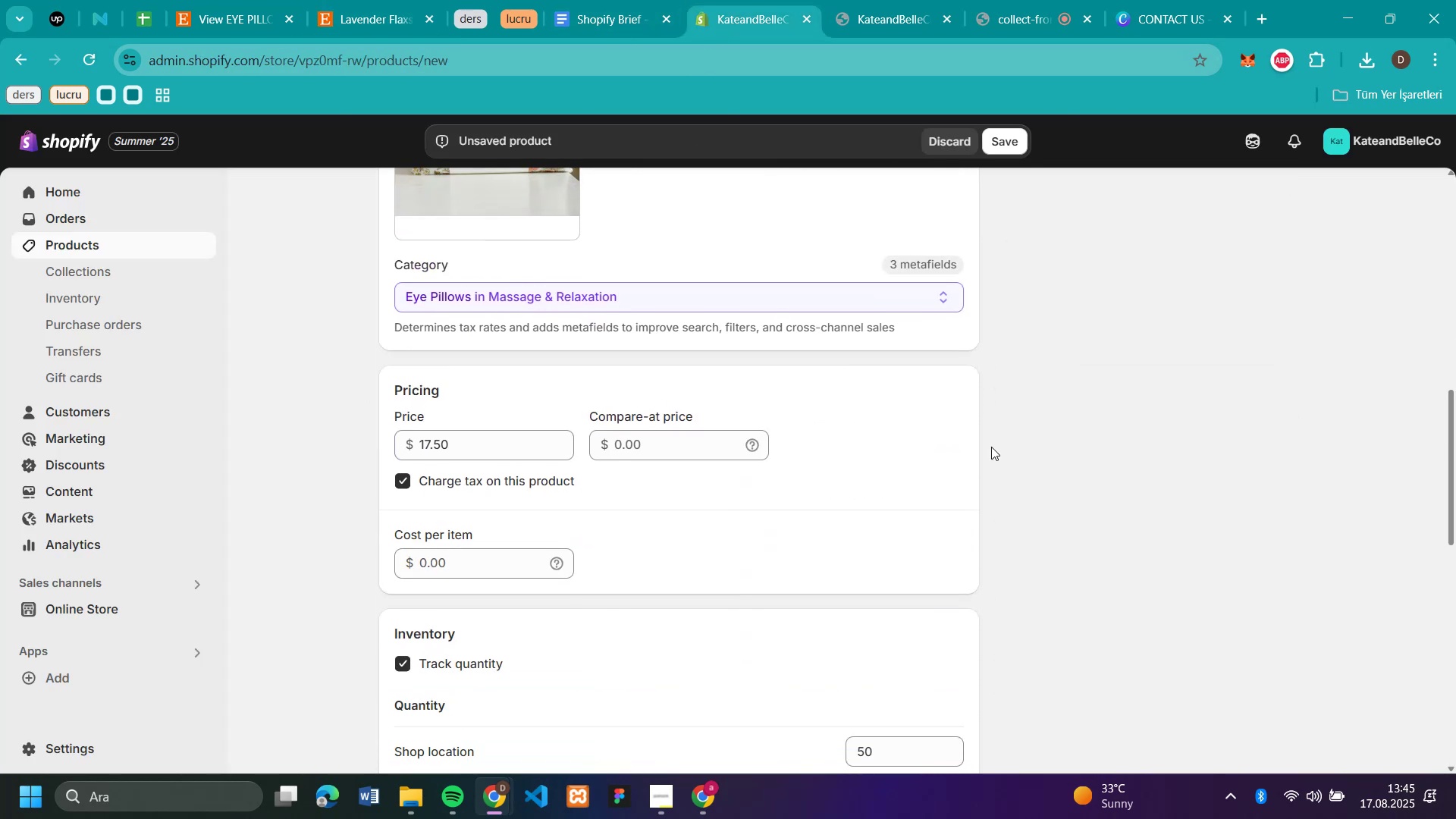 
scroll: coordinate [940, 210], scroll_direction: up, amount: 11.0
 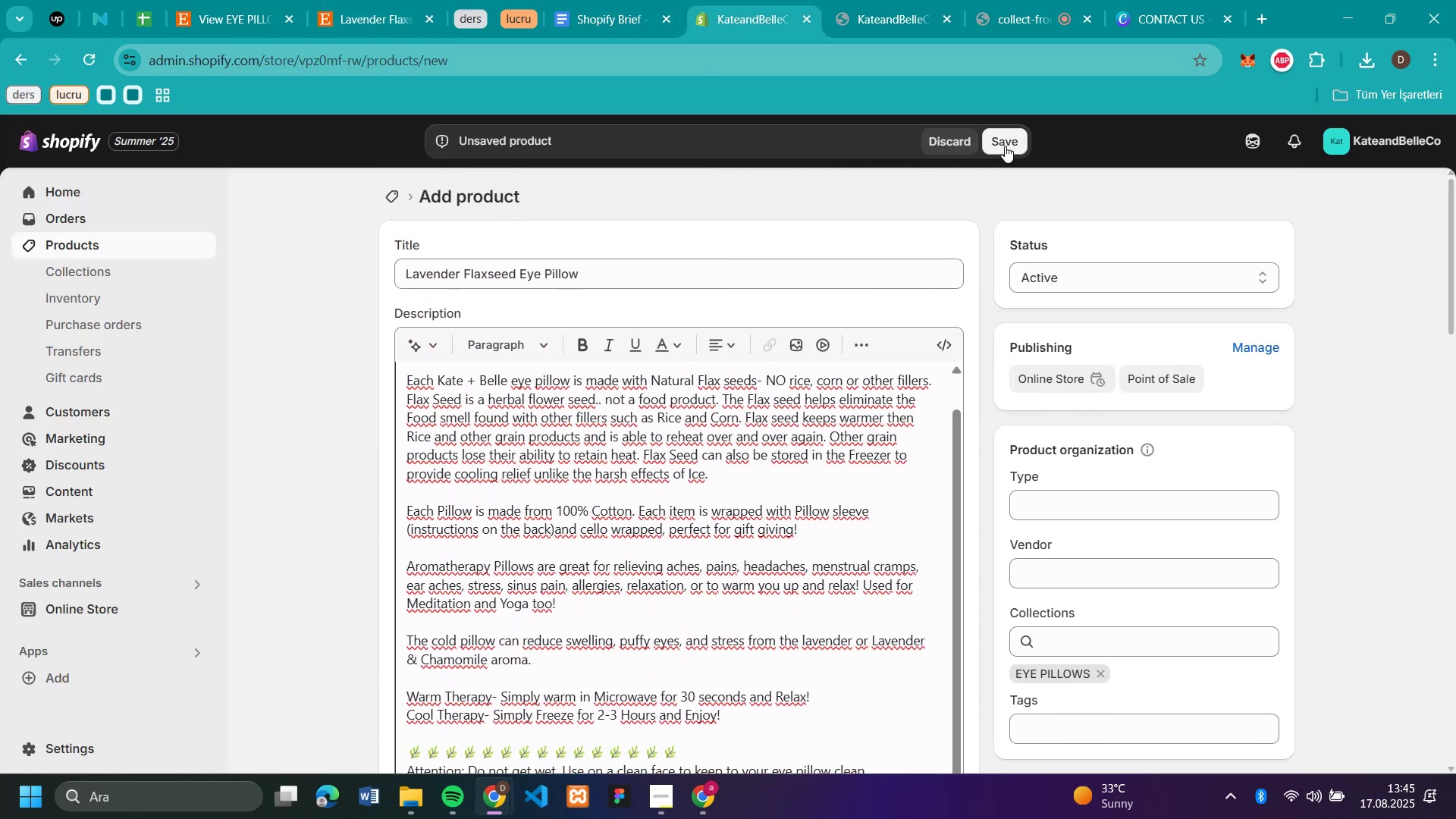 
left_click([1005, 146])
 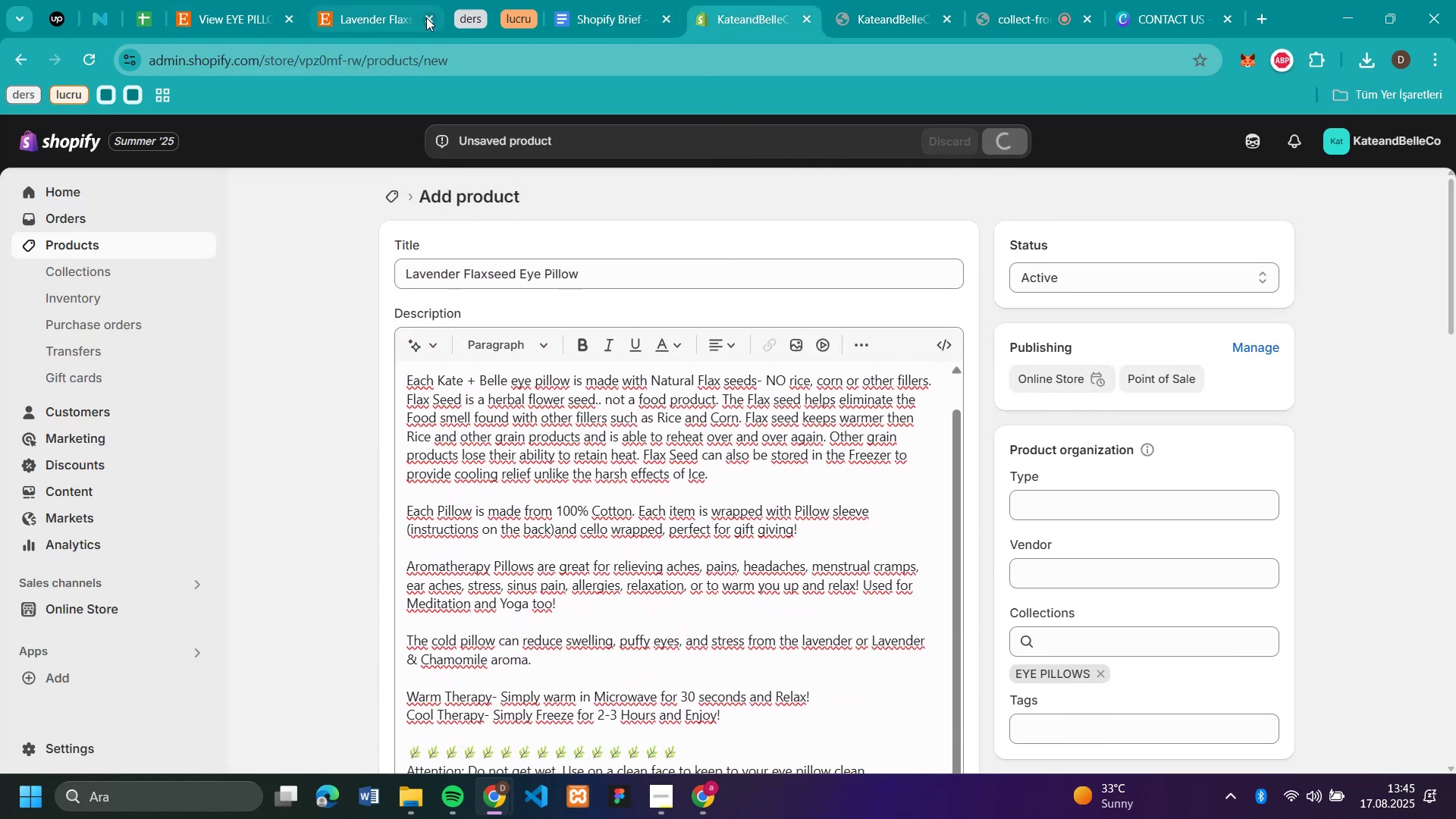 
left_click([426, 17])
 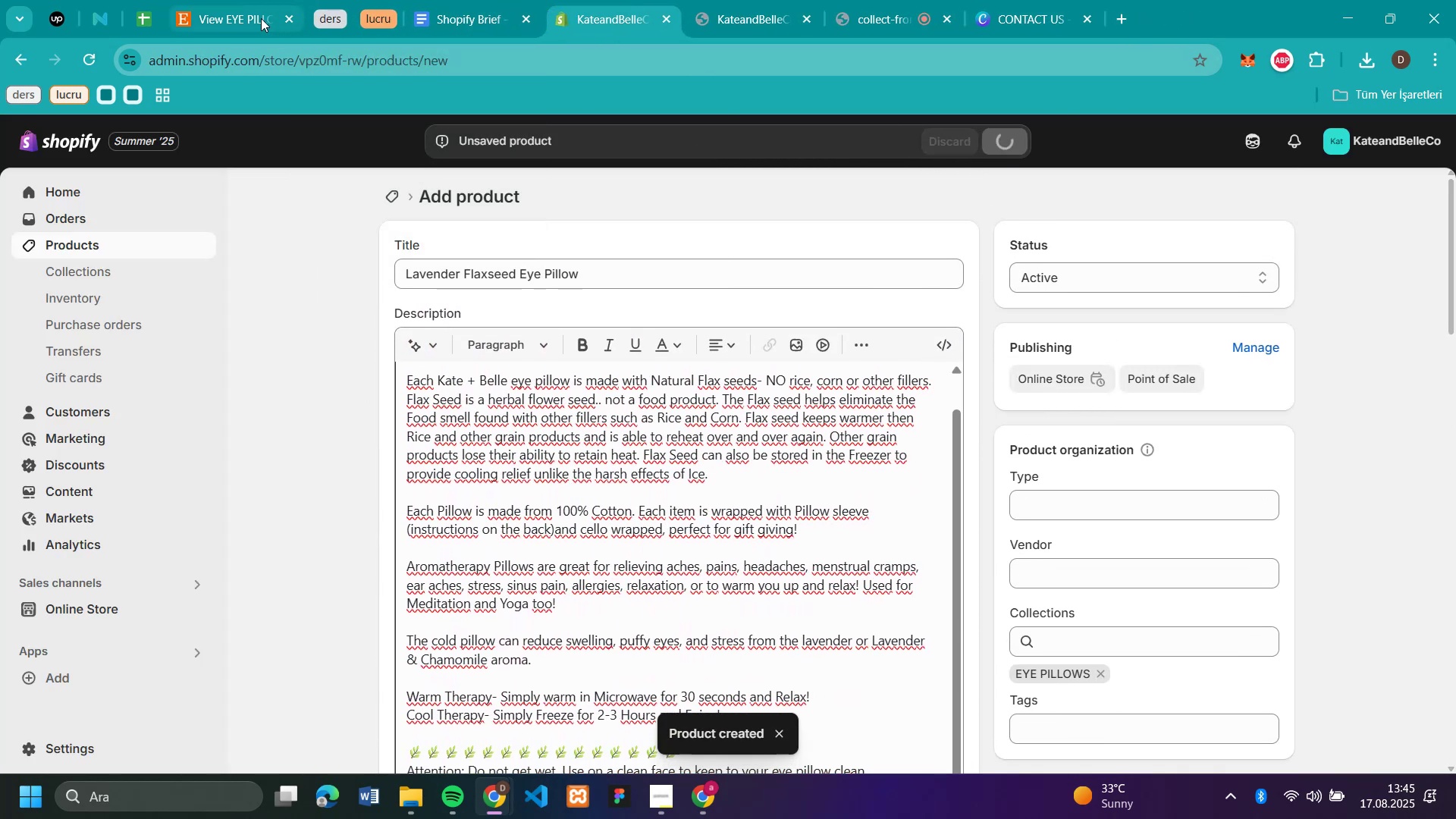 
left_click([261, 18])
 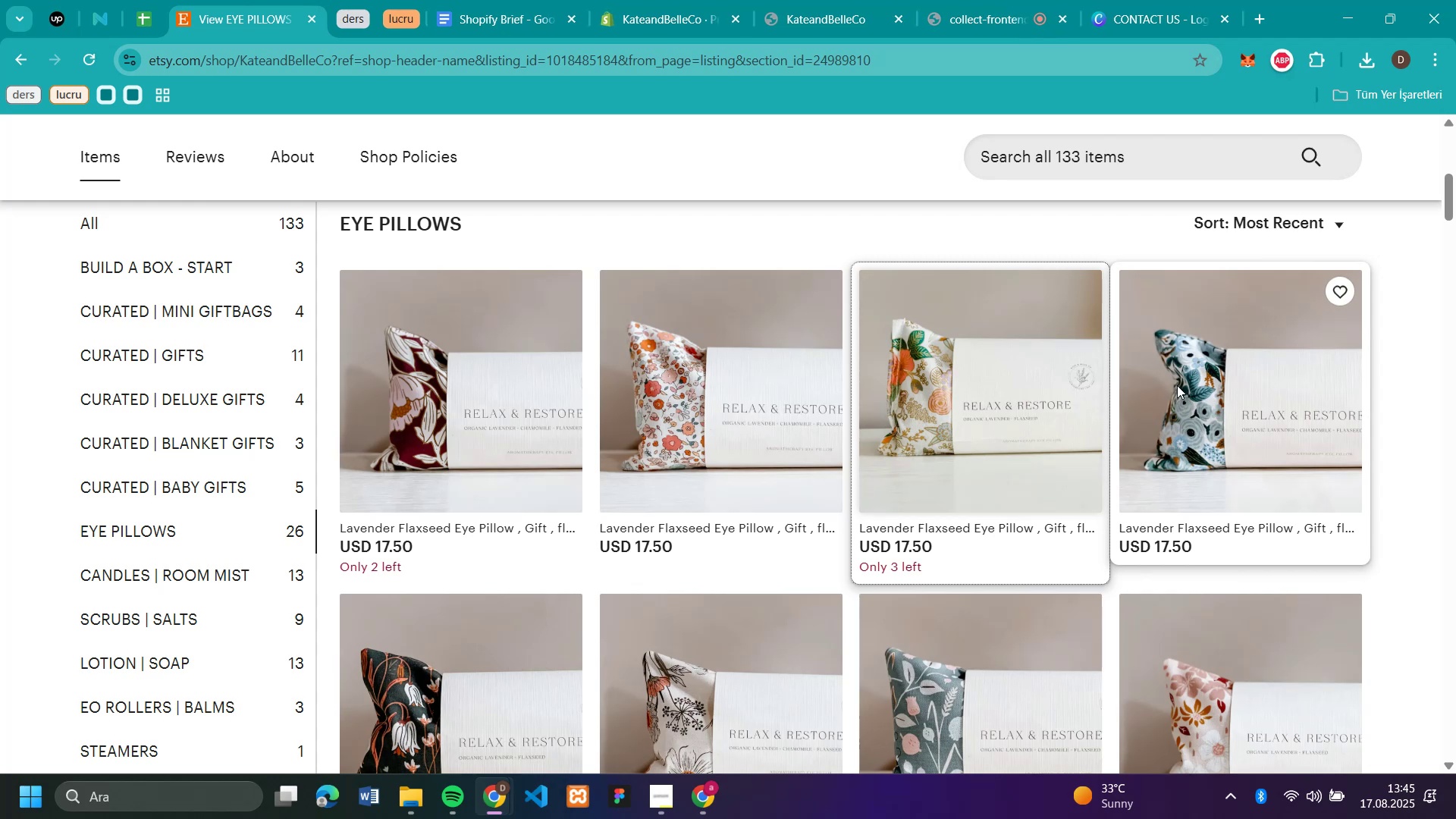 
left_click([1177, 385])
 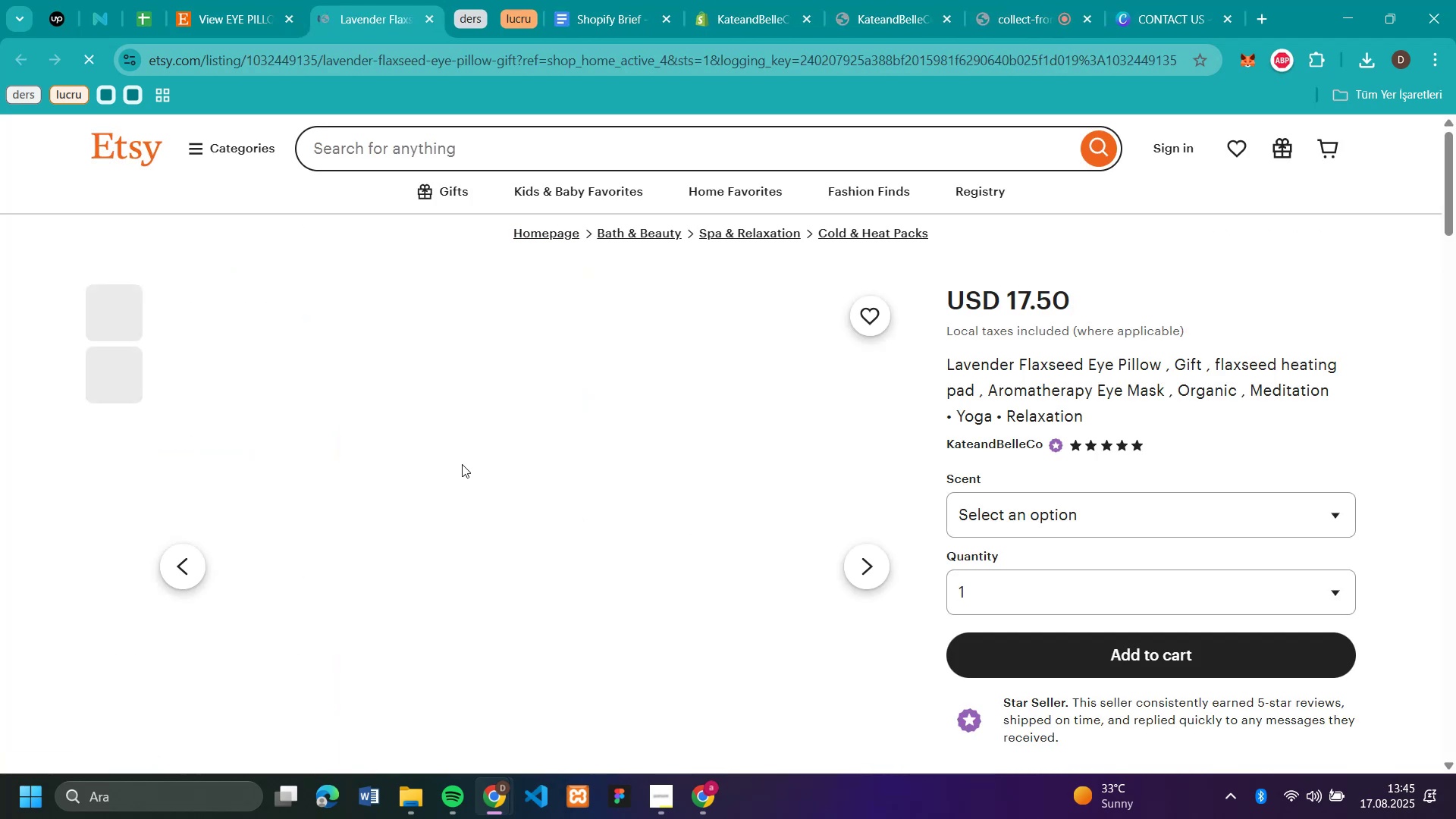 
right_click([462, 464])
 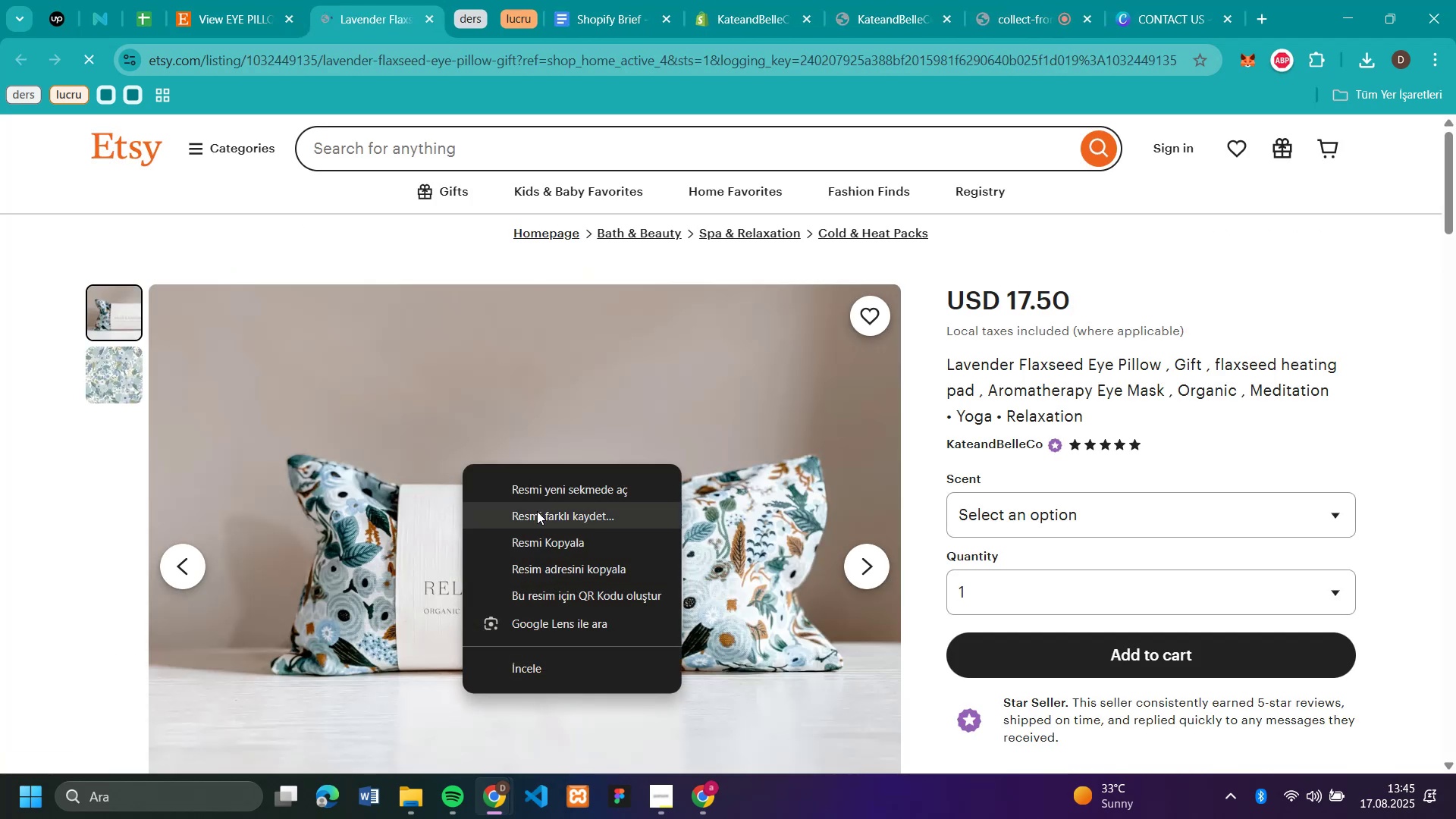 
left_click([538, 511])
 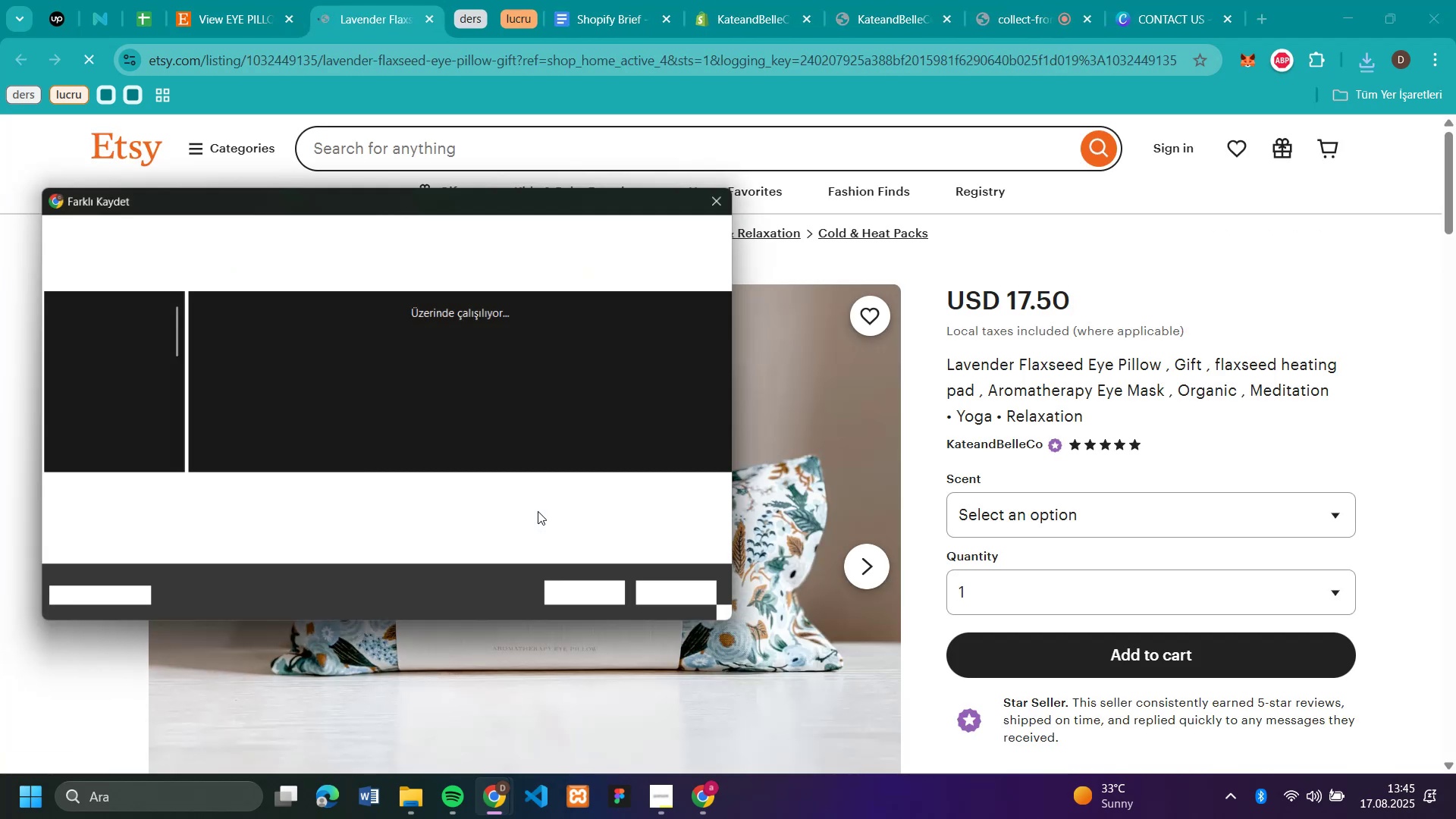 
key(Enter)
 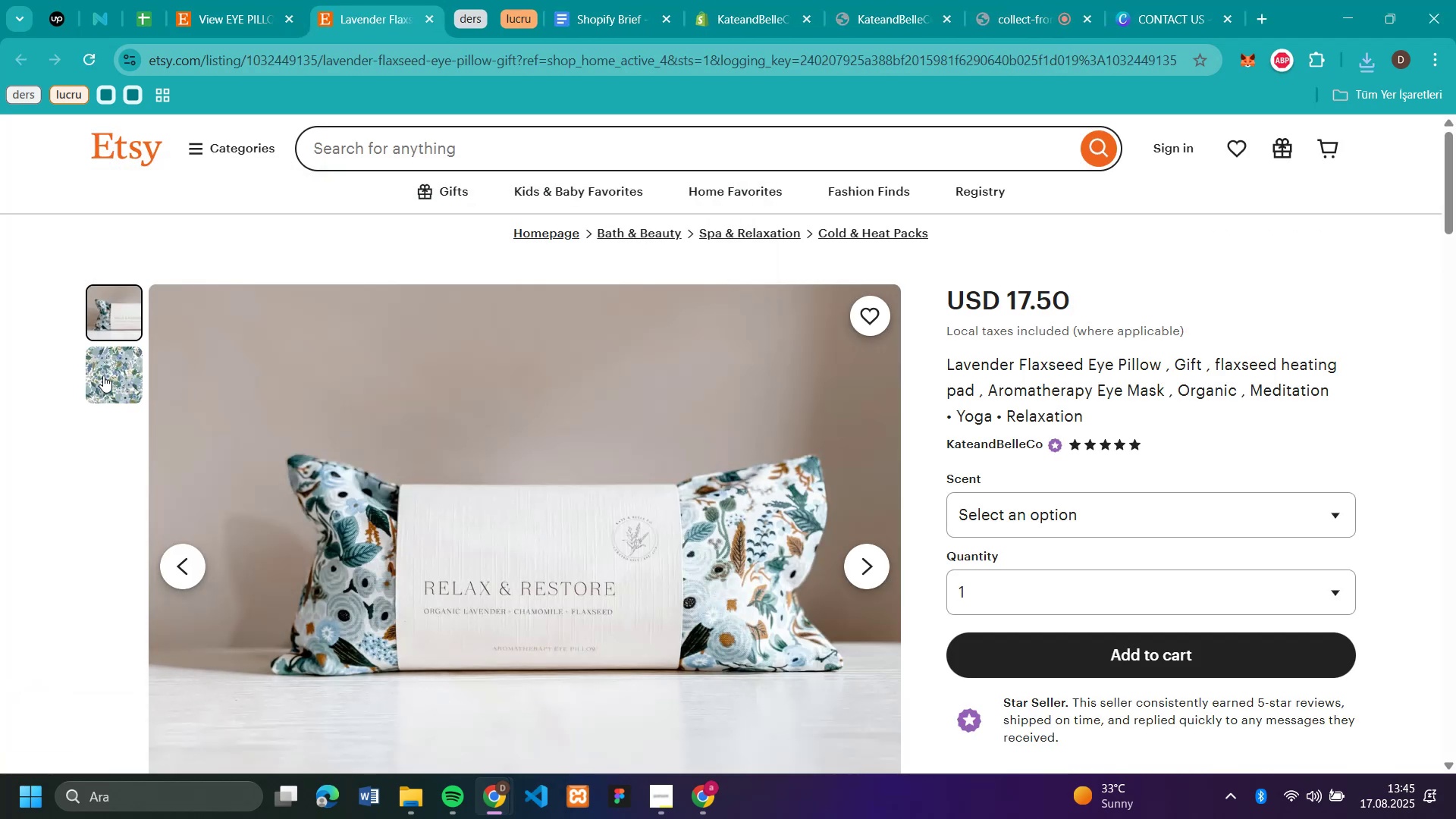 
left_click([102, 374])
 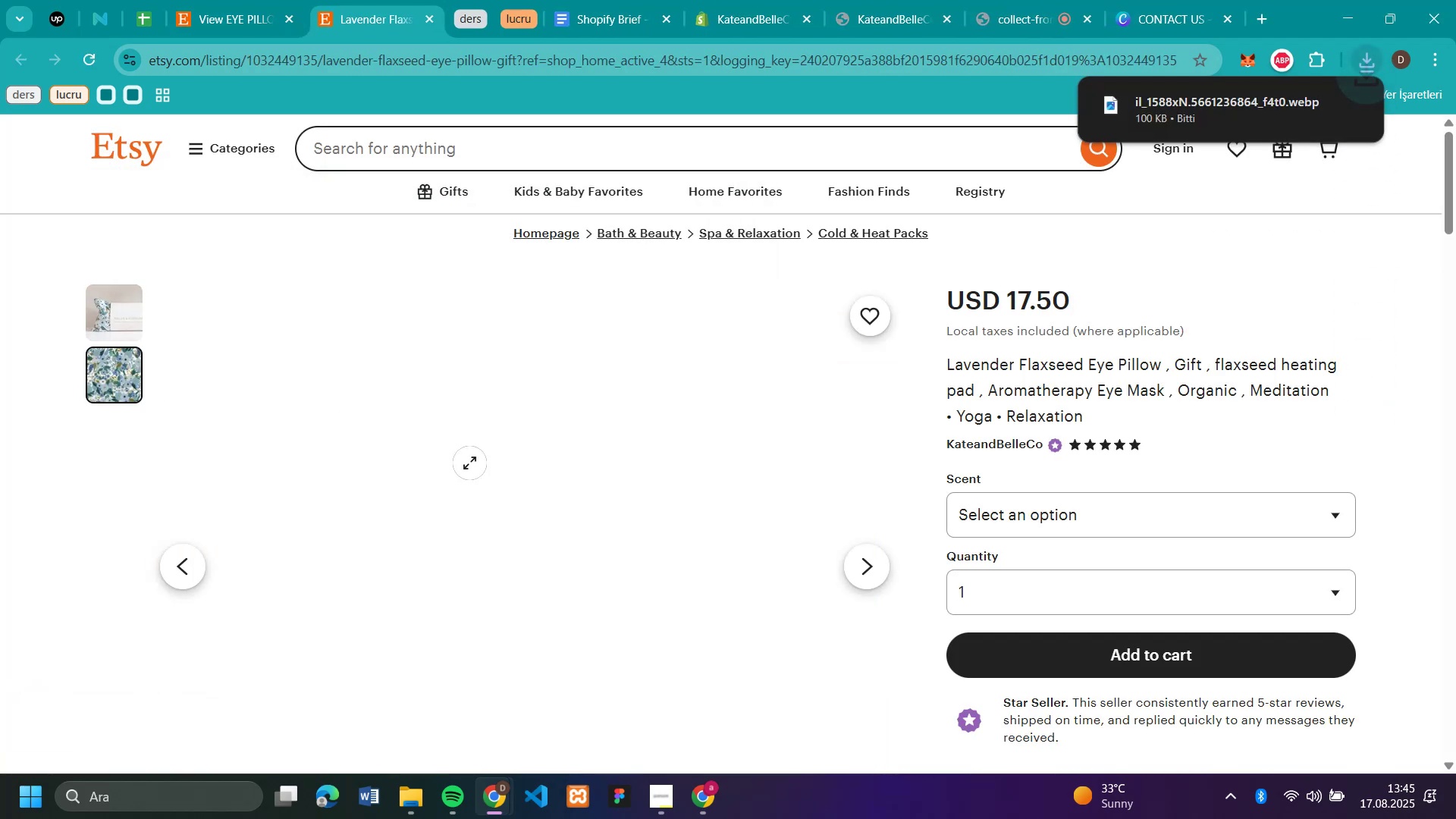 
right_click([469, 463])
 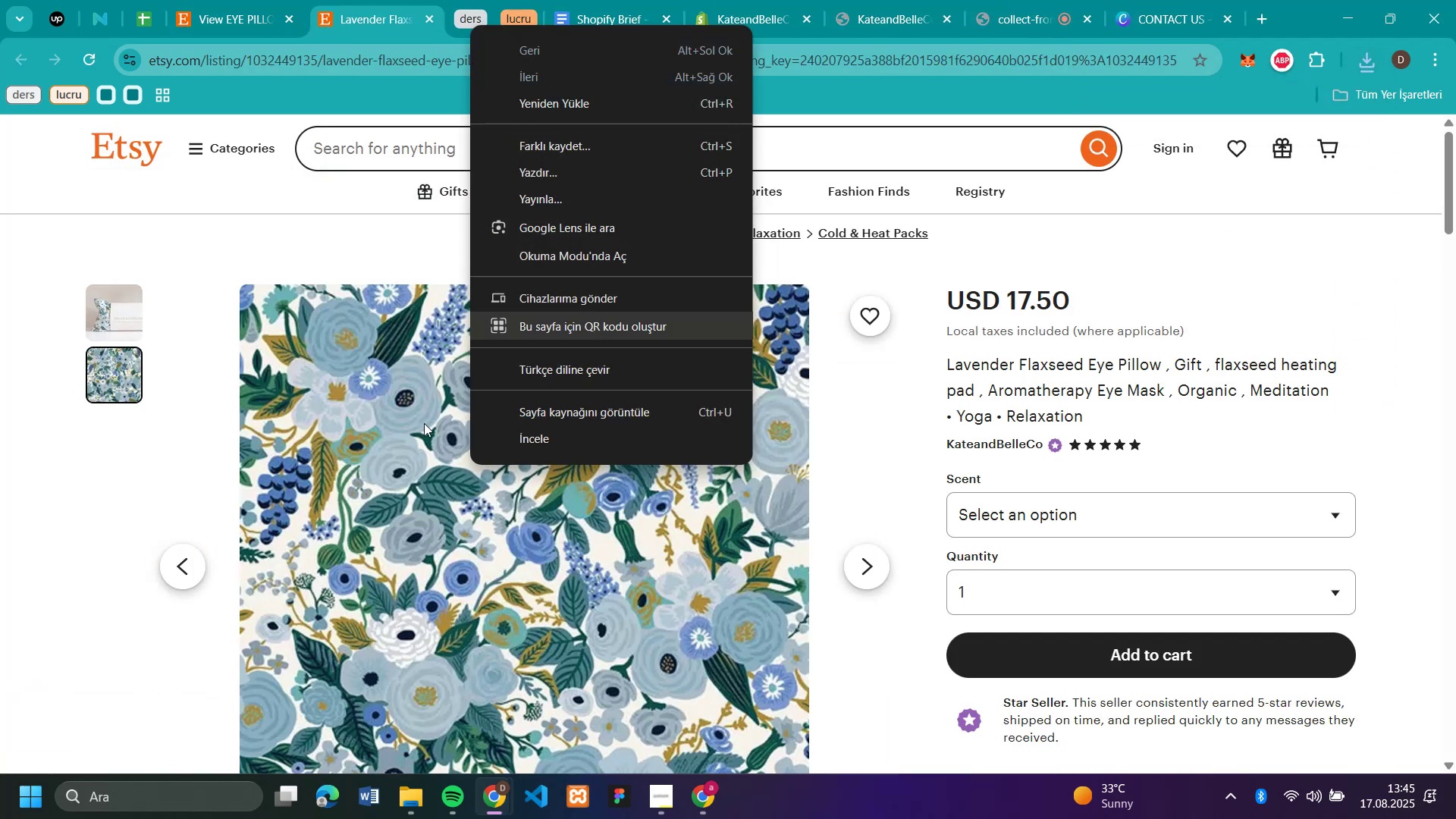 
right_click([335, 565])
 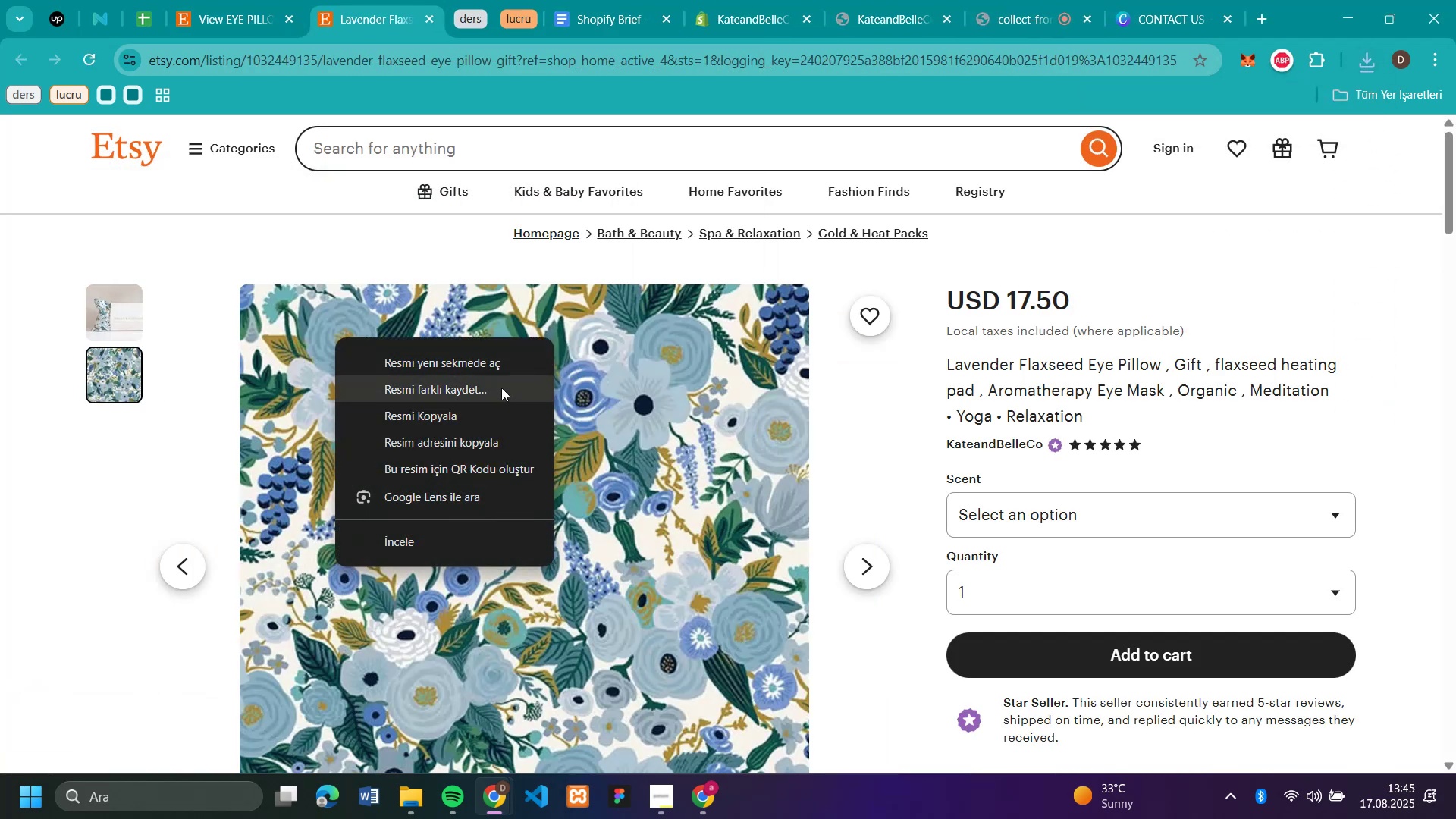 
left_click([501, 388])
 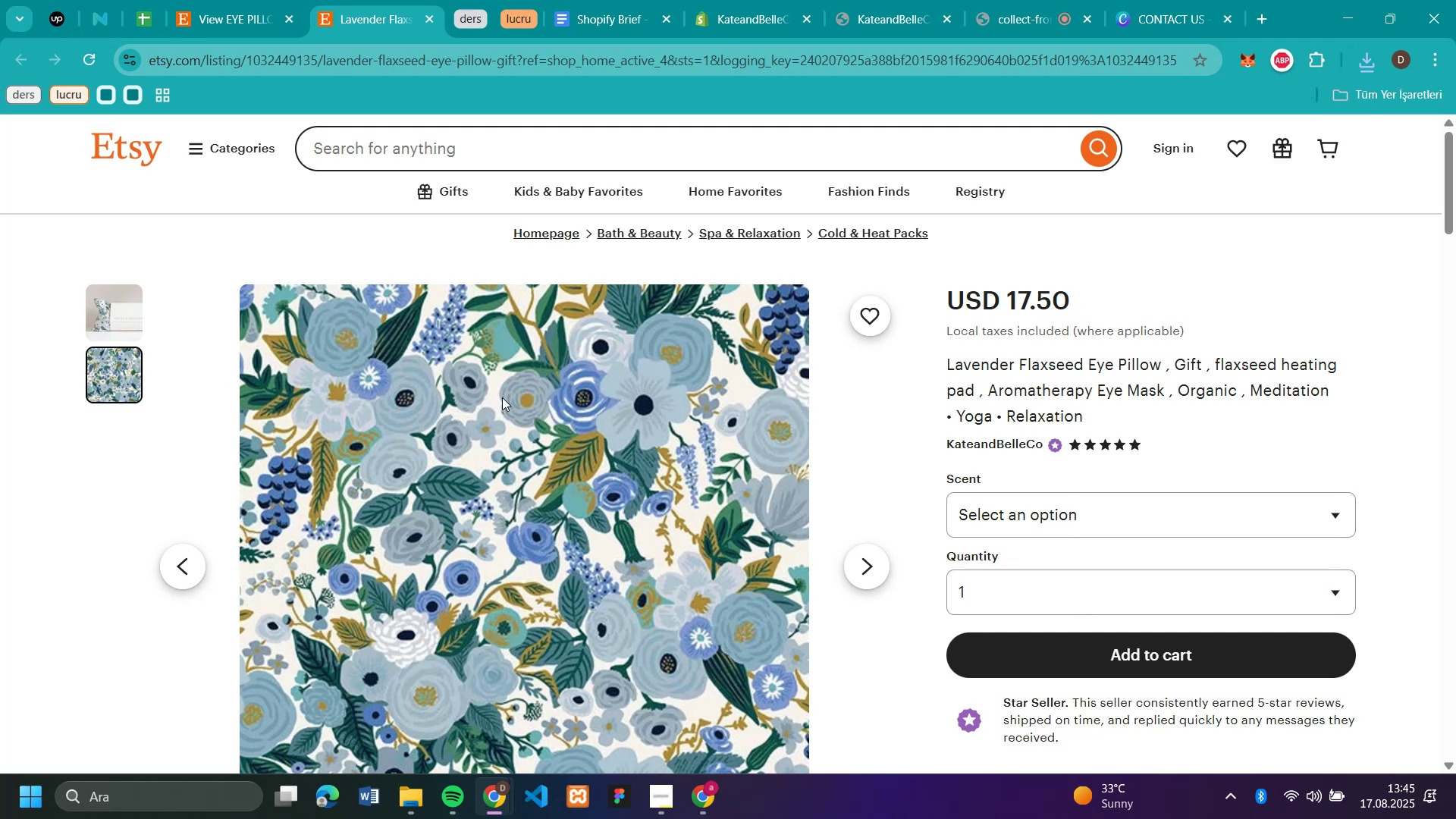 
key(Enter)
 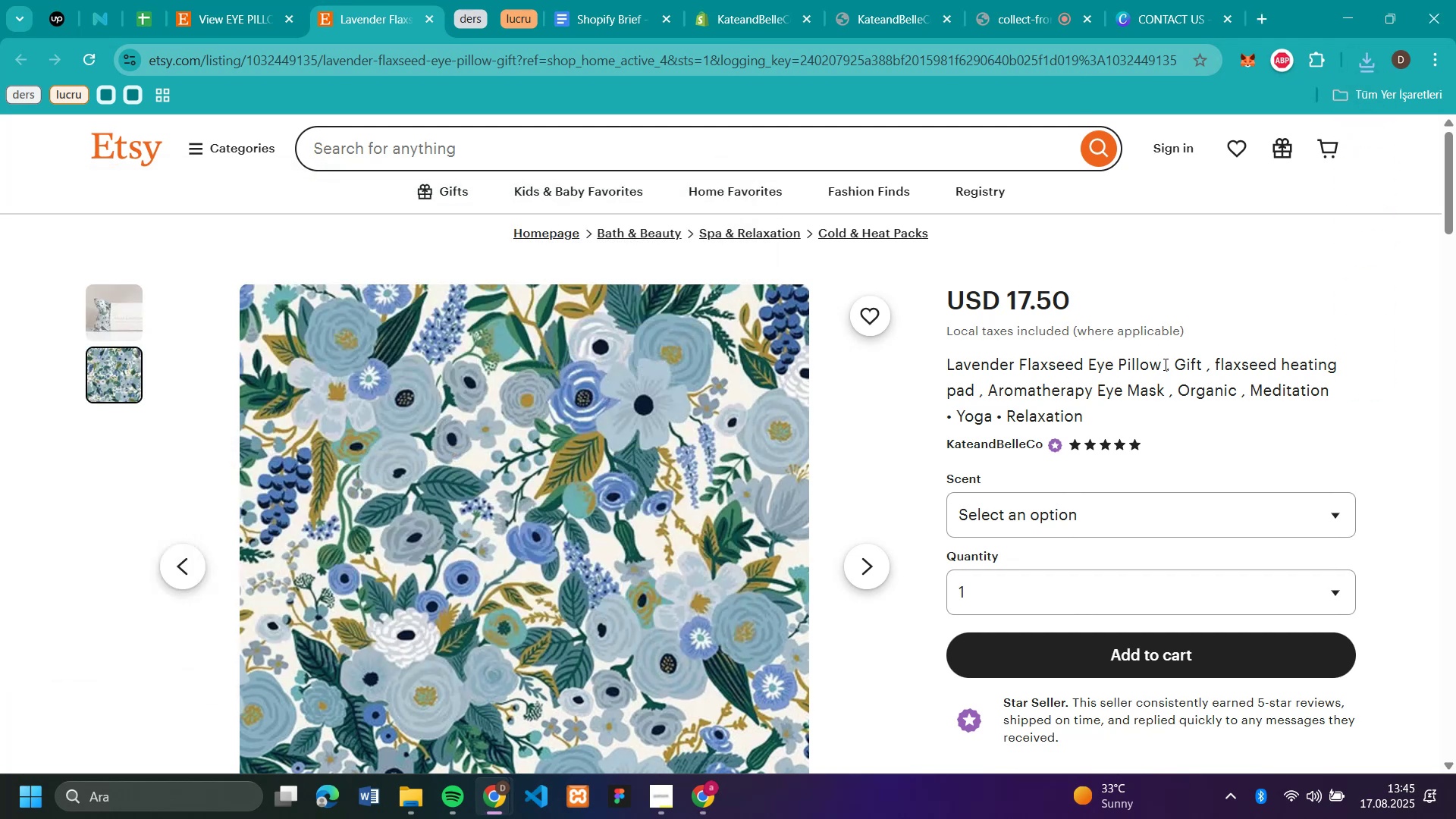 
left_click_drag(start_coordinate=[1163, 364], to_coordinate=[948, 362])
 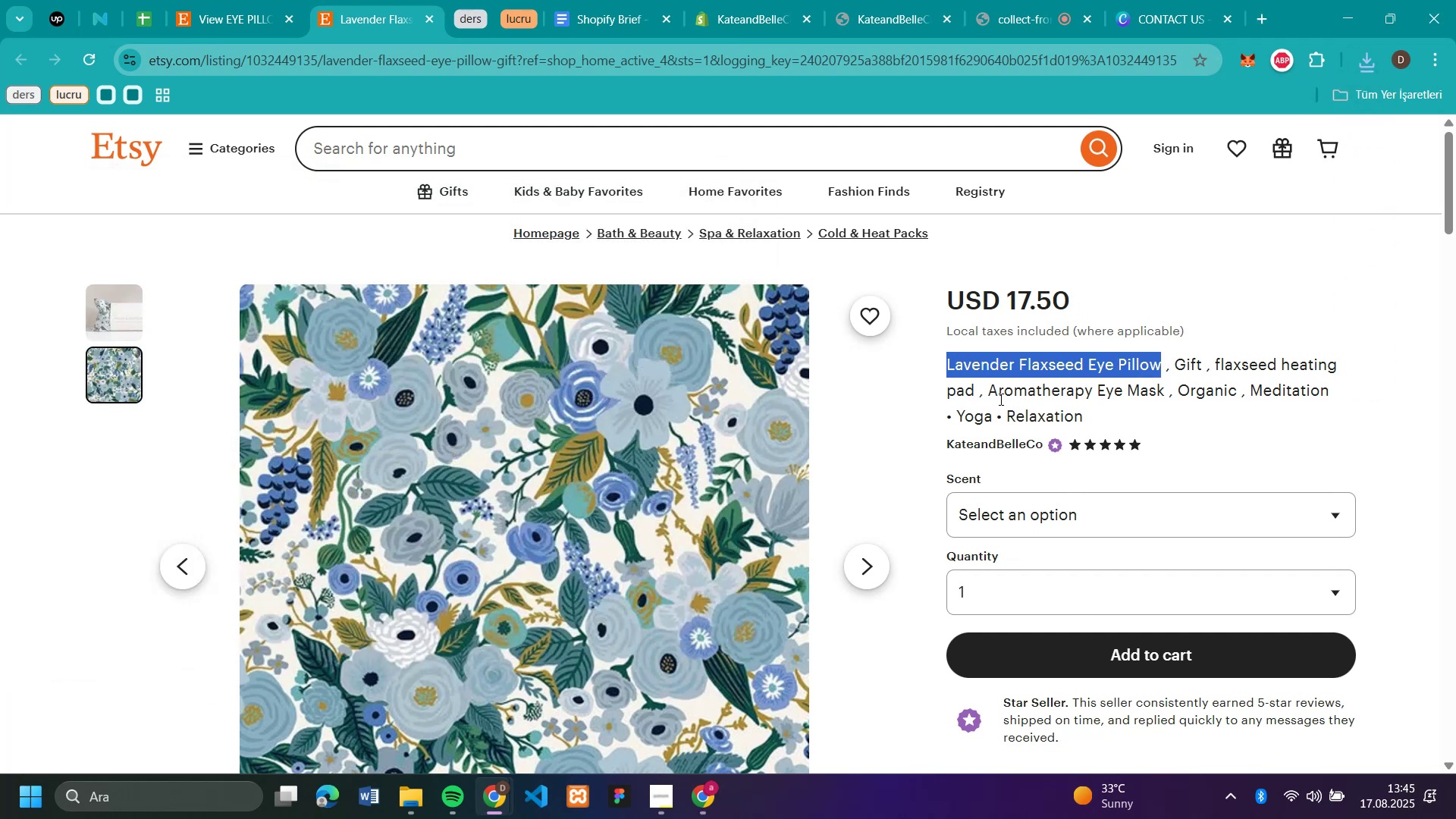 
key(Control+C)
 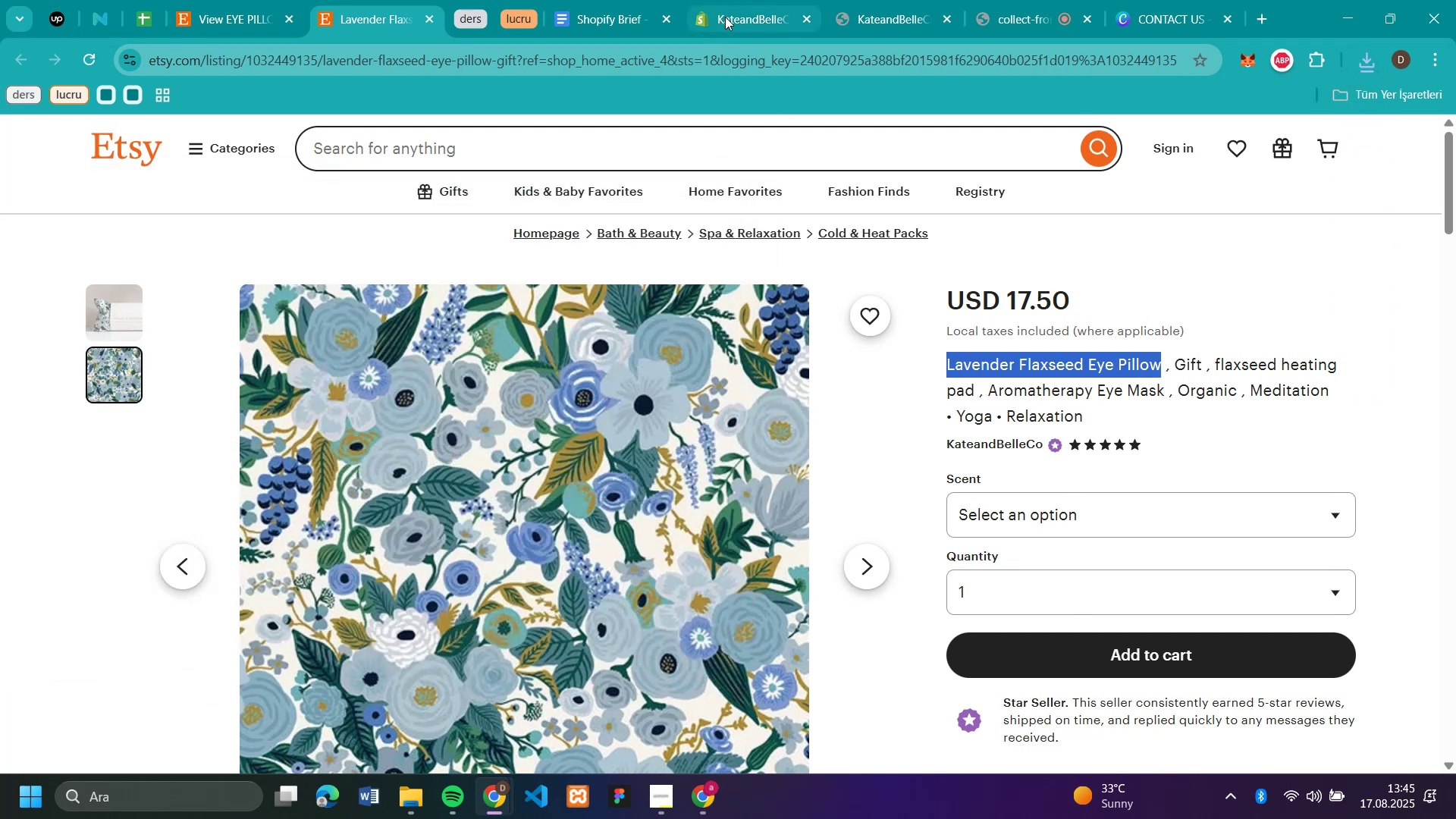 
left_click([725, 17])
 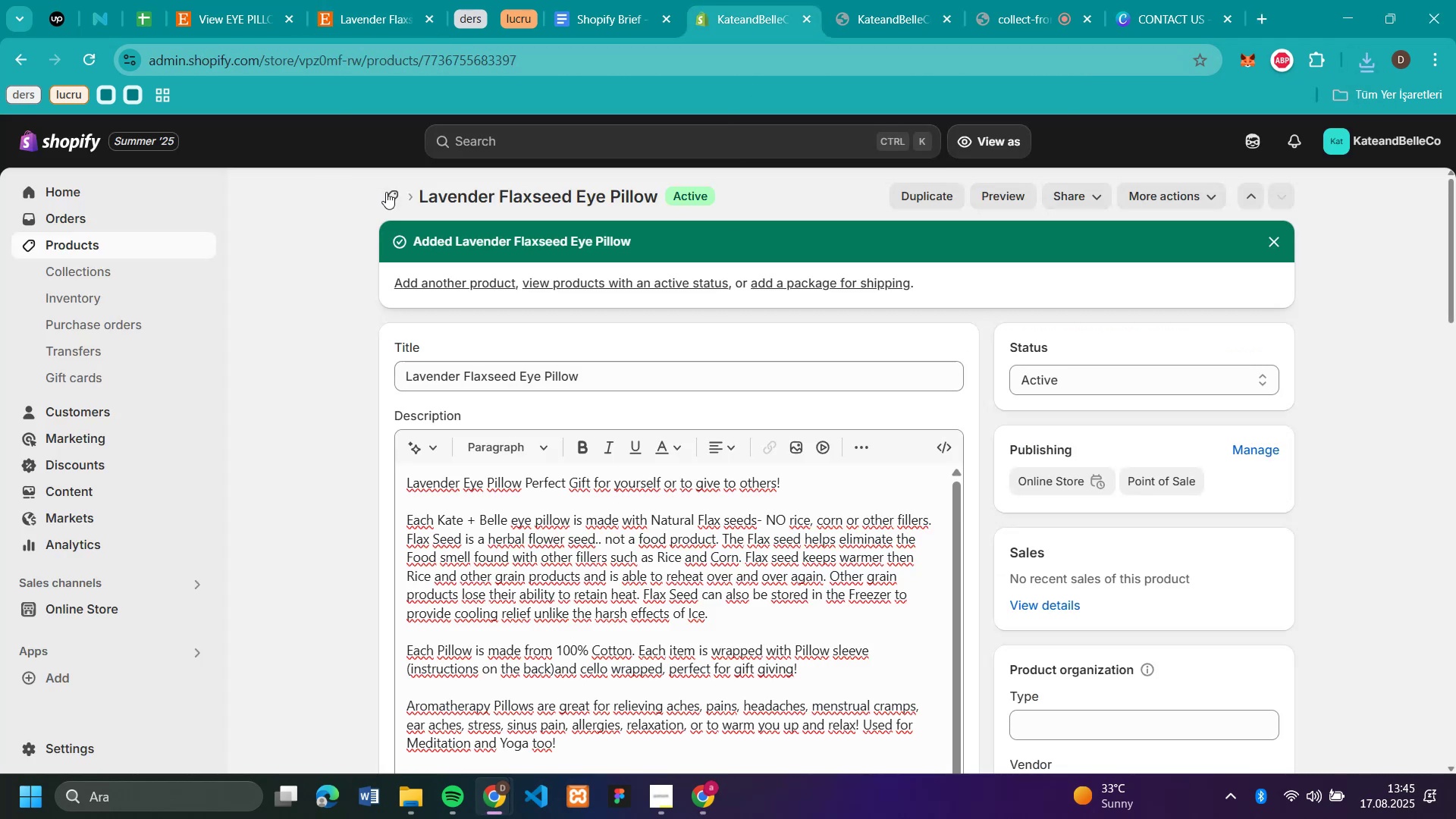 
left_click([387, 192])
 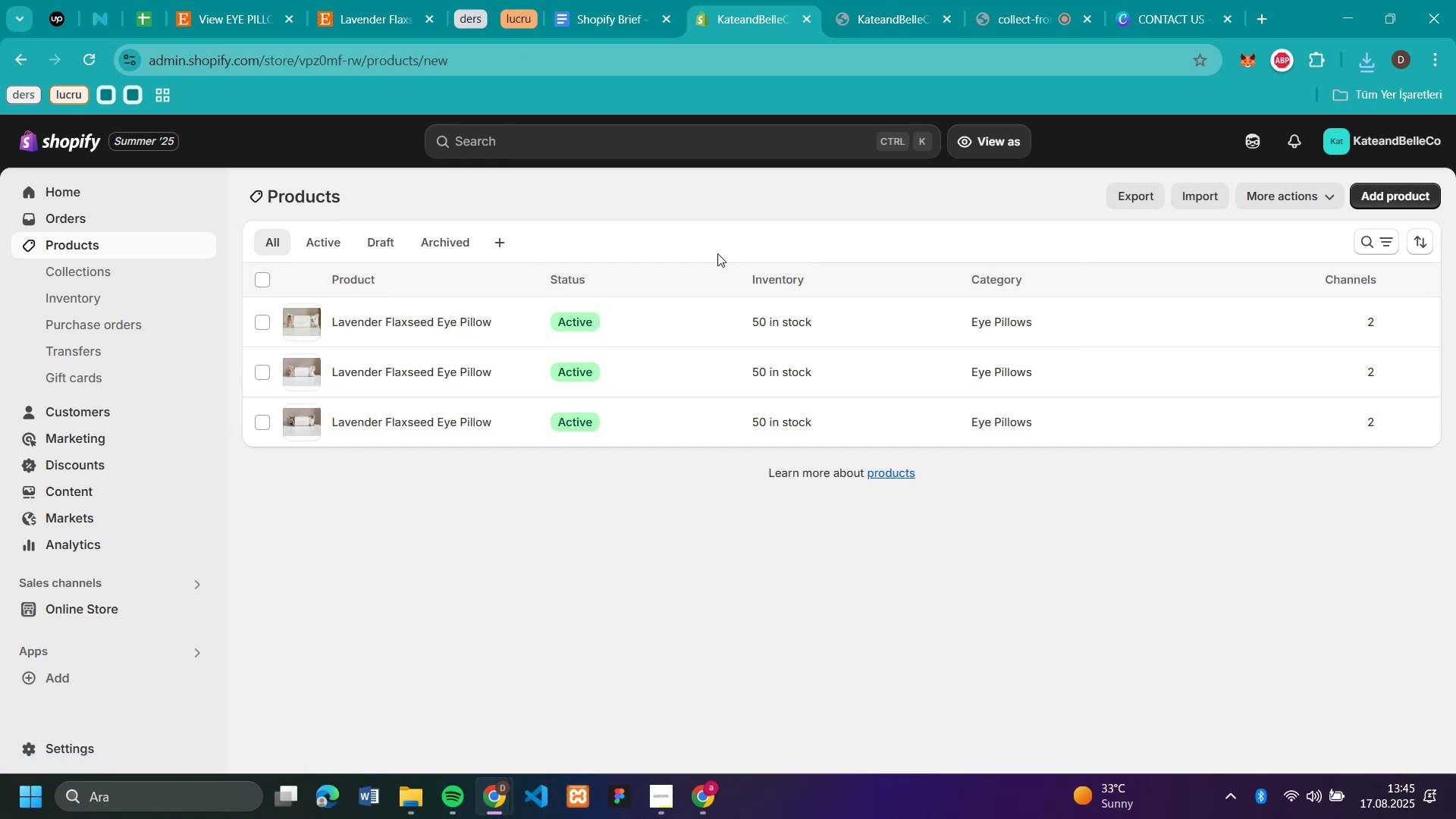 
left_click([657, 271])
 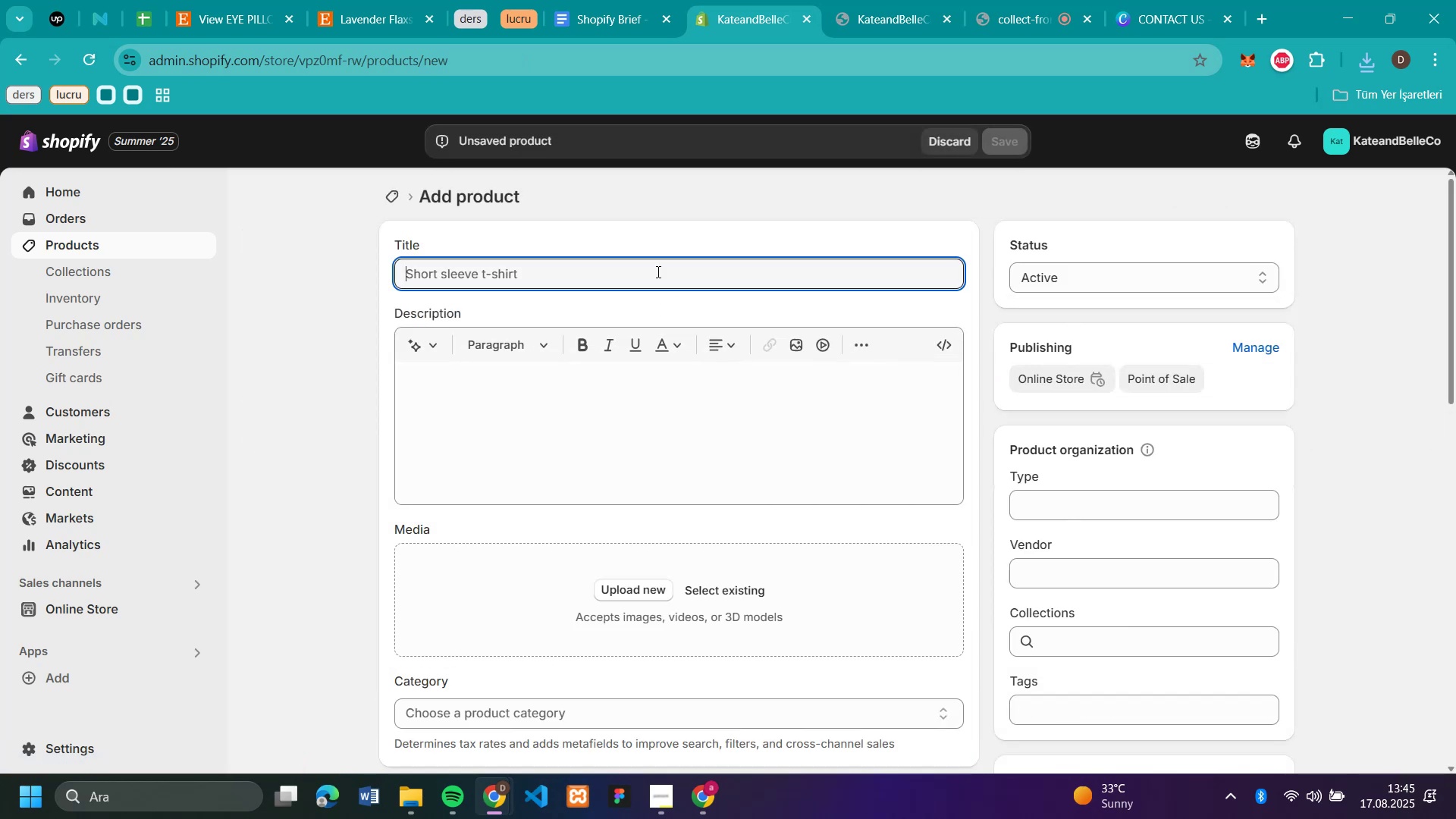 
key(Control+V)
 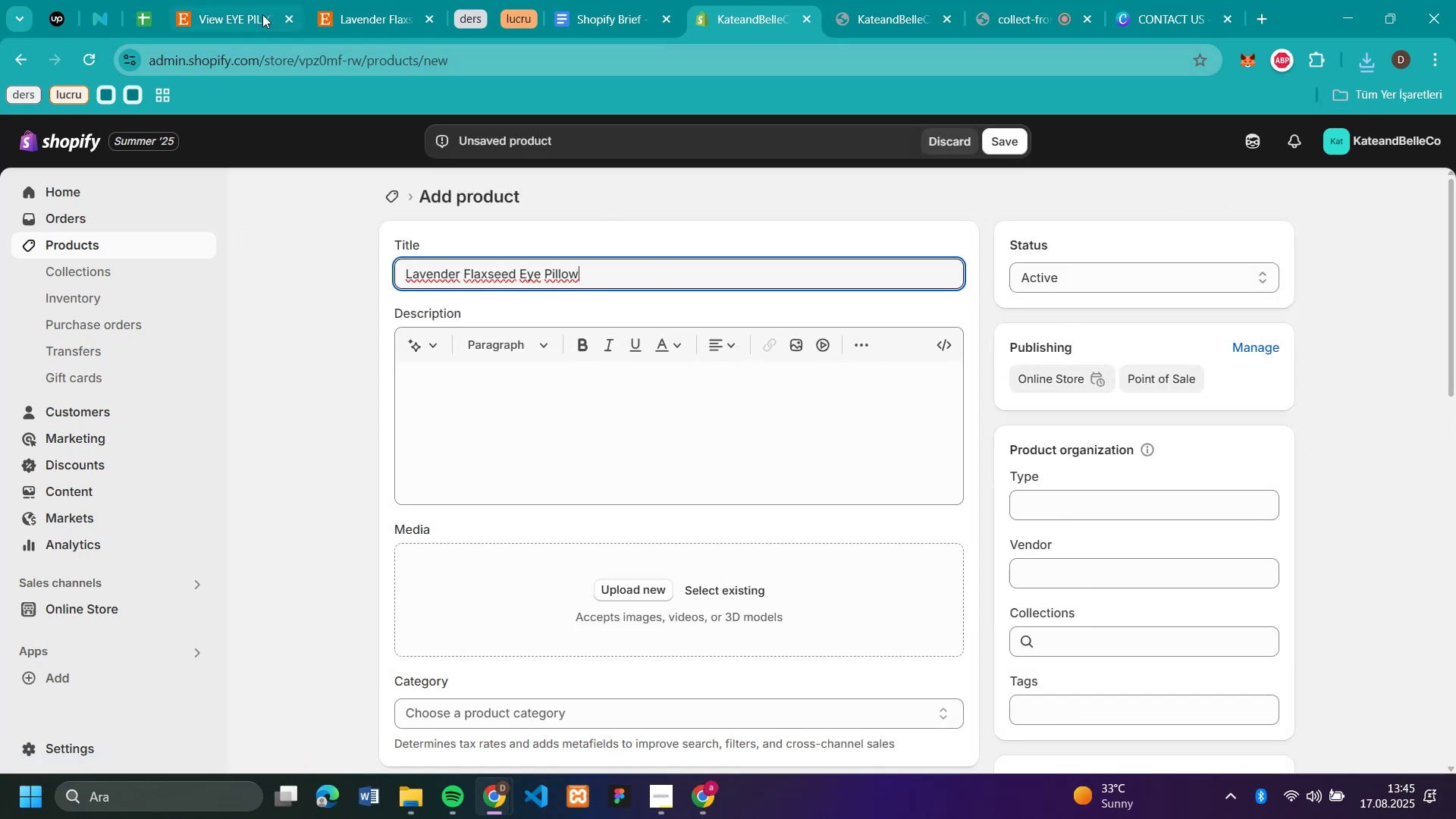 
wait(7.69)
 